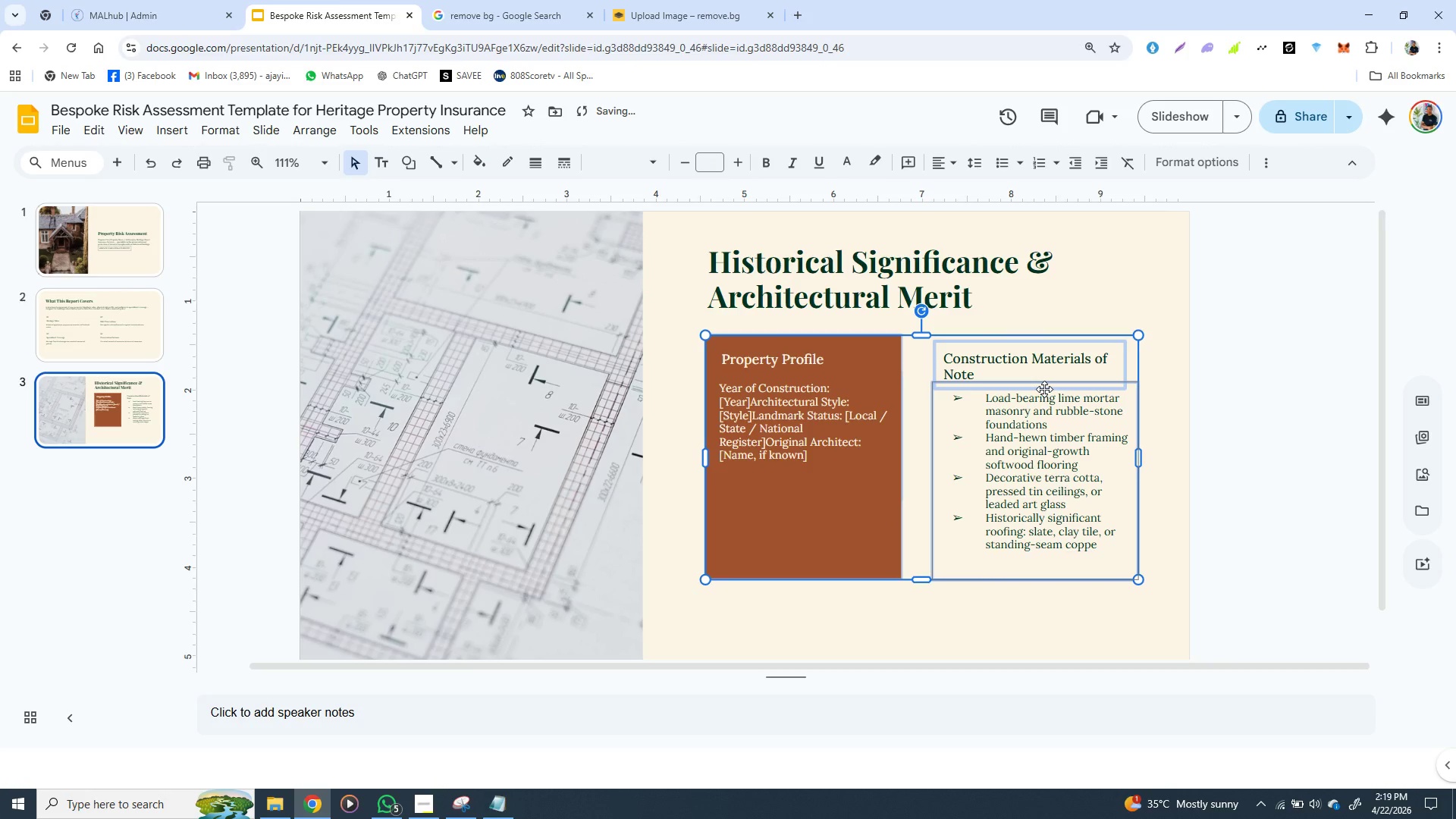 
key(ArrowUp)
 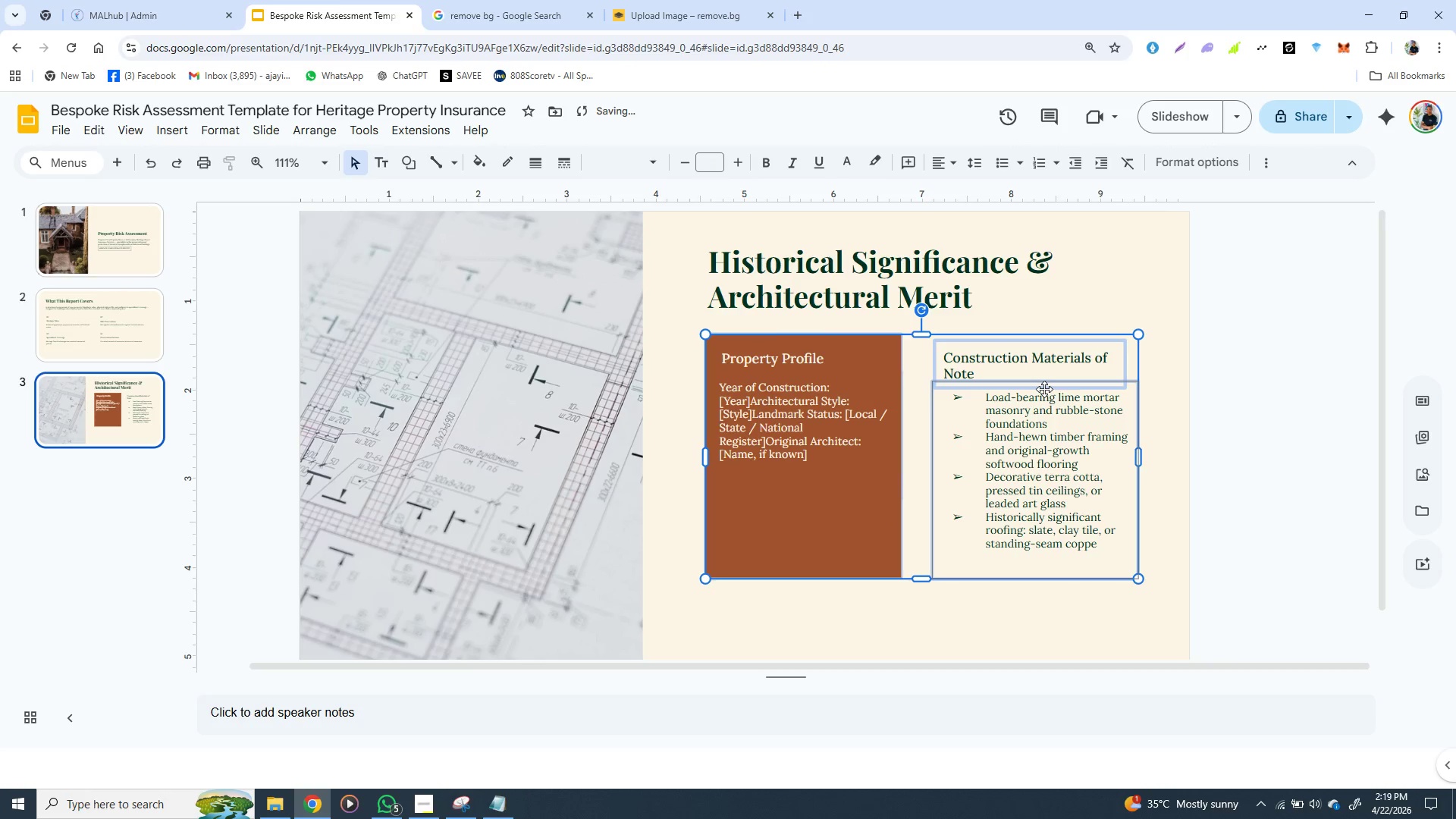 
key(ArrowUp)
 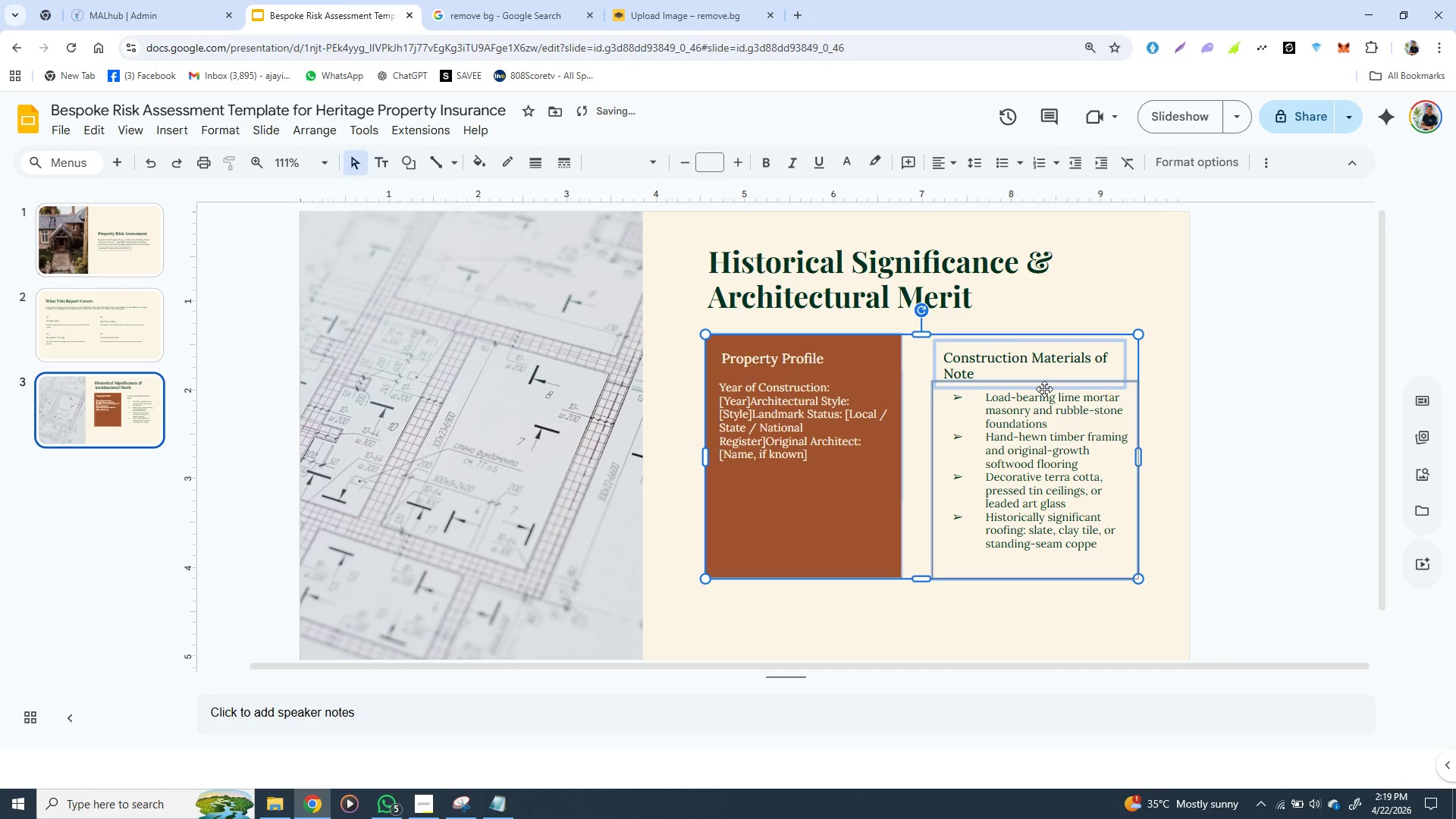 
key(ArrowUp)
 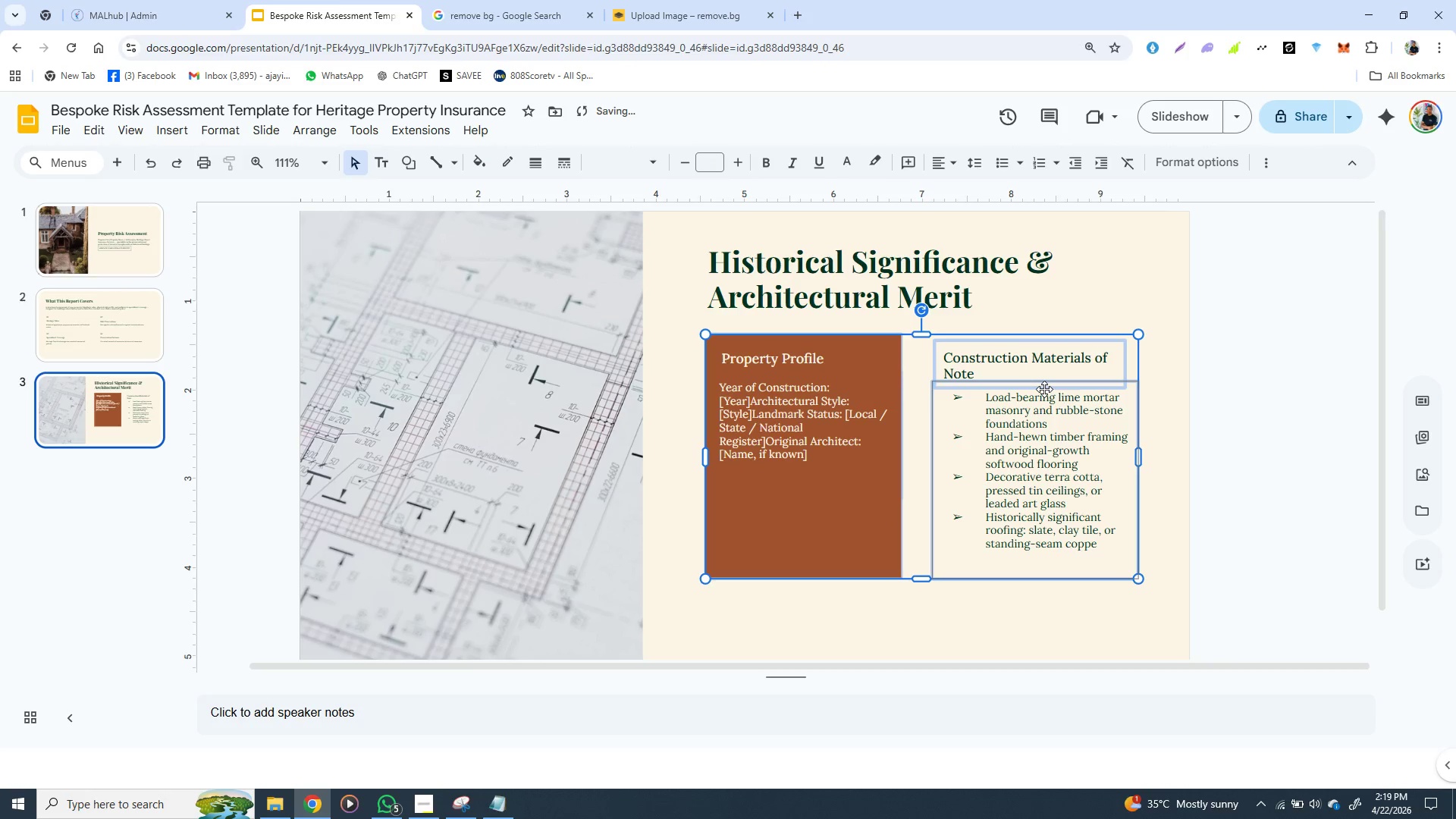 
key(ArrowUp)
 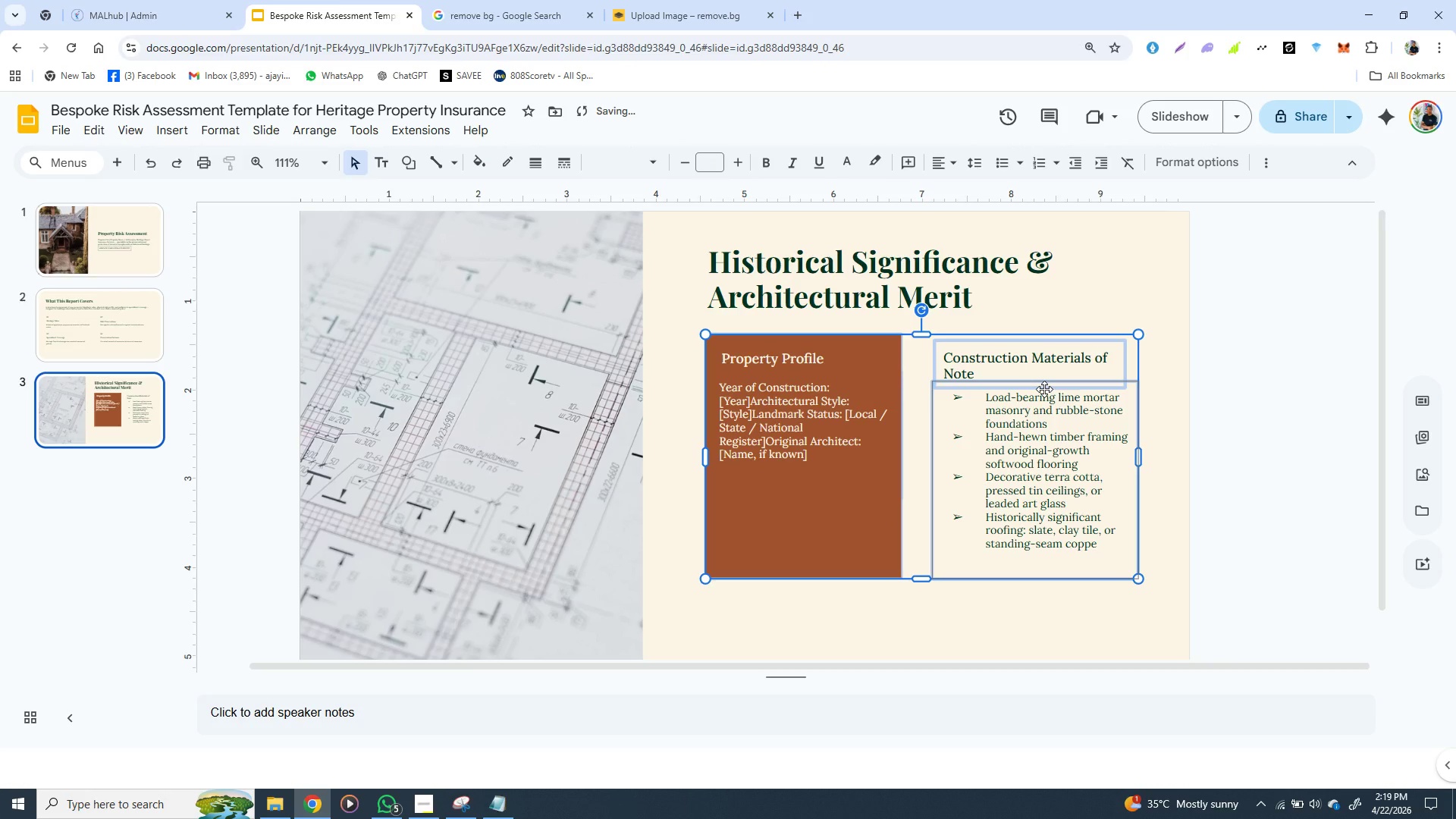 
key(ArrowUp)
 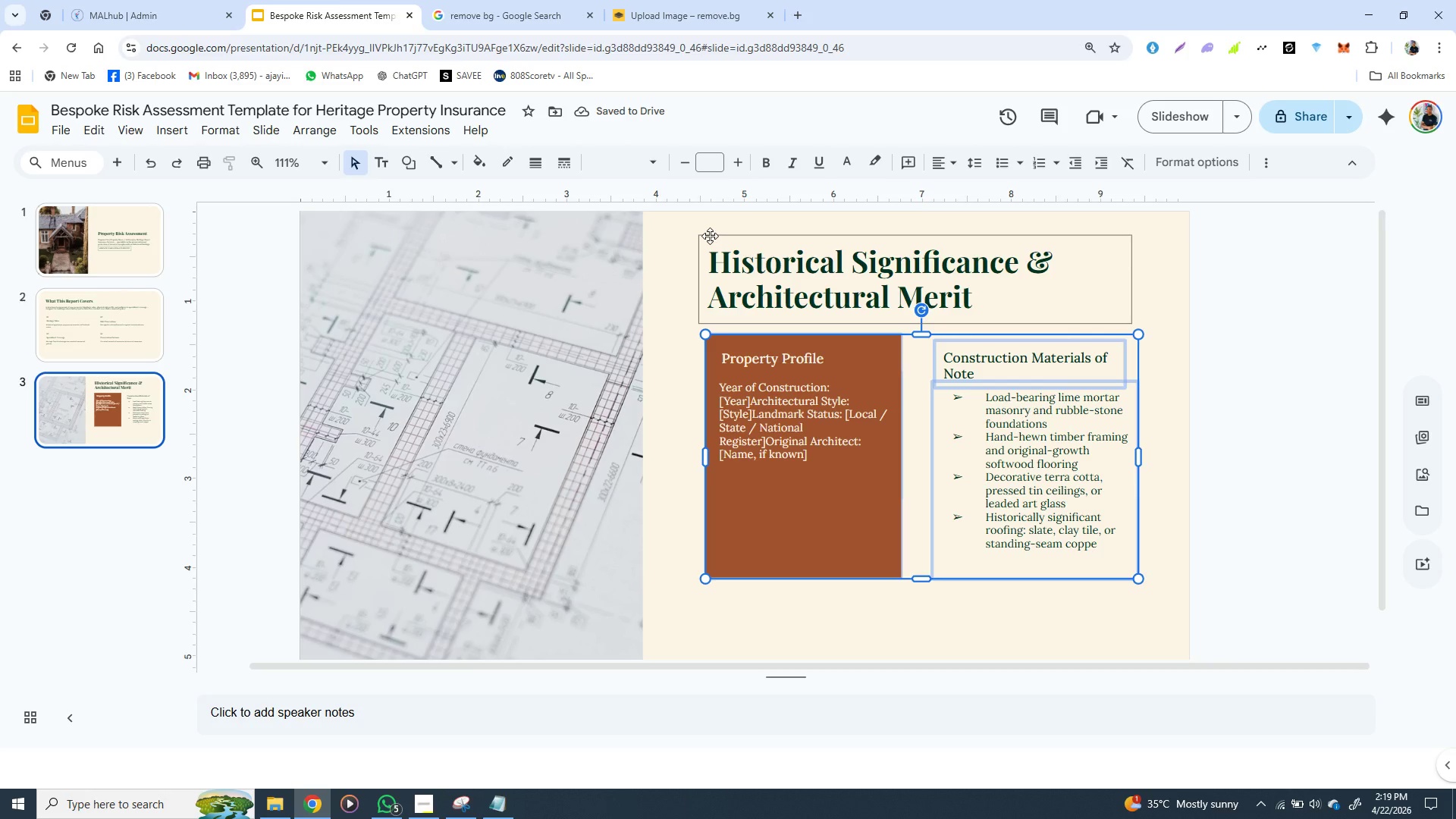 
left_click([710, 236])
 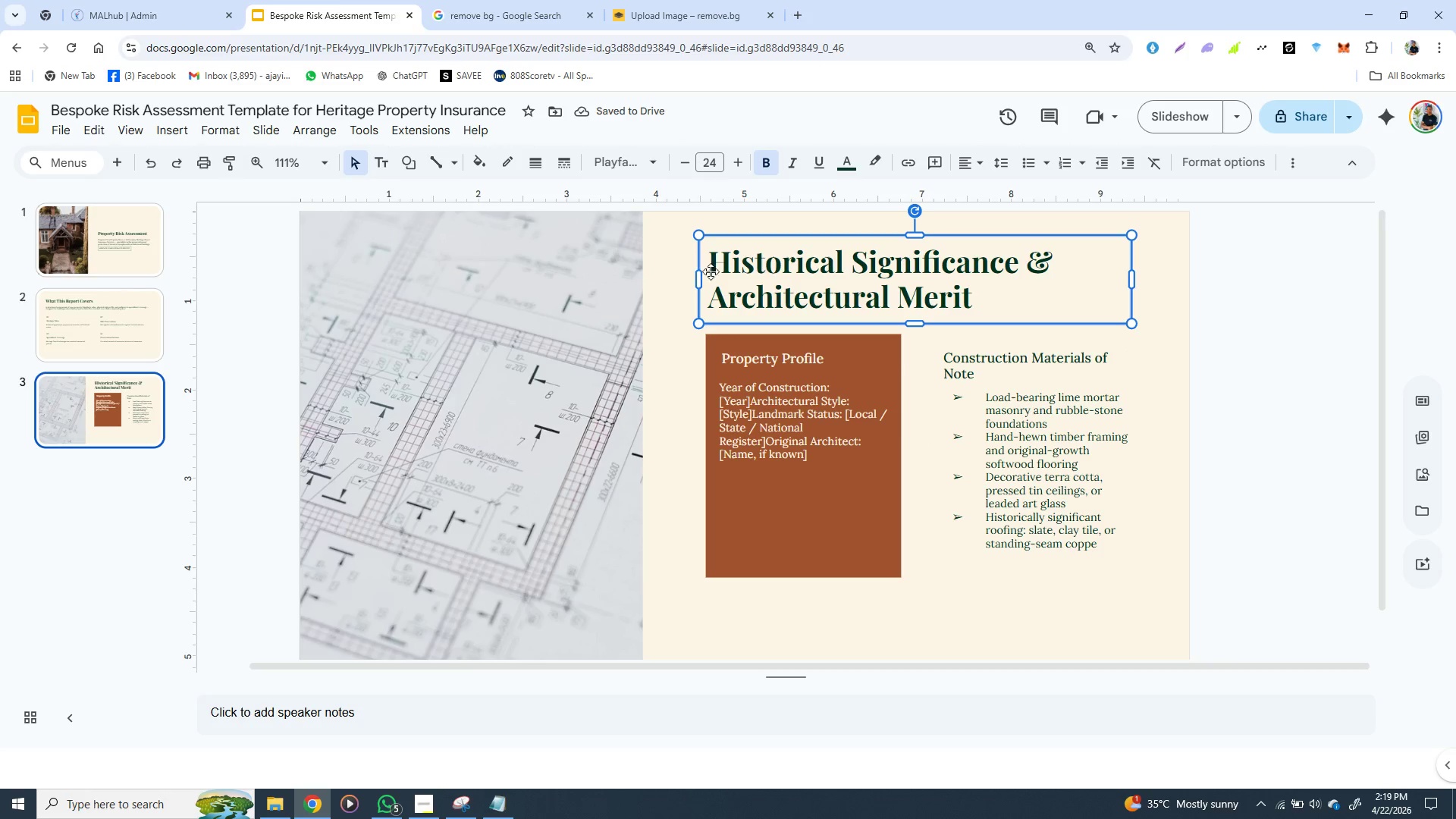 
hold_key(key=ShiftLeft, duration=1.5)
 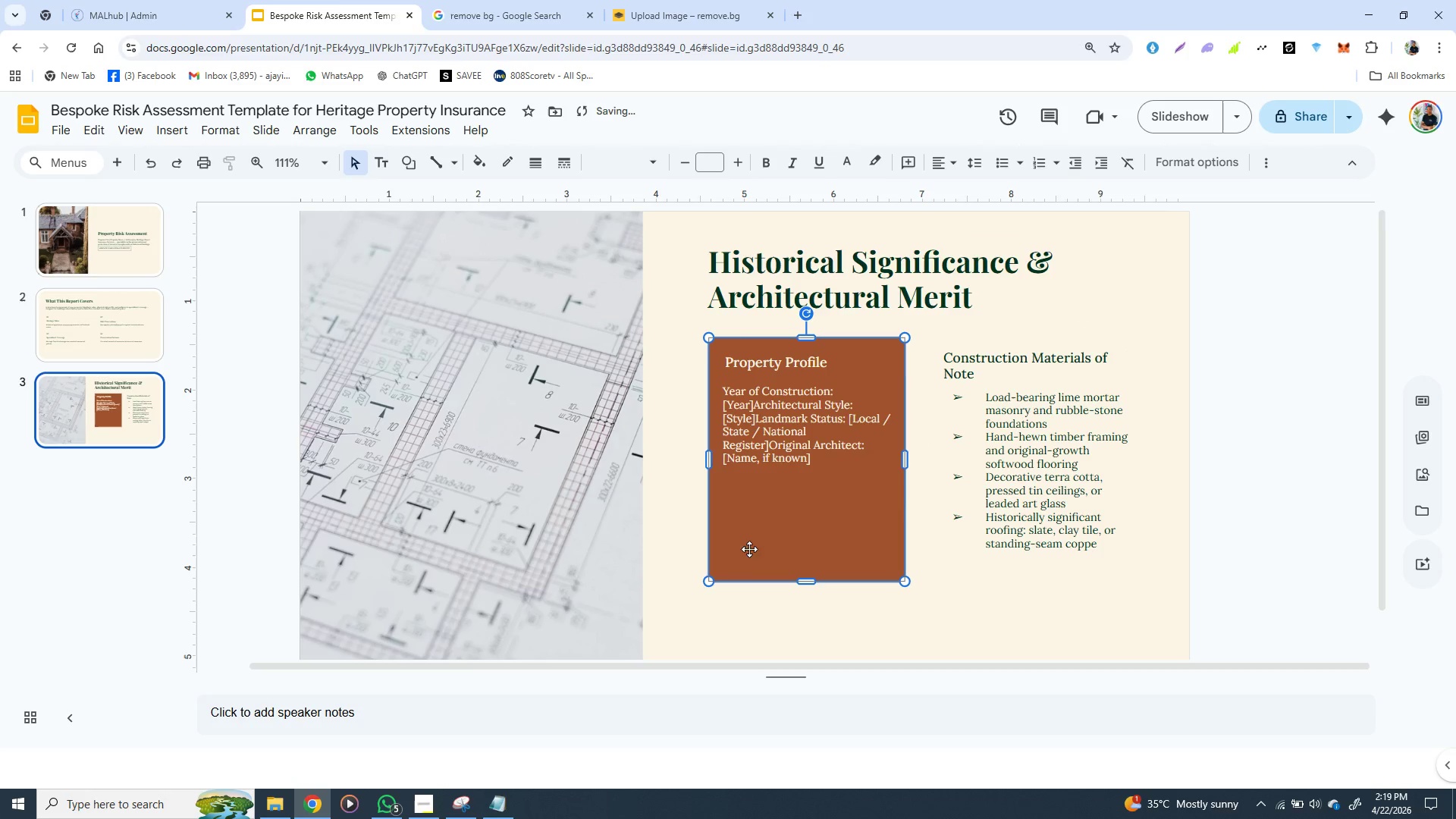 
key(Shift+ShiftLeft)
 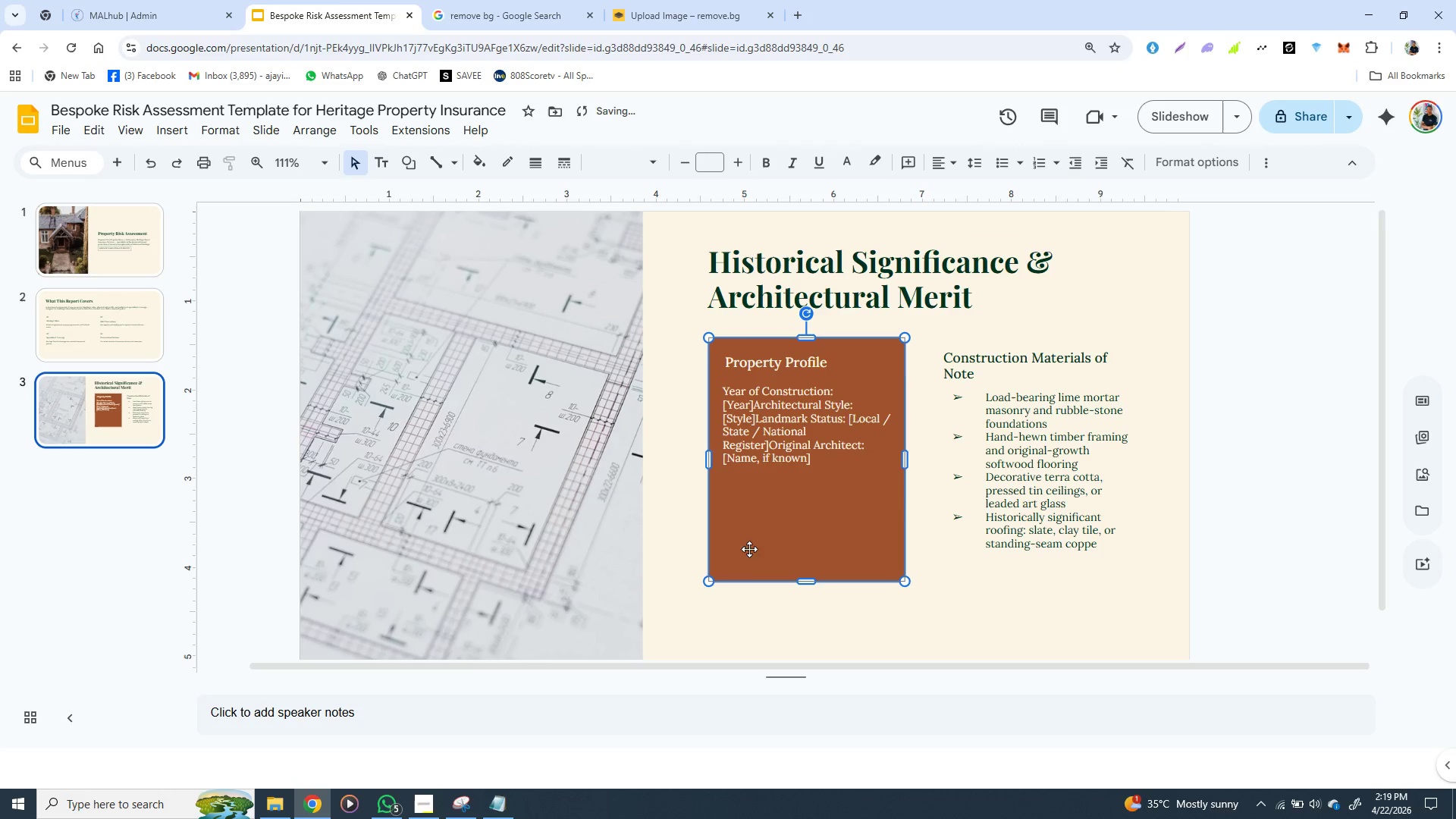 
key(Shift+ShiftLeft)
 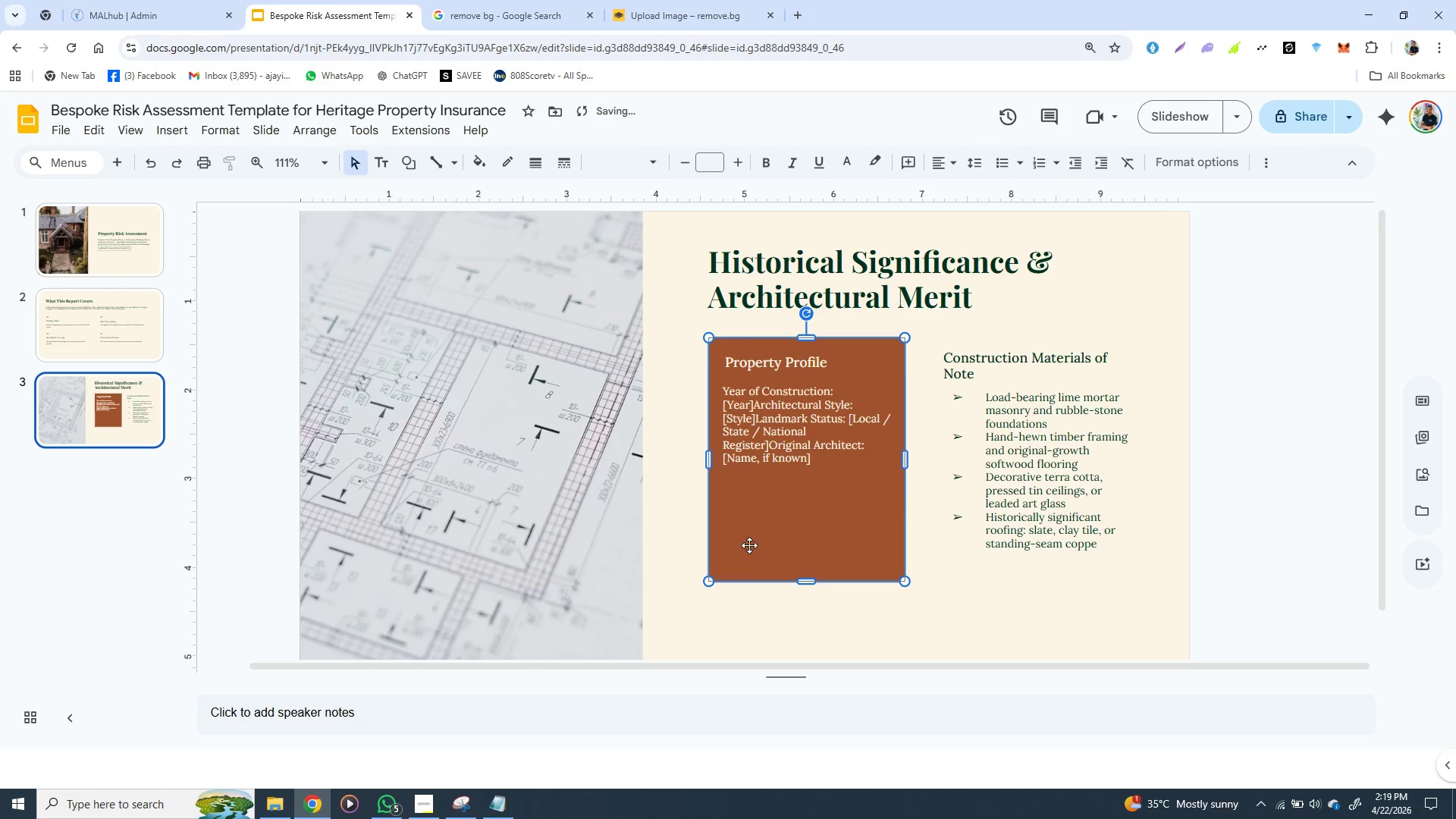 
key(Shift+ShiftLeft)
 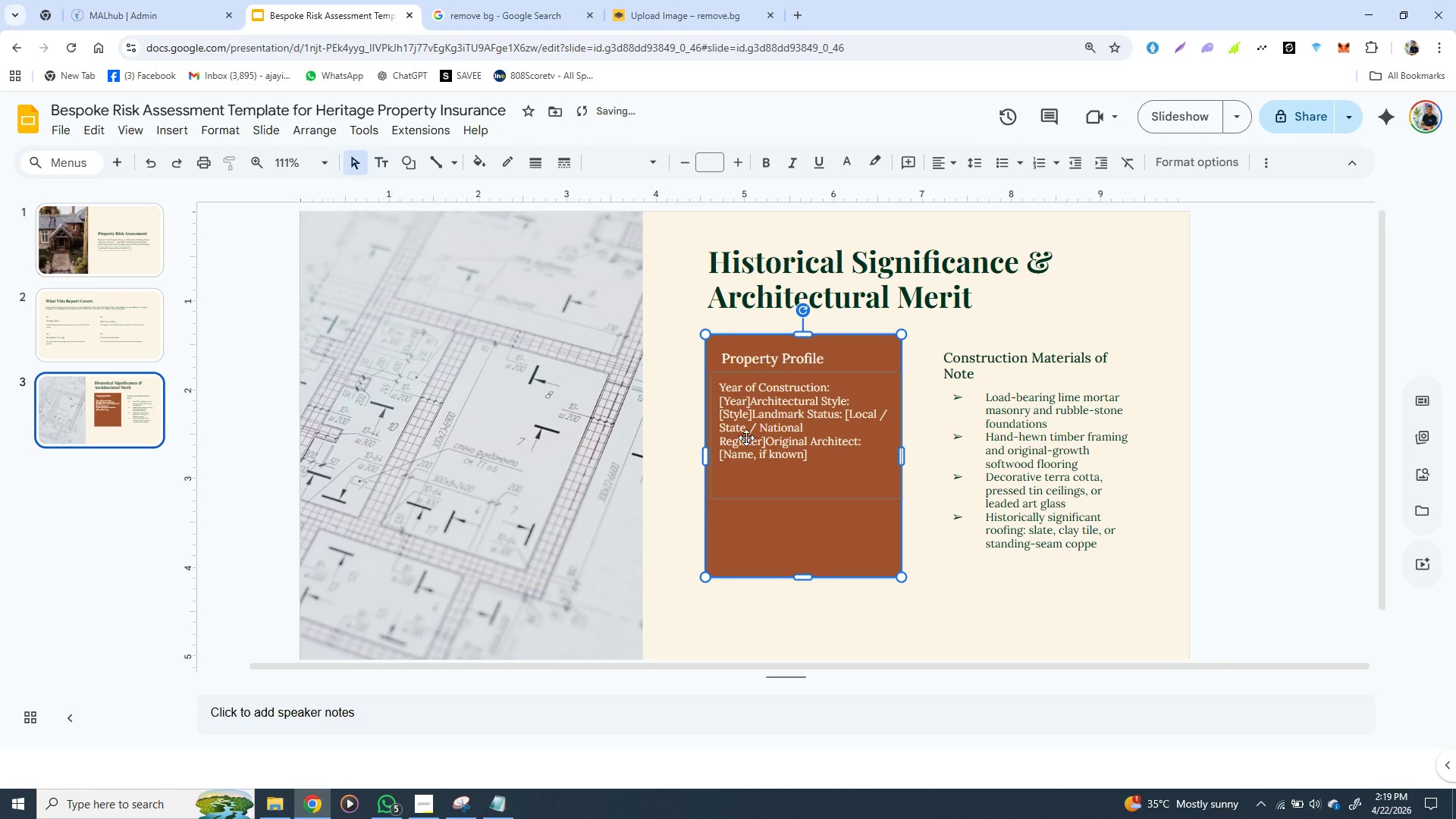 
key(Control+Z)
 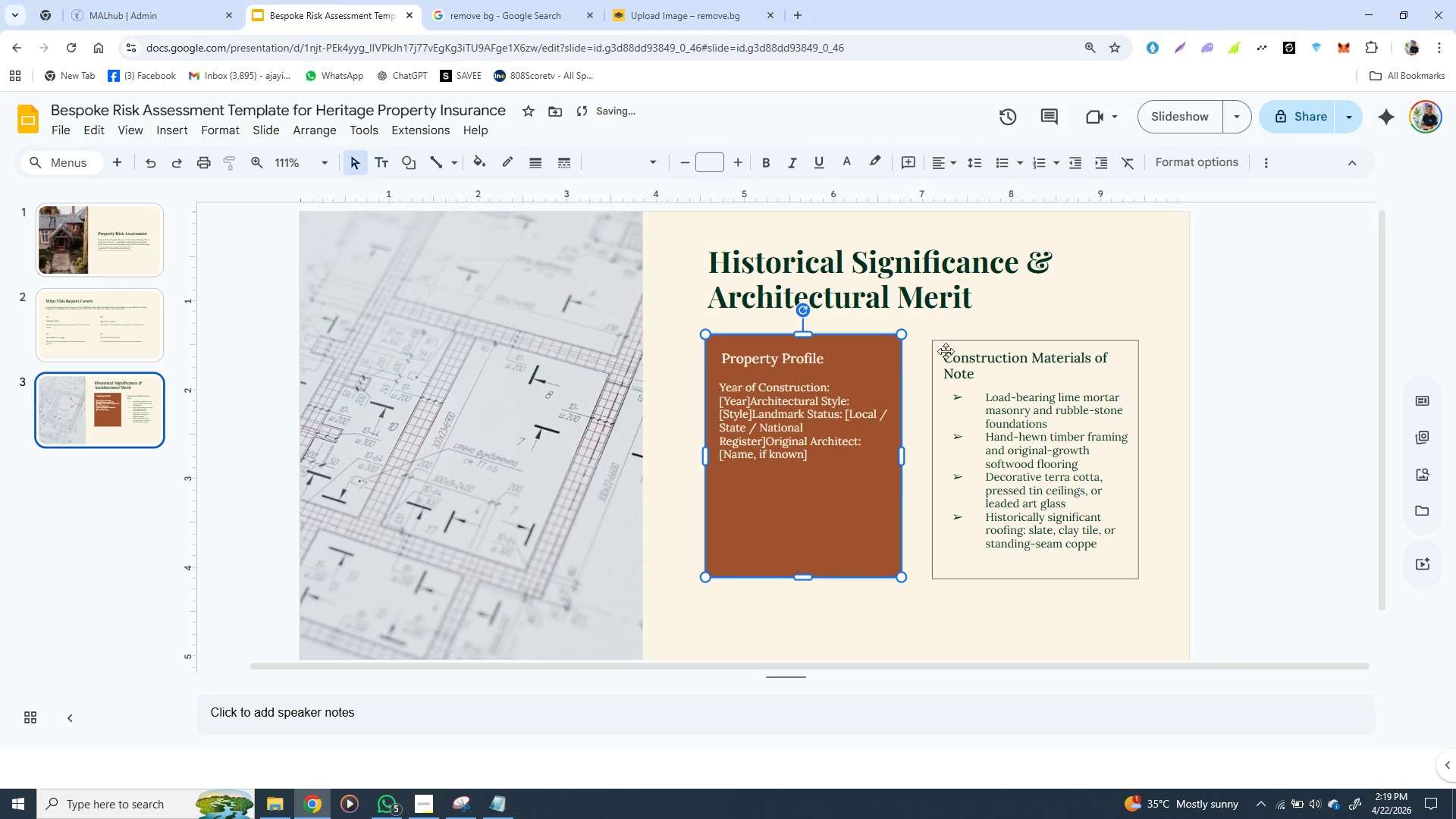 
hold_key(key=ShiftLeft, duration=1.5)
left_click([946, 347])
 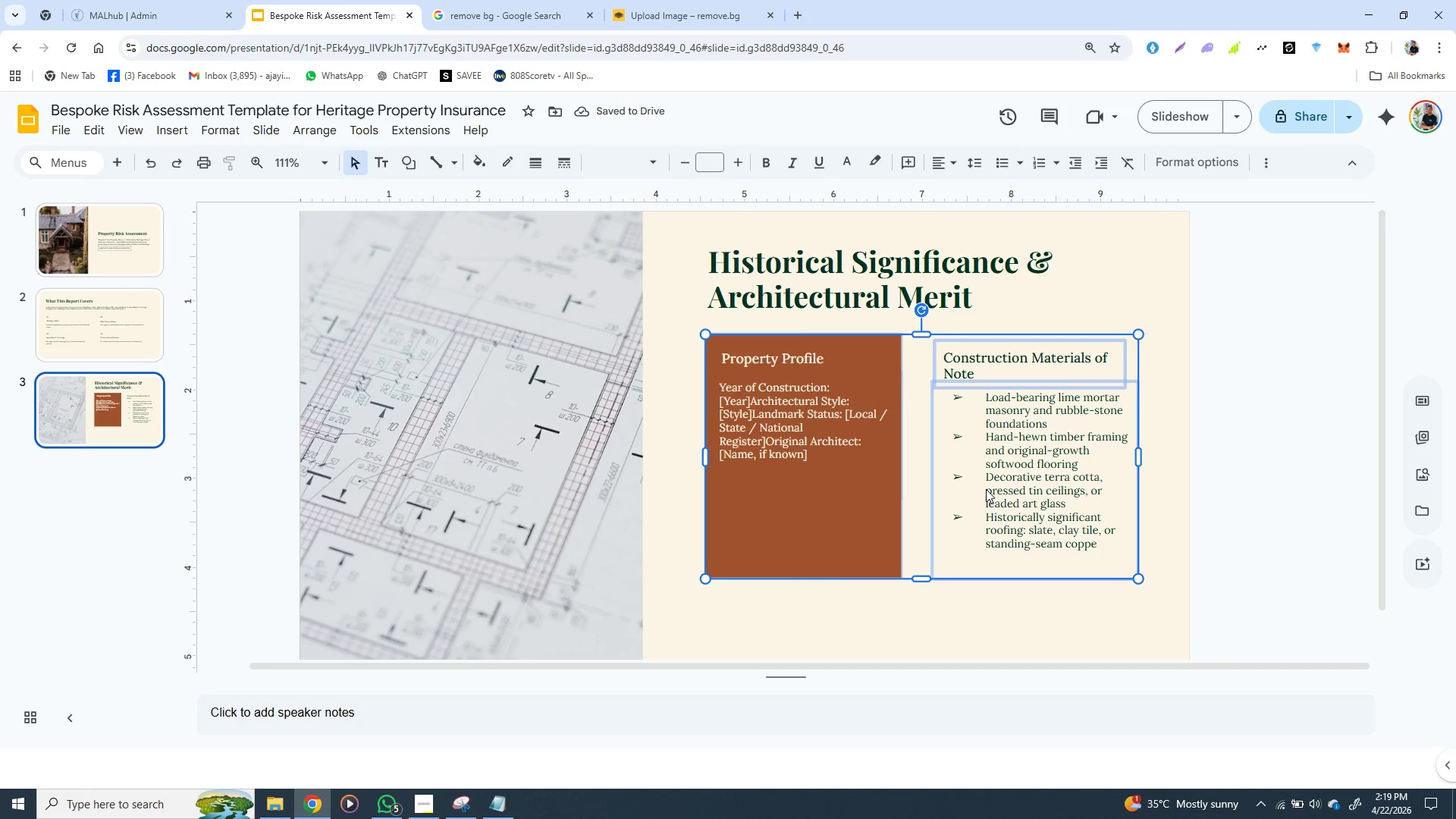 
hold_key(key=ShiftLeft, duration=0.48)
 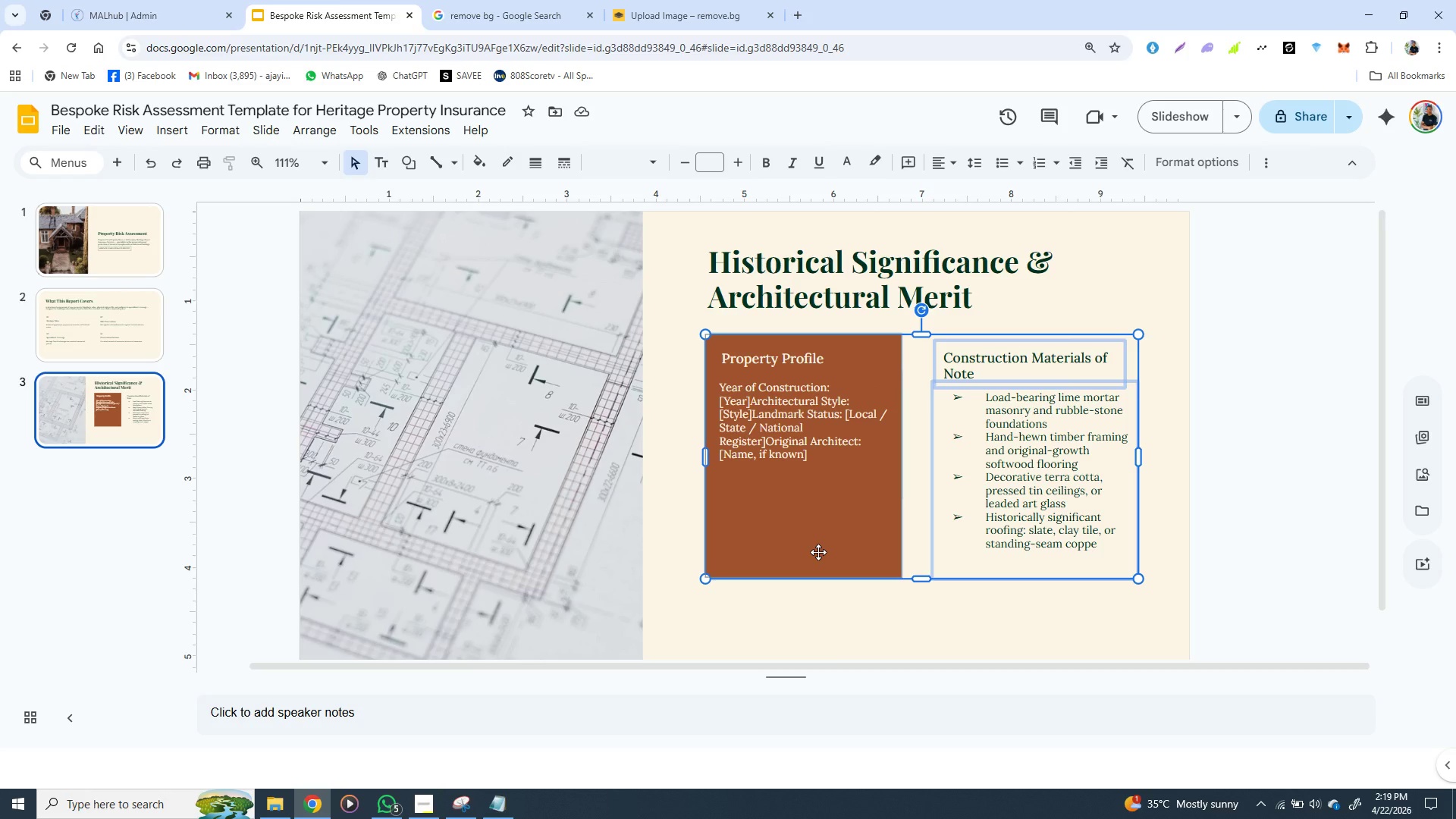 
mouse_move([817, 548])
 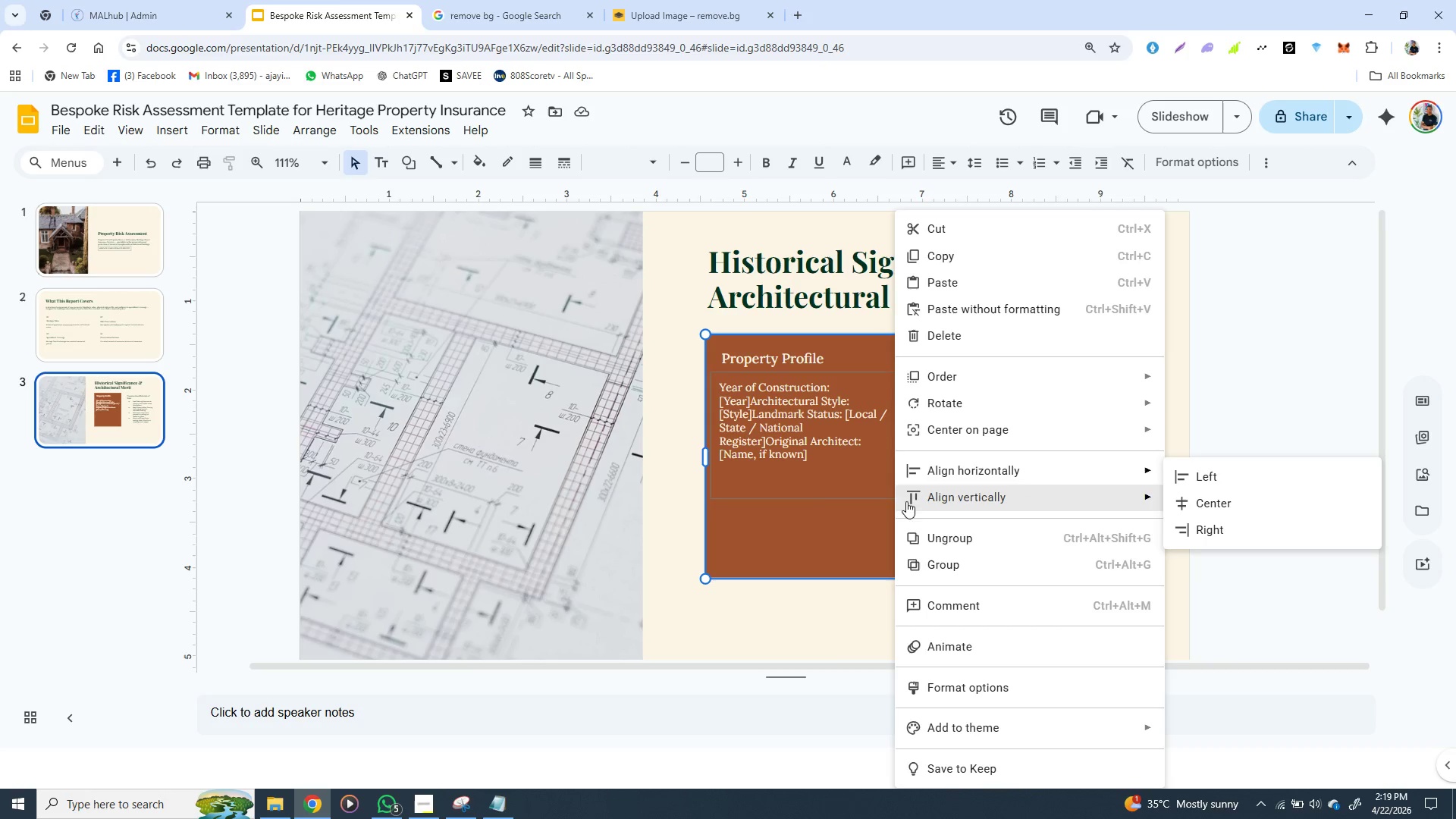 
right_click([896, 476])
 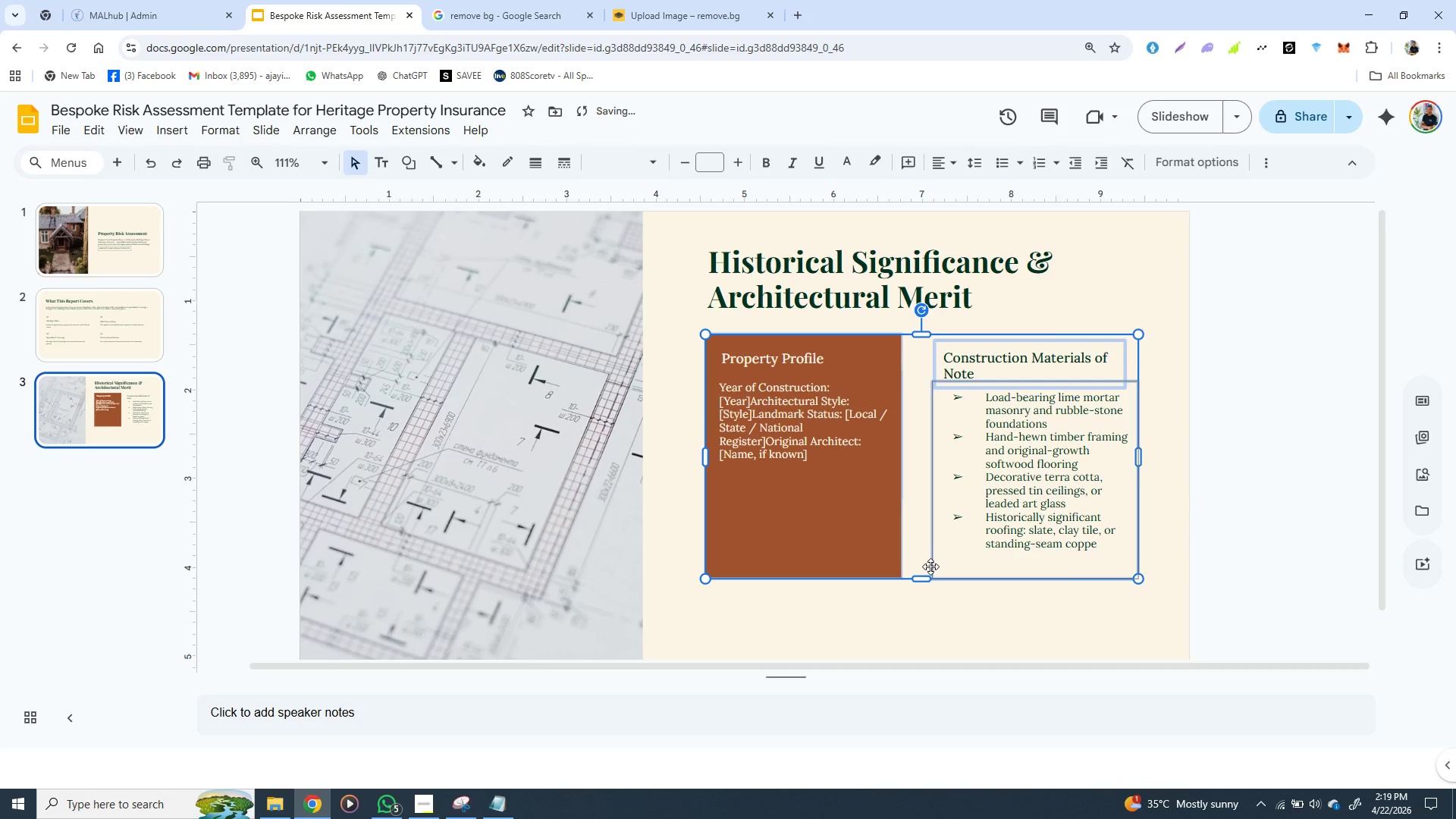 
left_click([930, 567])
 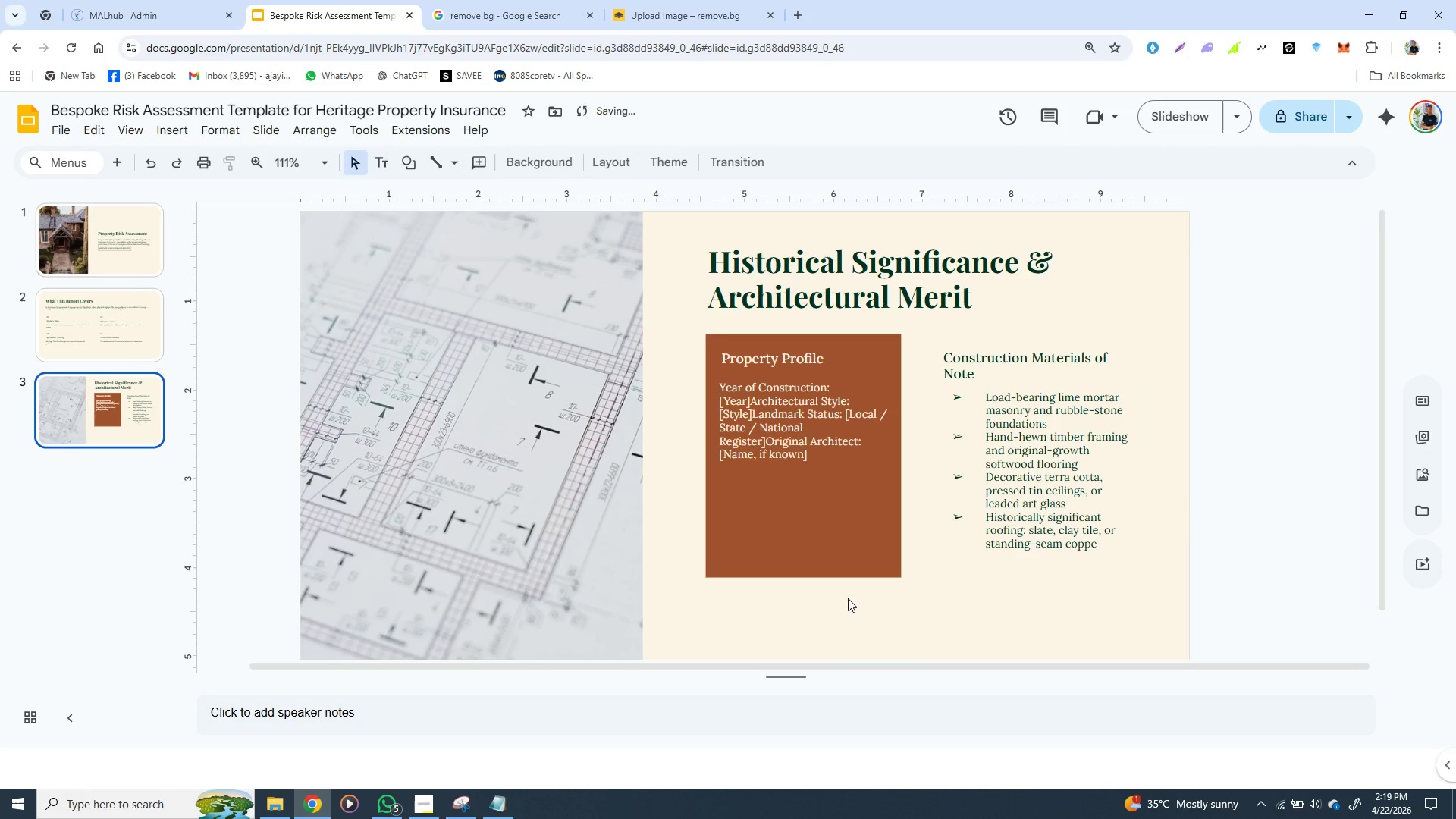 
left_click([855, 615])
 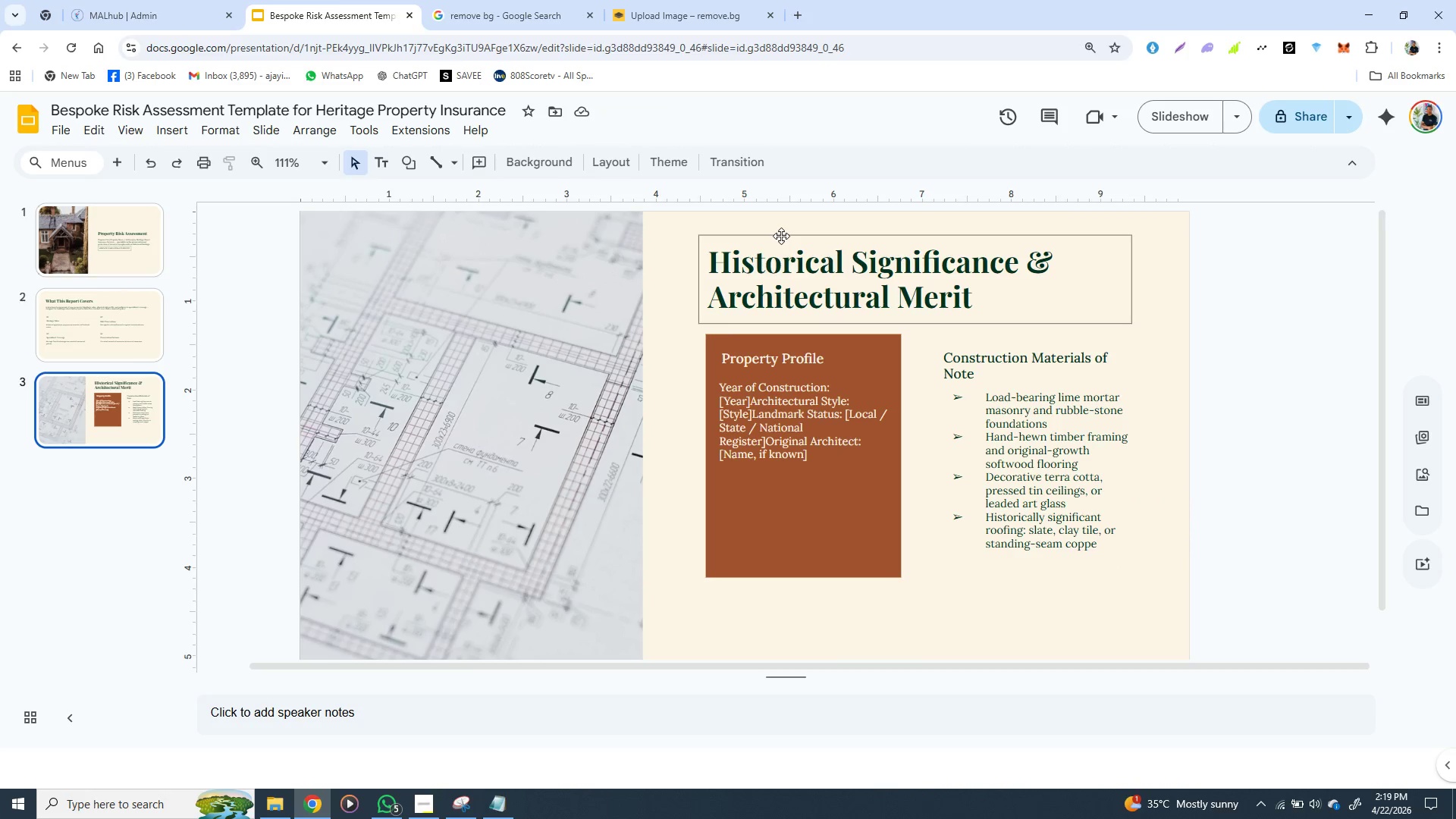 
left_click([781, 236])
 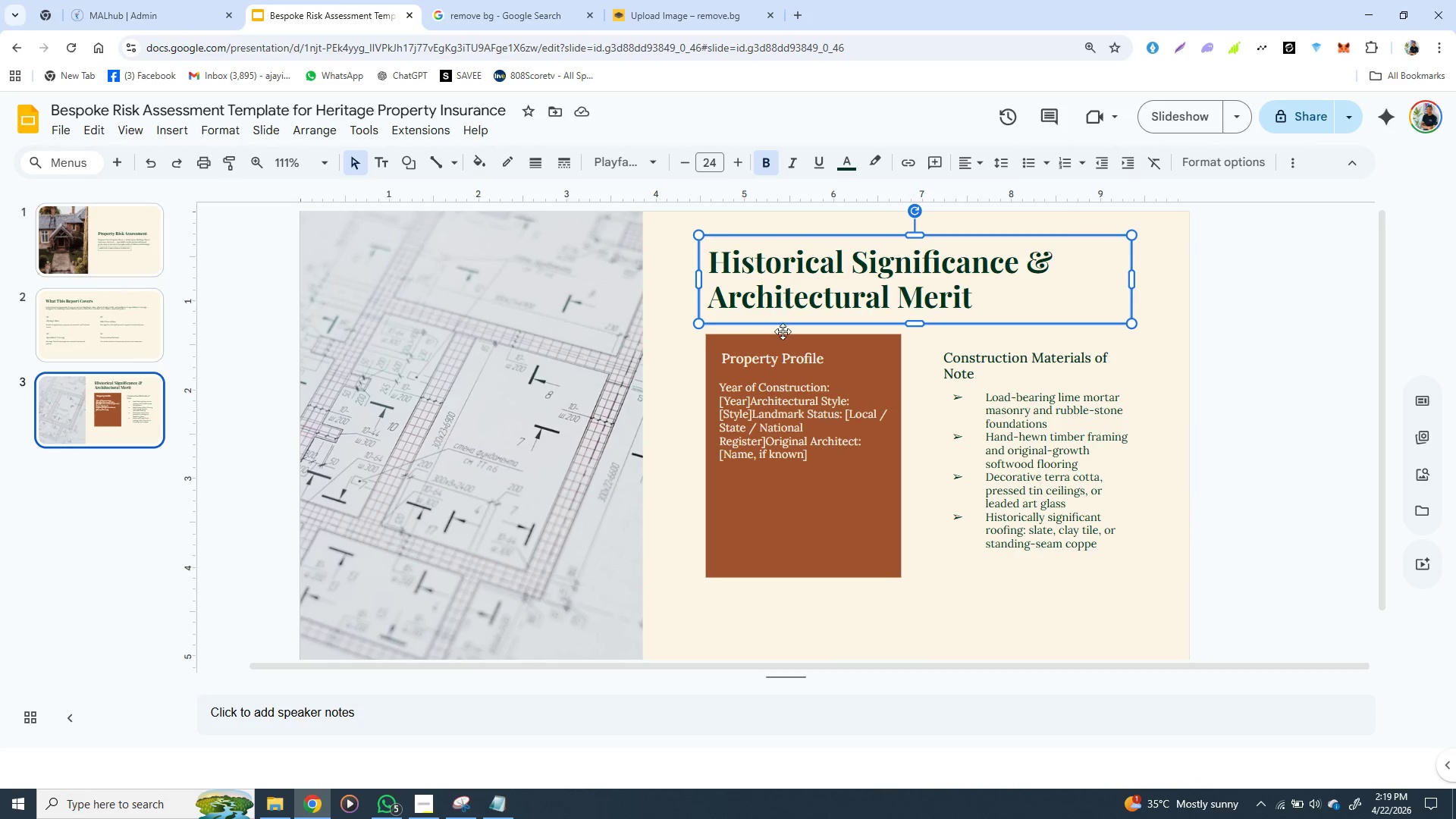 
hold_key(key=ShiftLeft, duration=1.5)
left_click([786, 335])
 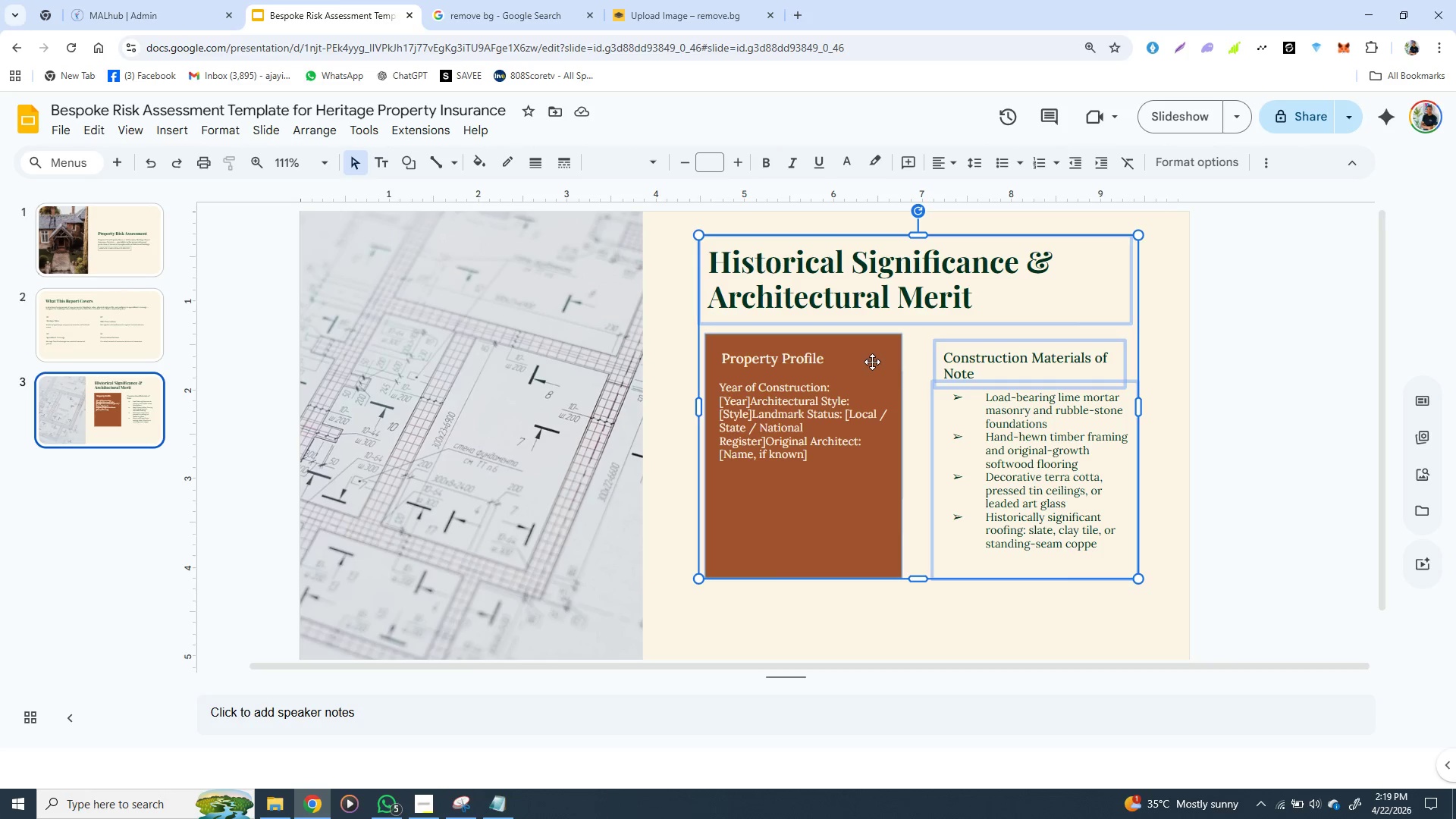 
hold_key(key=ShiftLeft, duration=0.62)
 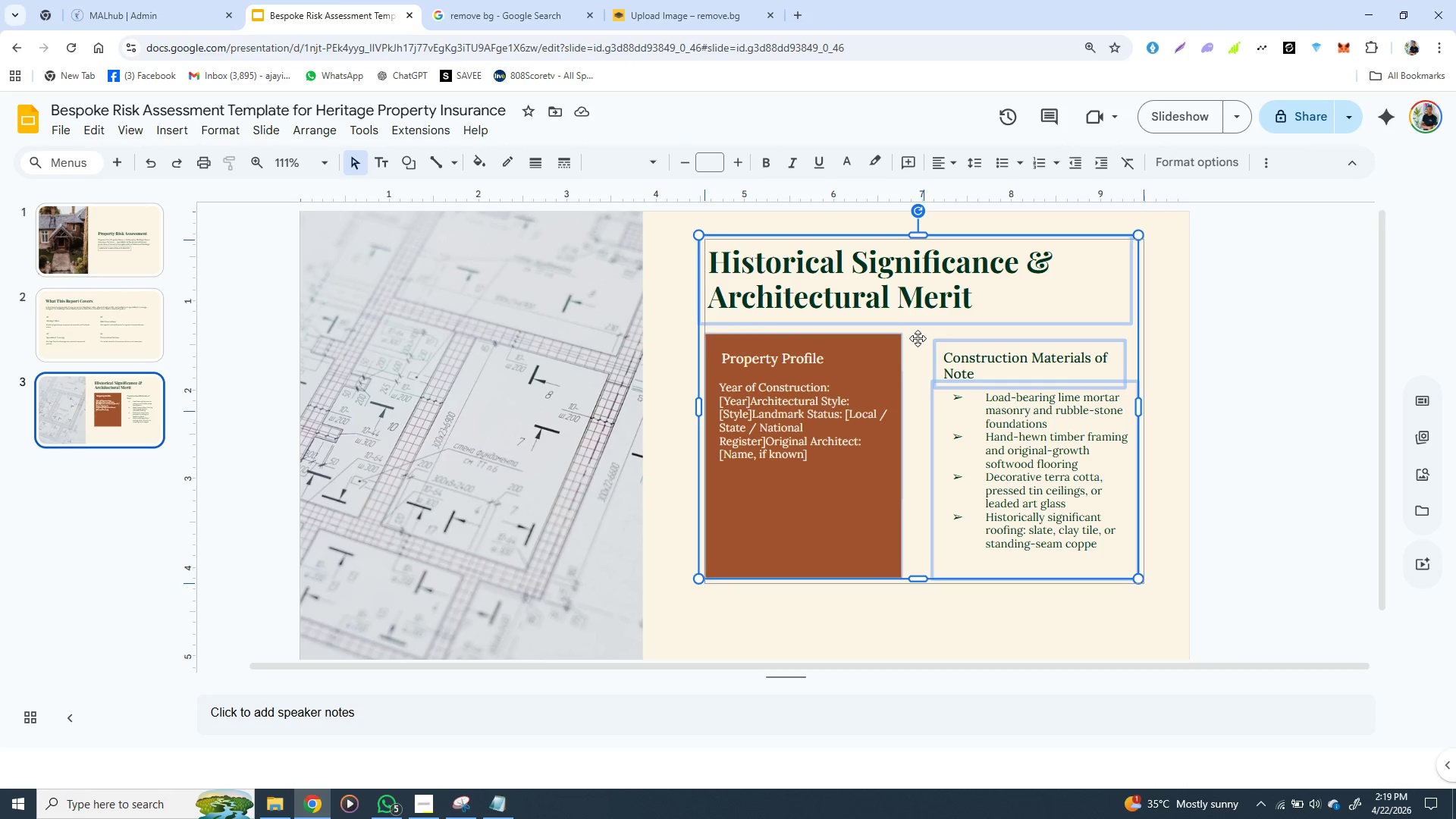 
left_click_drag(start_coordinate=[912, 333], to_coordinate=[904, 384])
 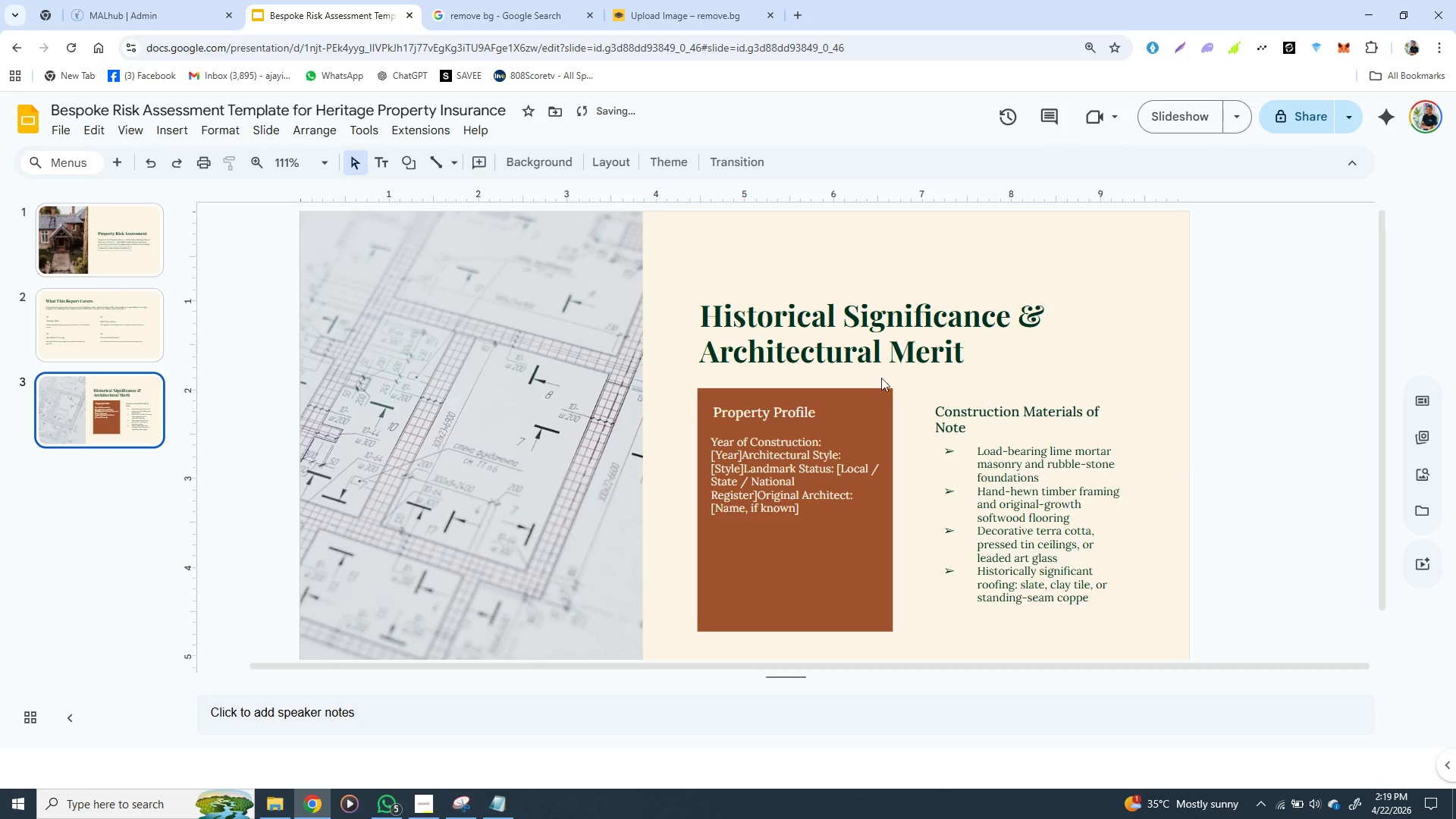 
left_click([1219, 352])
 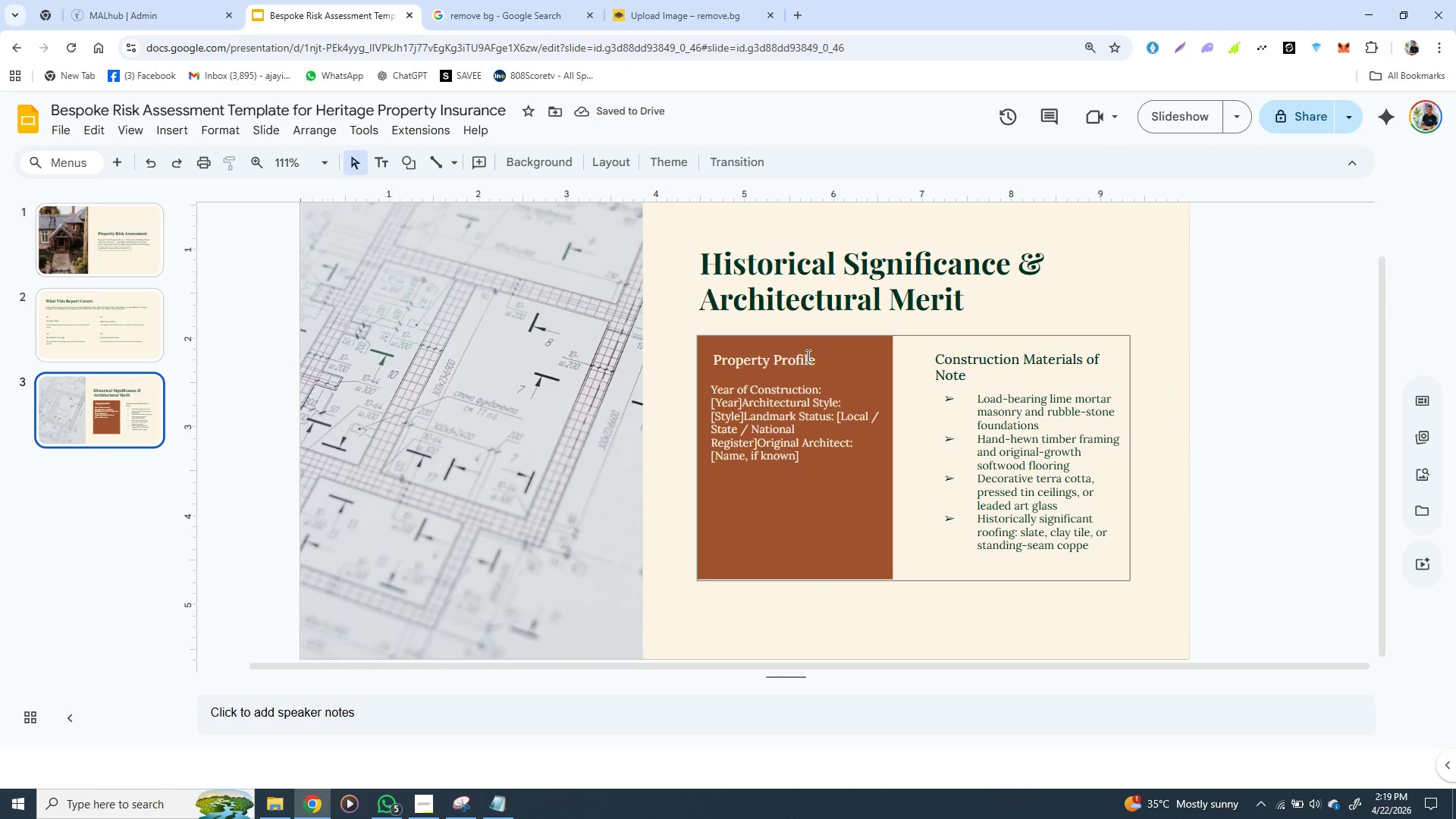 
scroll: coordinate [807, 356], scroll_direction: down, amount: 3.0
 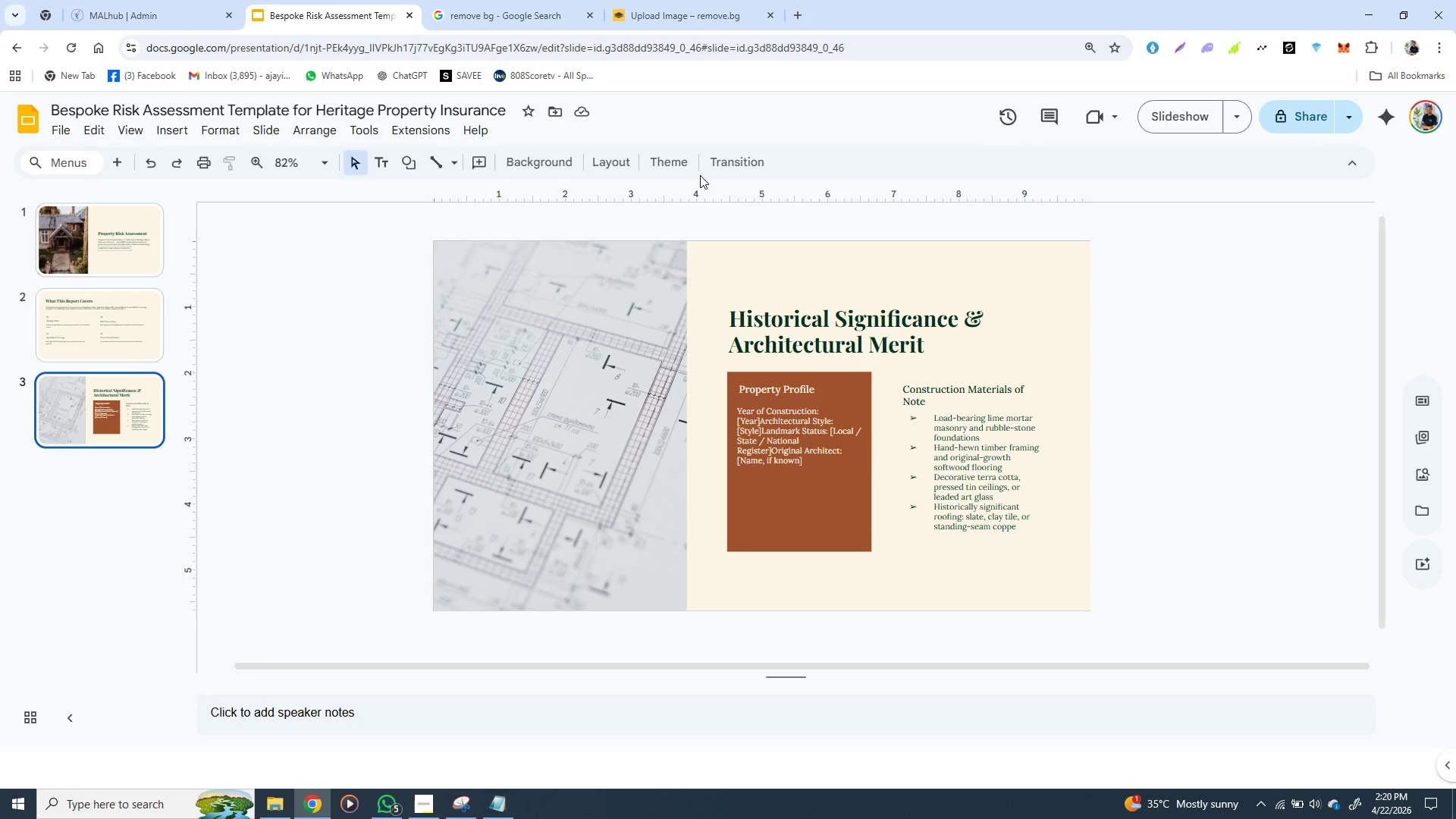 
wait(20.15)
 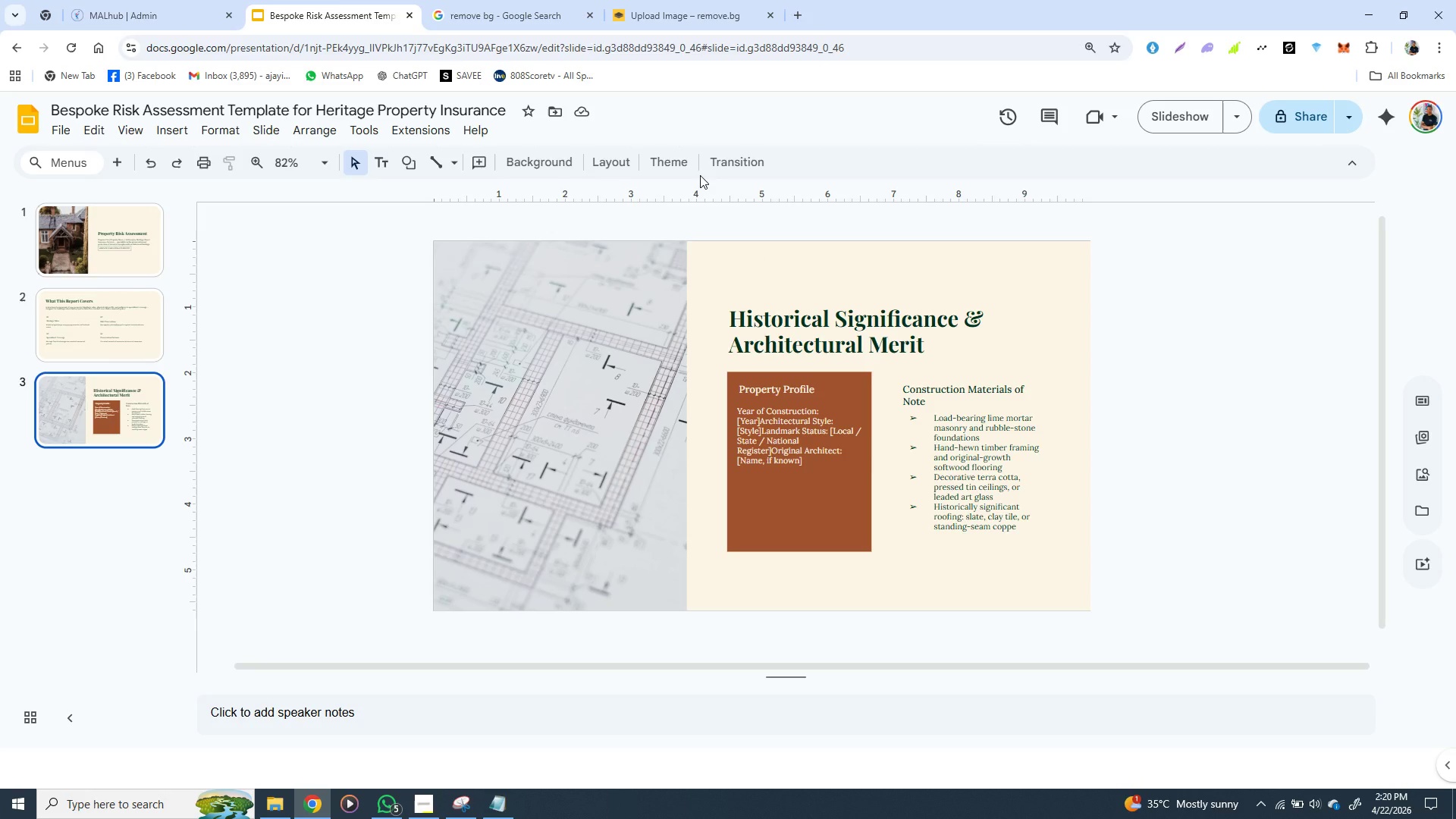 
left_click([118, 160])
 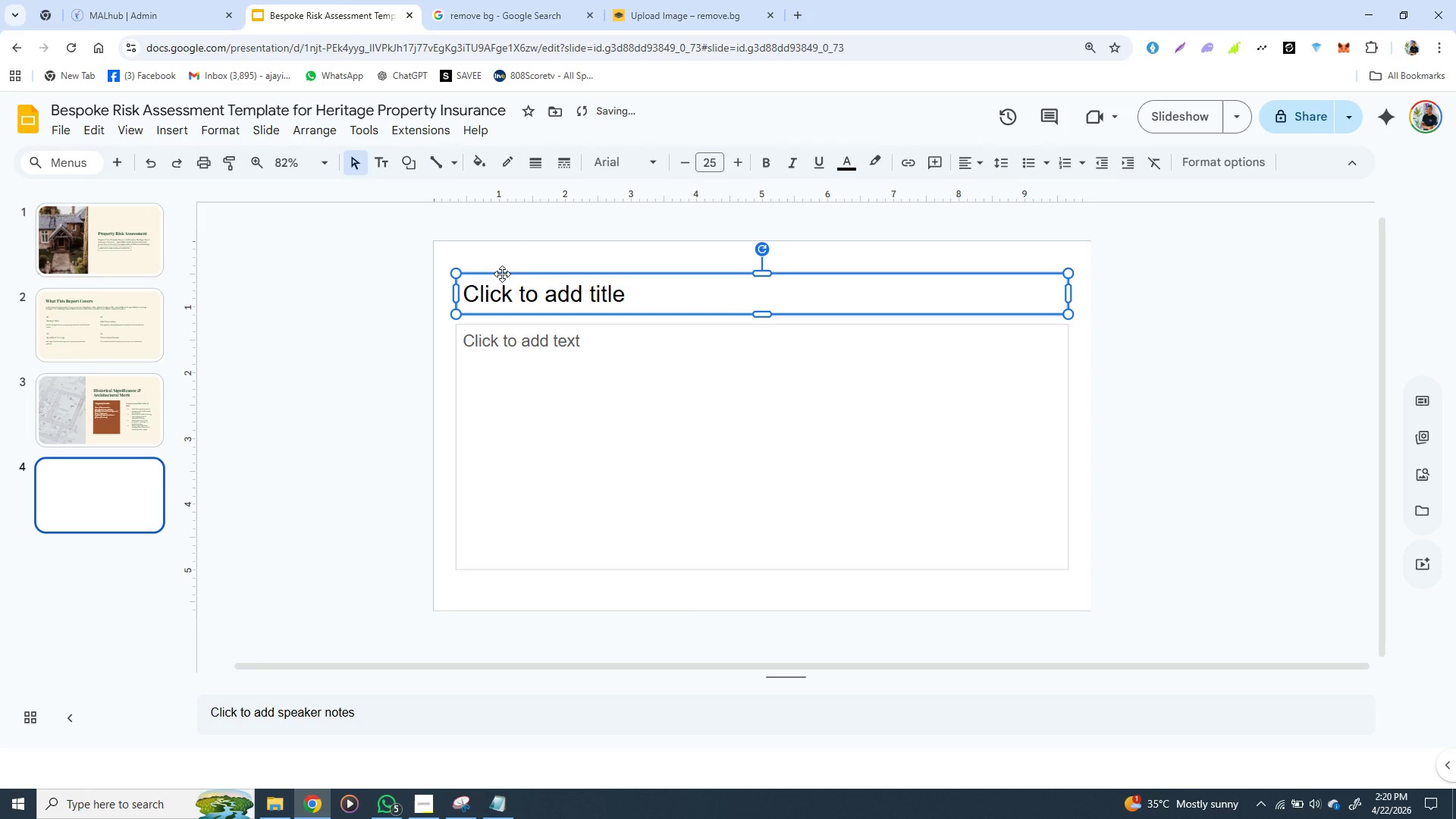 
left_click([500, 274])
 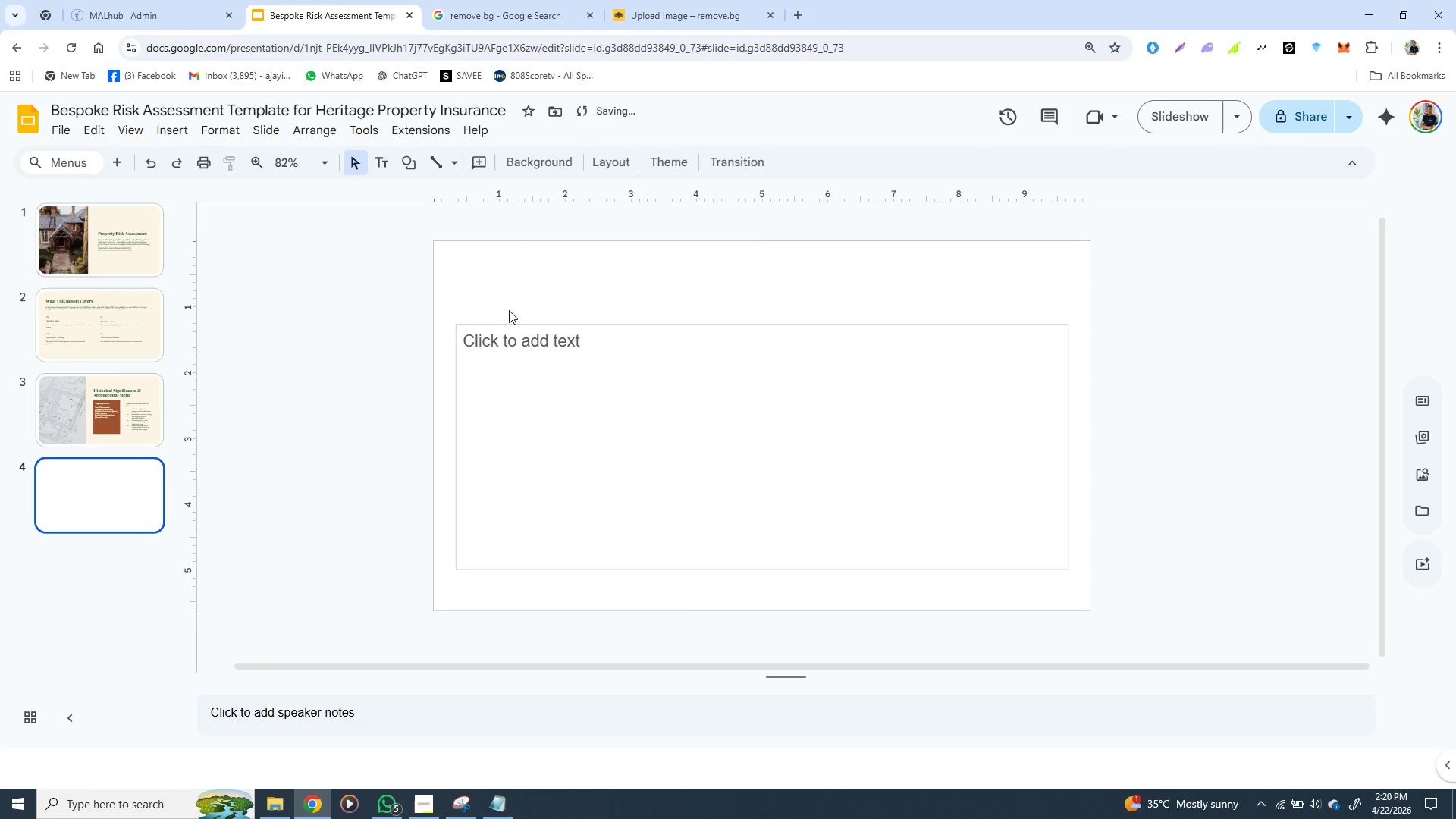 
key(Backspace)
 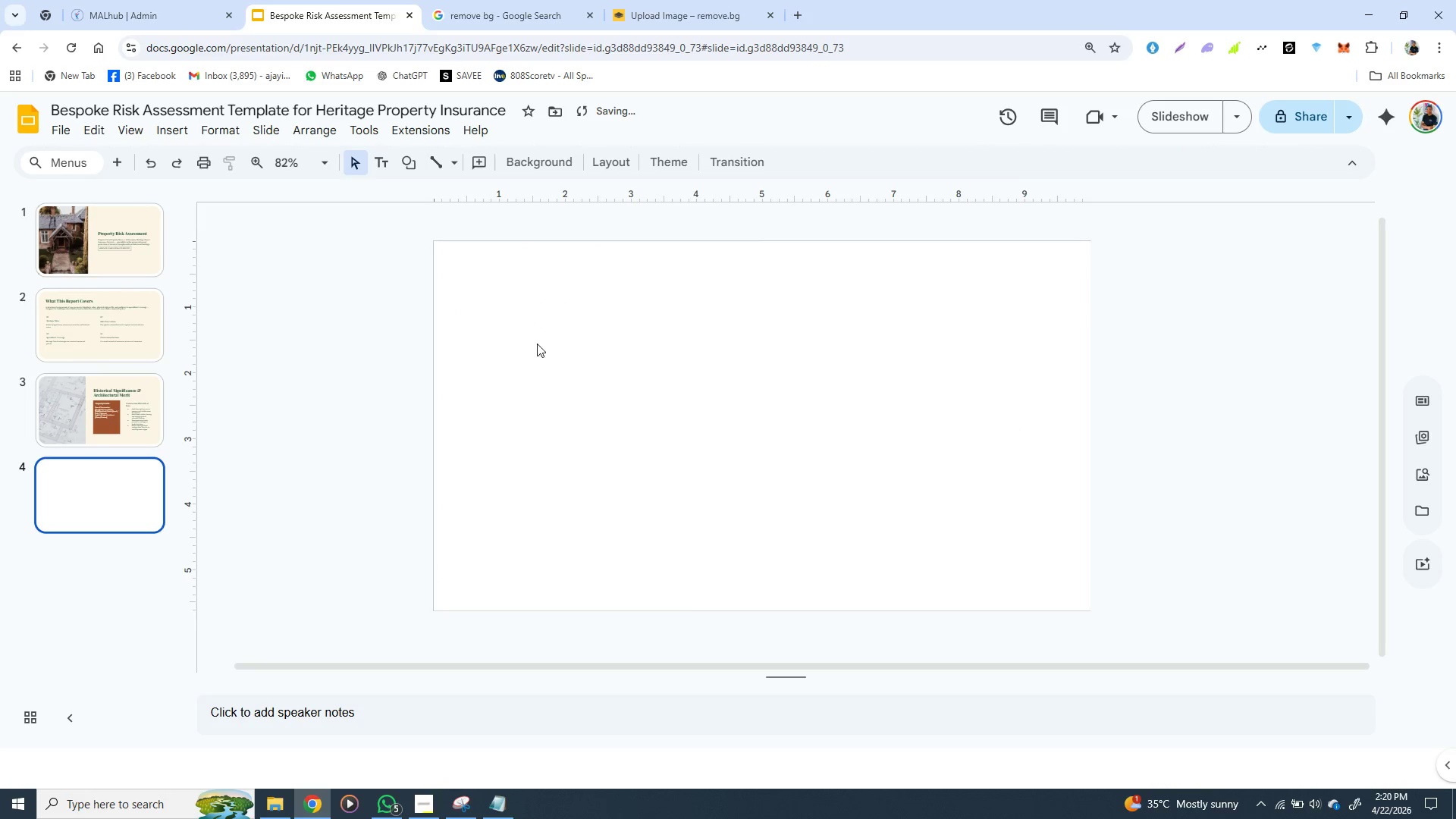 
key(Backspace)
 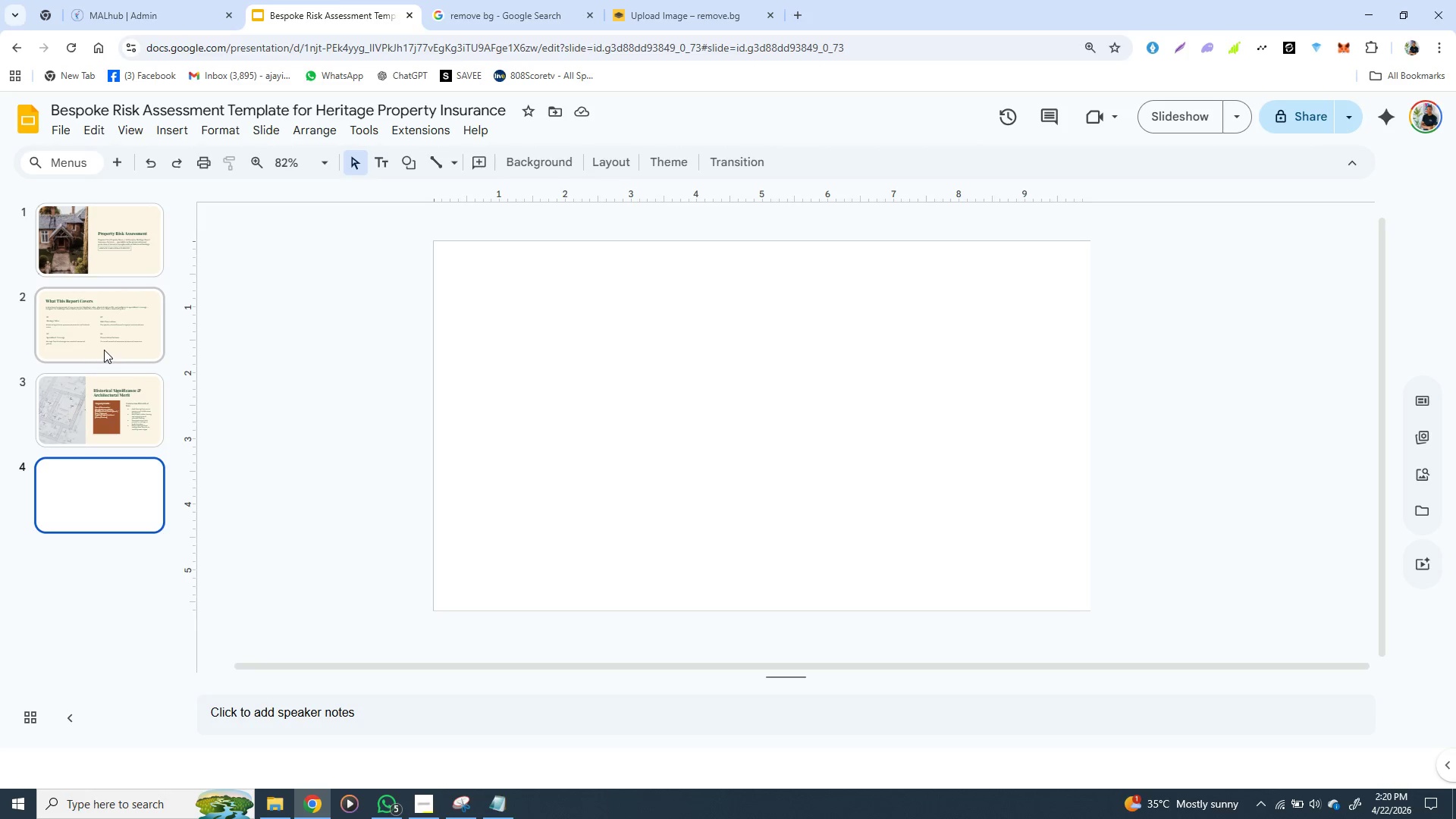 
wait(17.38)
 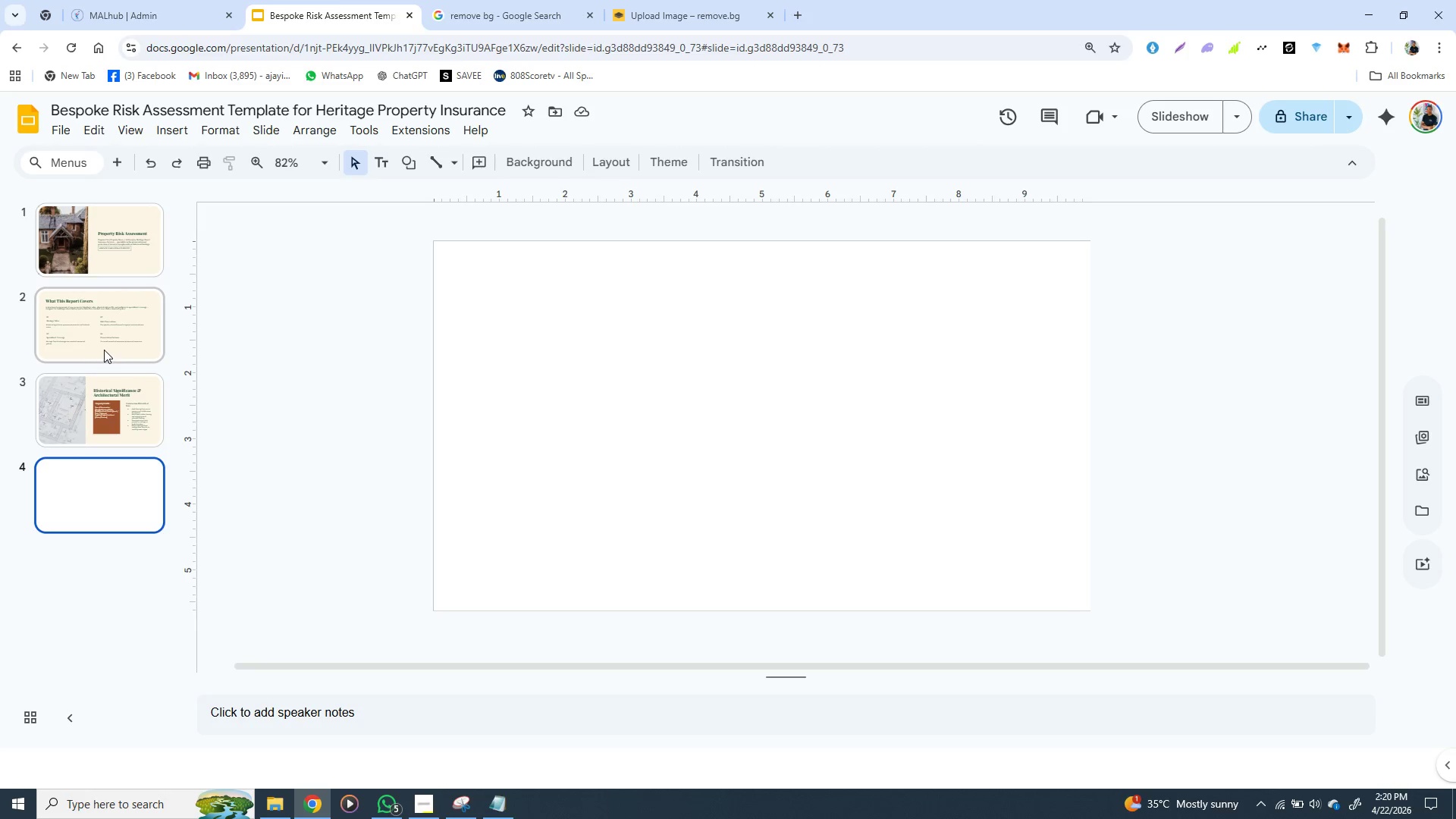 
left_click([117, 308])
 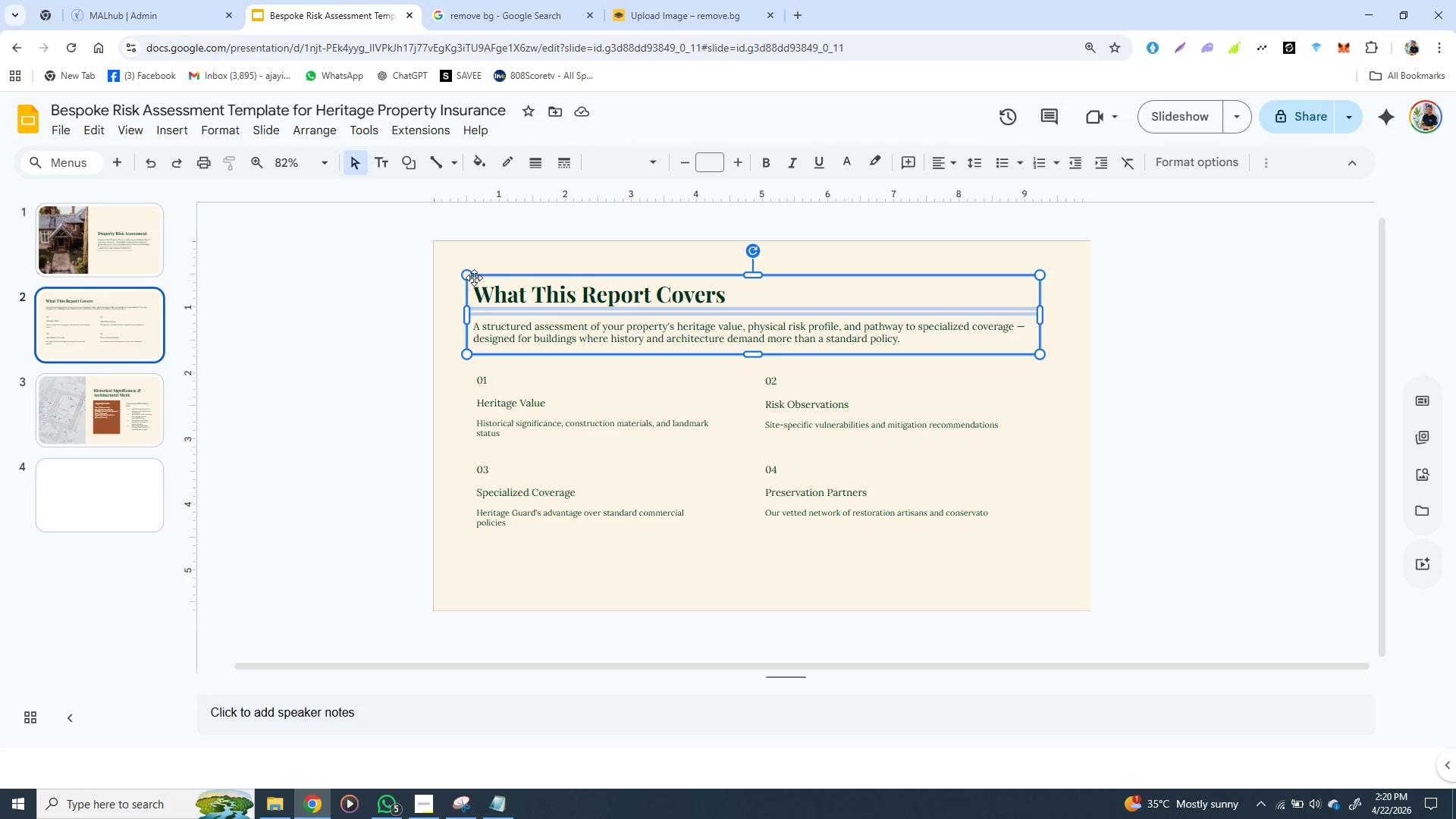 
left_click([474, 278])
 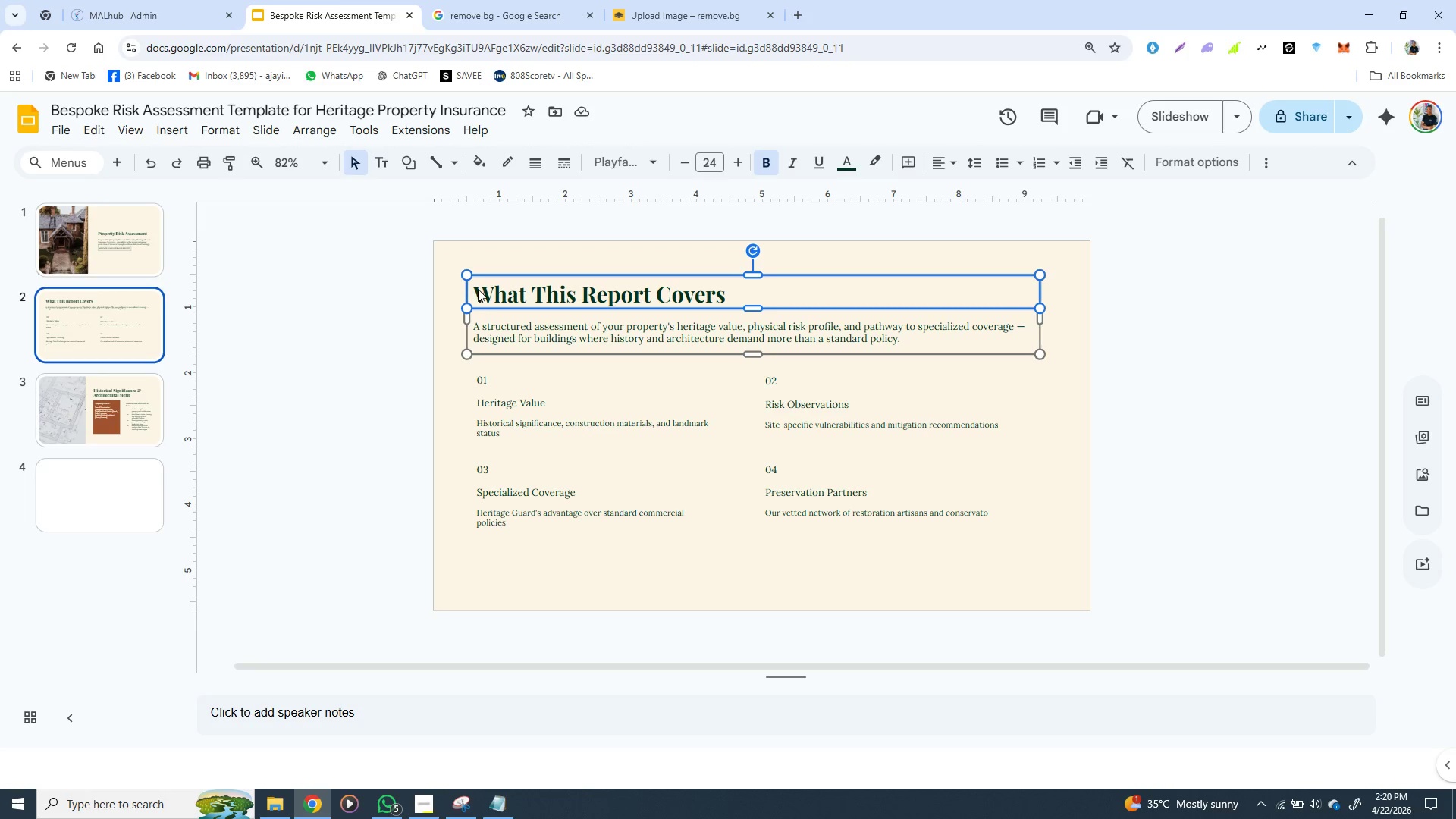 
left_click([473, 295])
 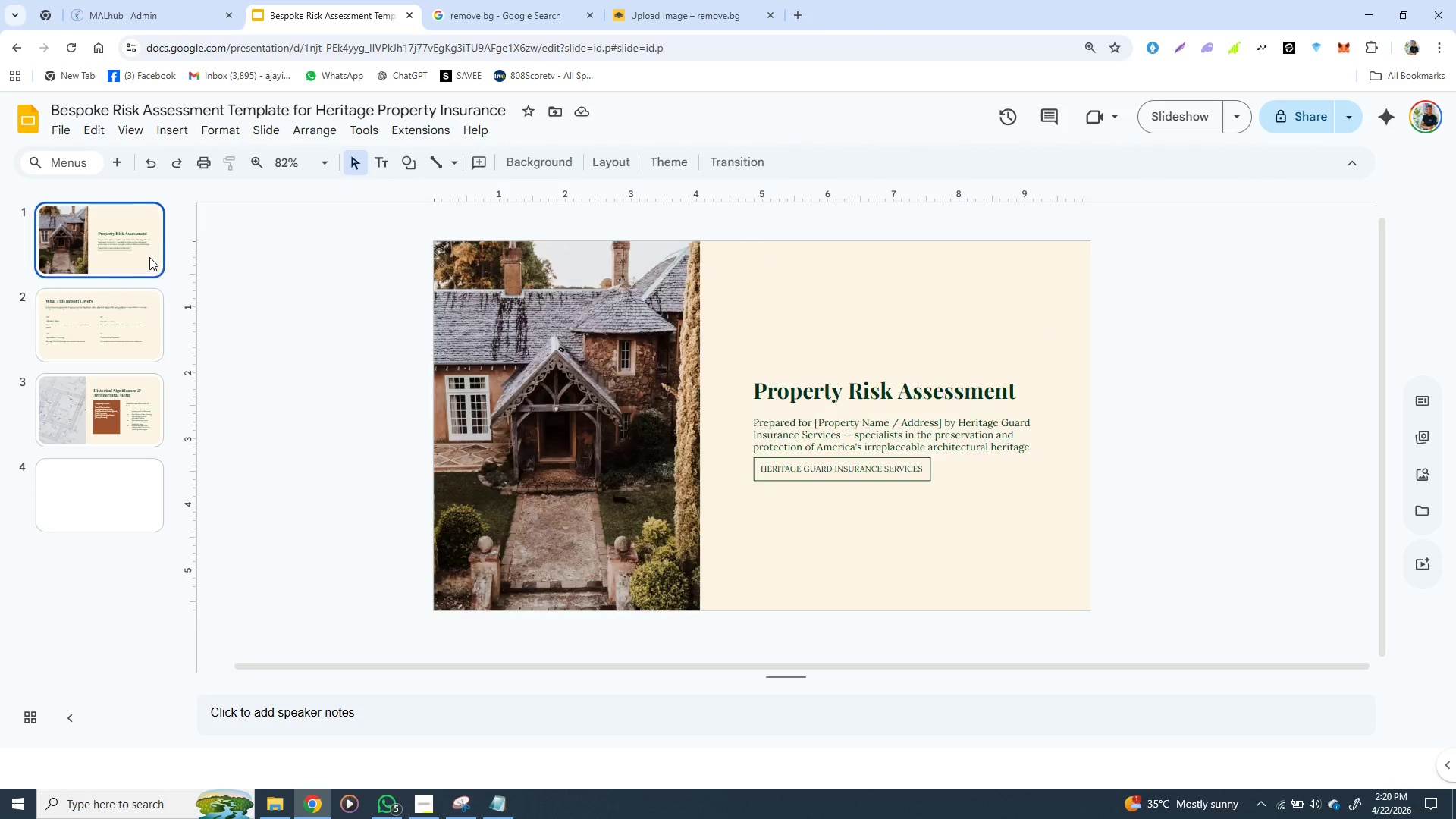 
left_click([149, 259])
 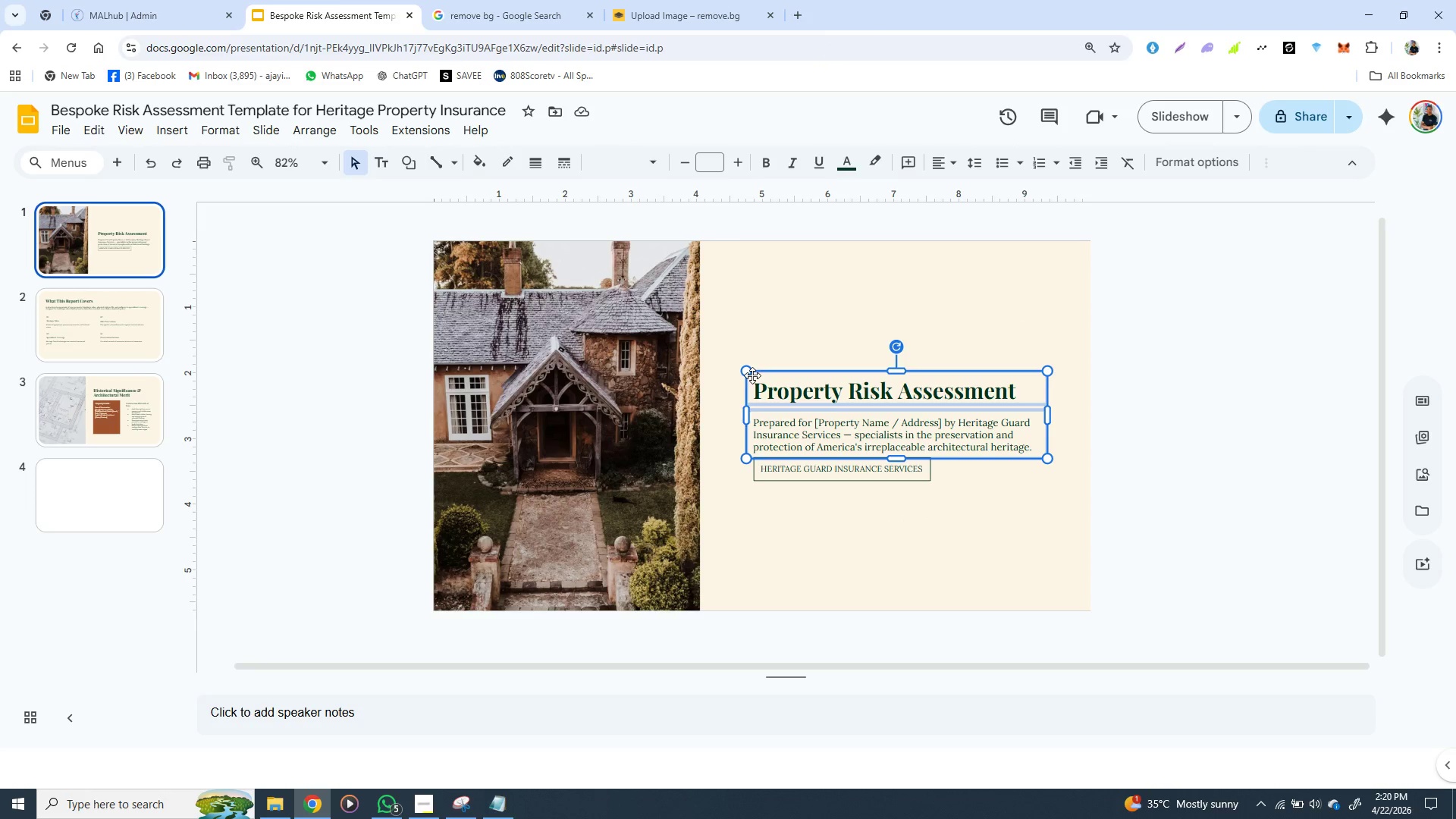 
left_click([753, 375])
 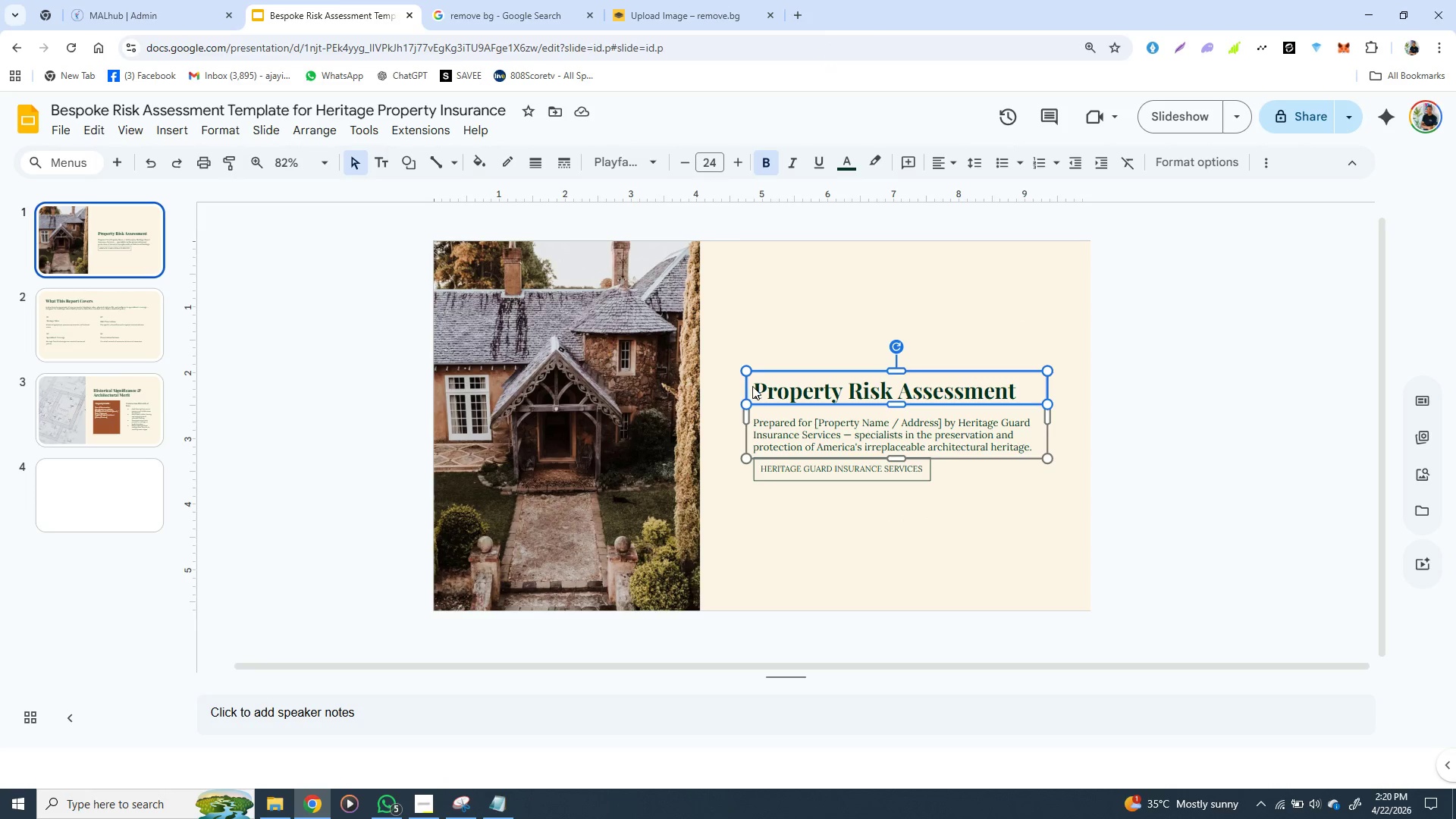 
left_click([752, 391])
 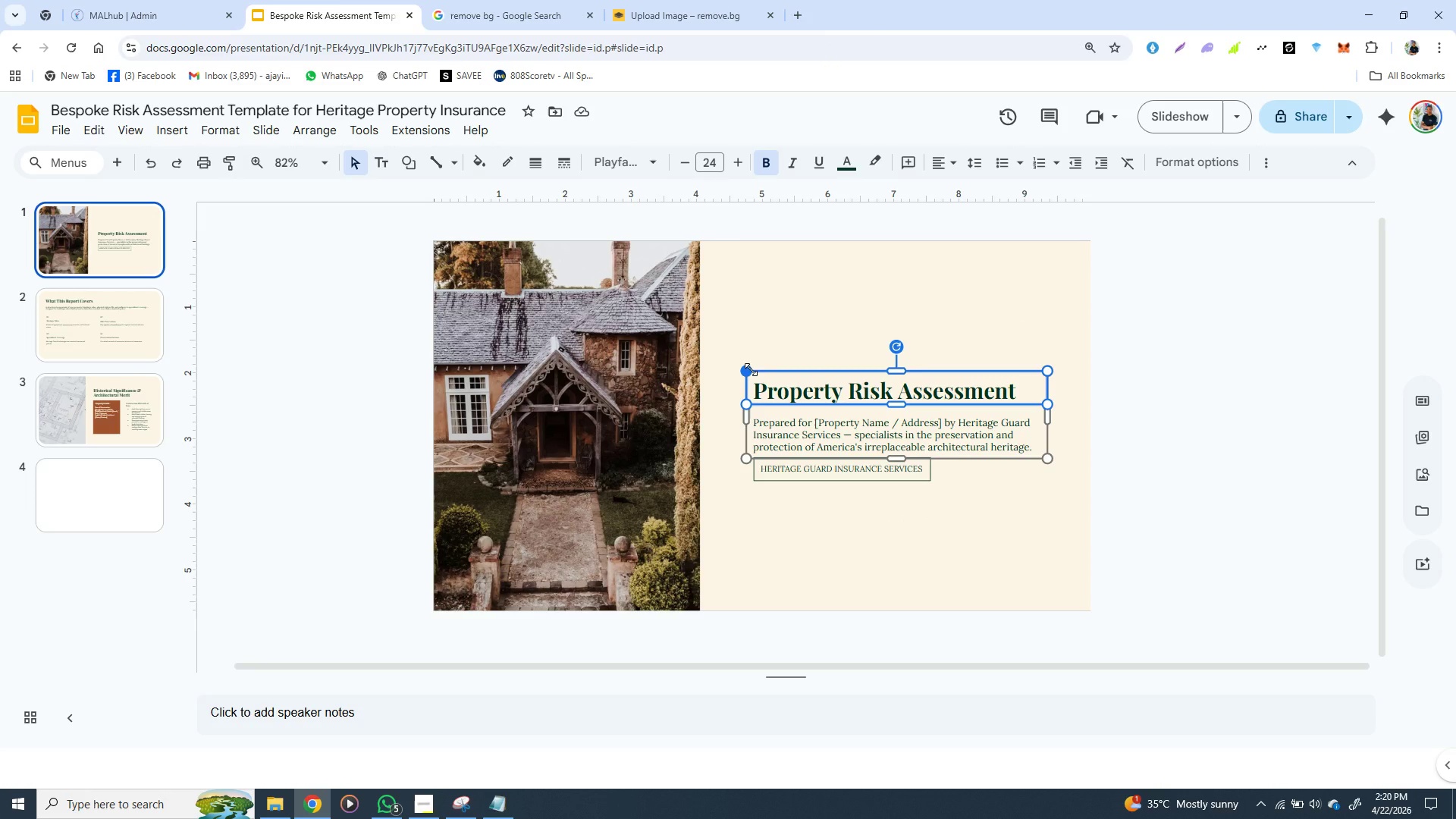 
key(Control+C)
 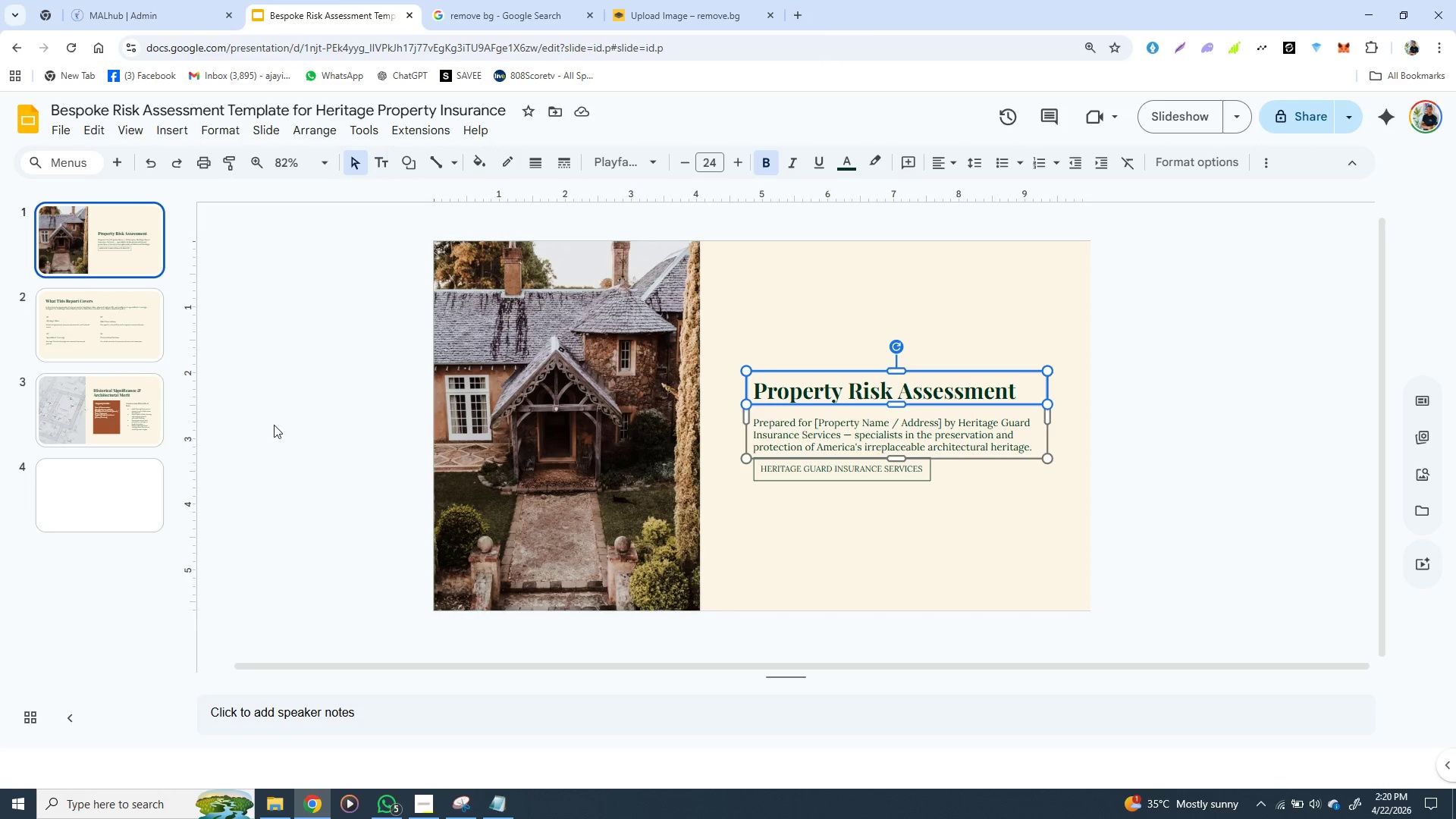 
key(Control+C)
 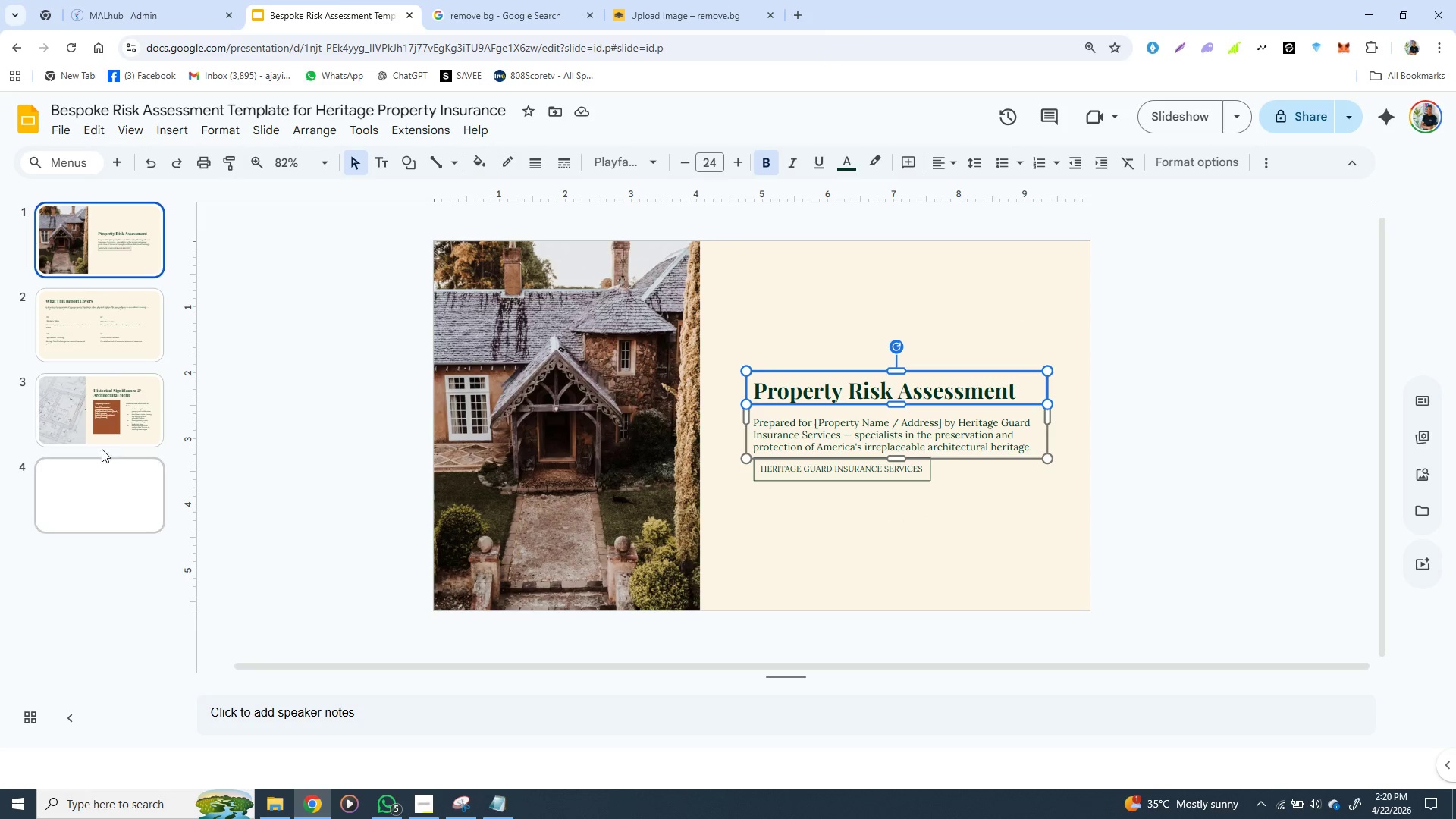 
key(Control+C)
 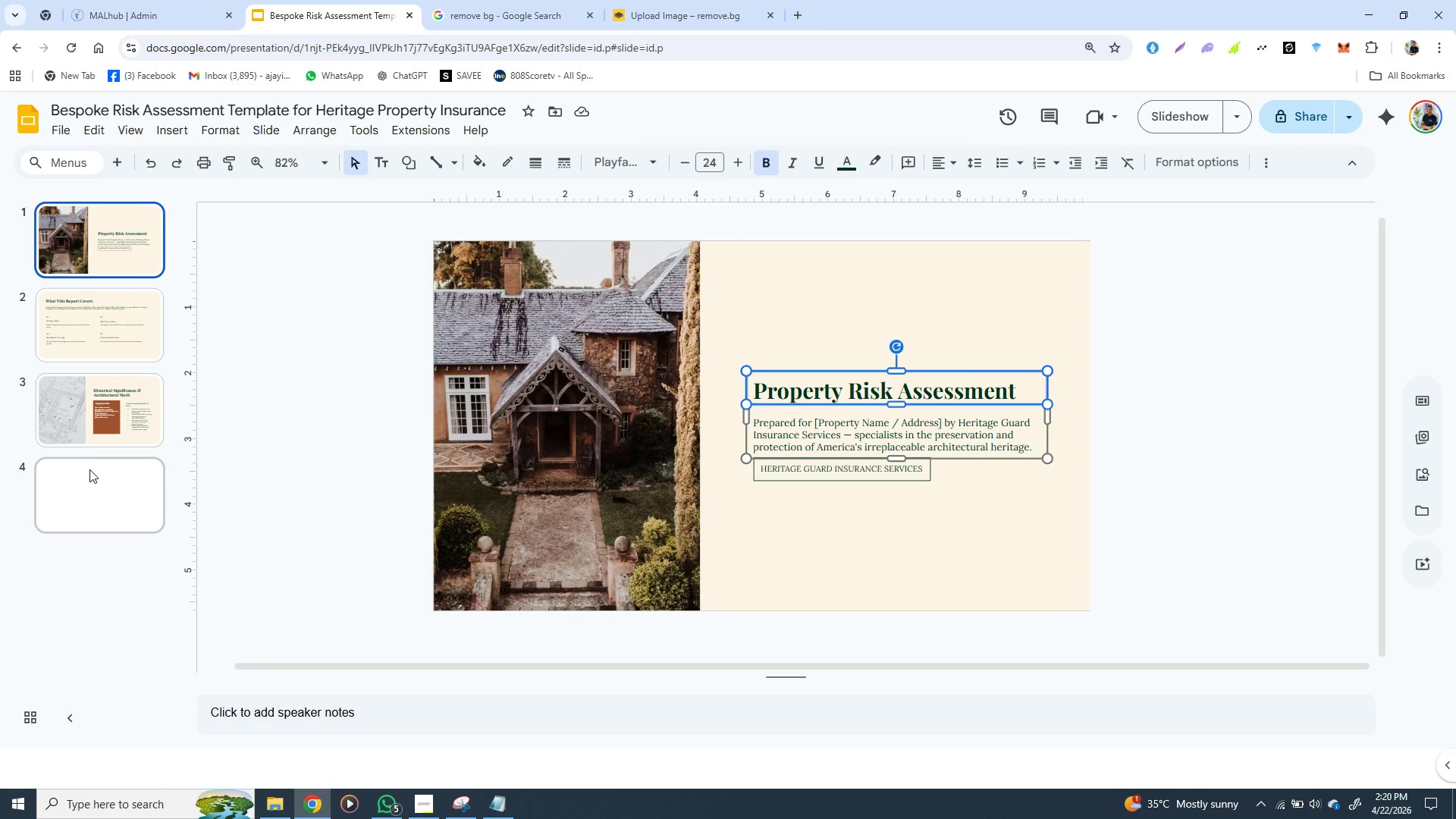 
key(Control+C)
 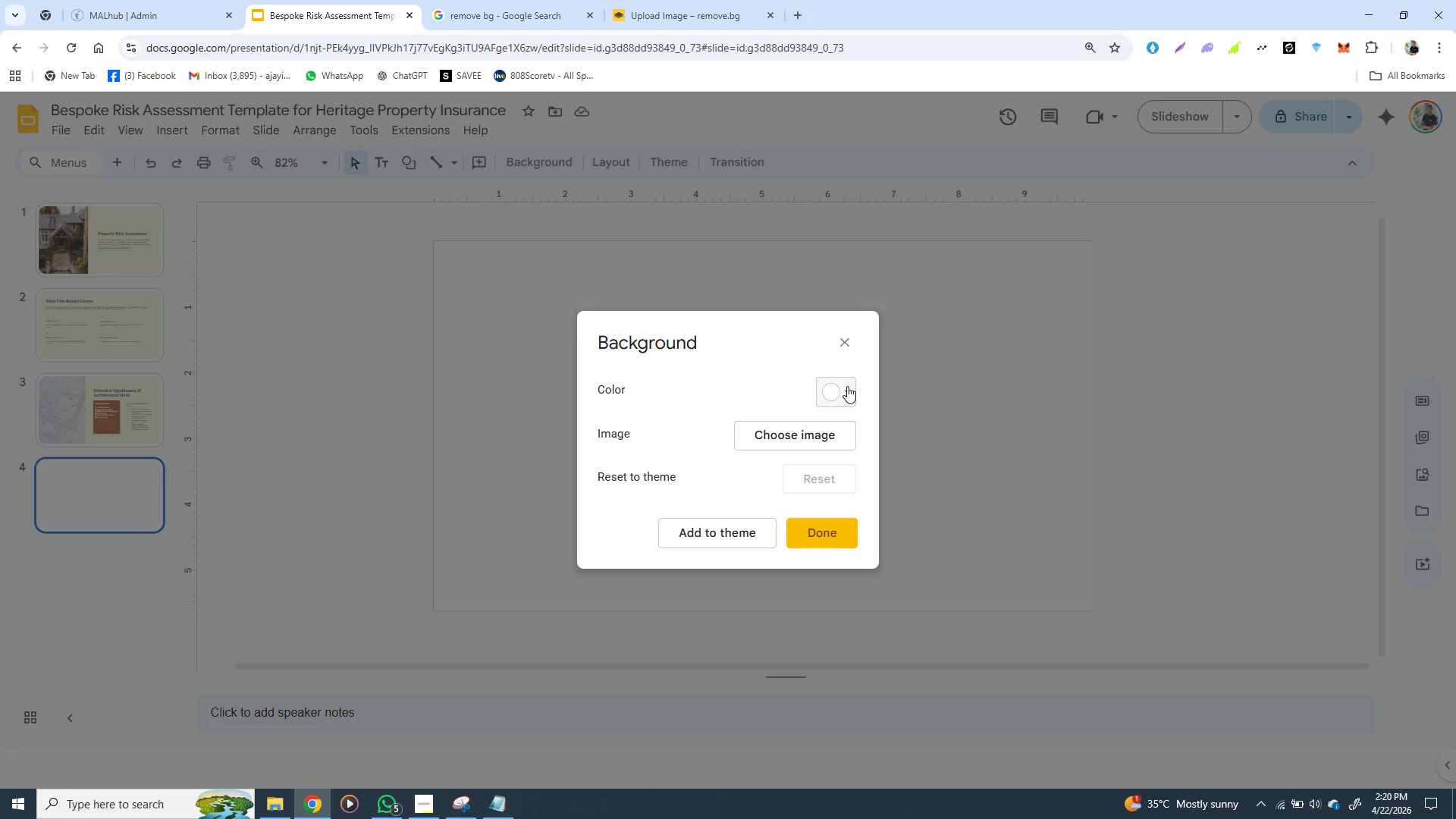 
left_click([846, 388])
 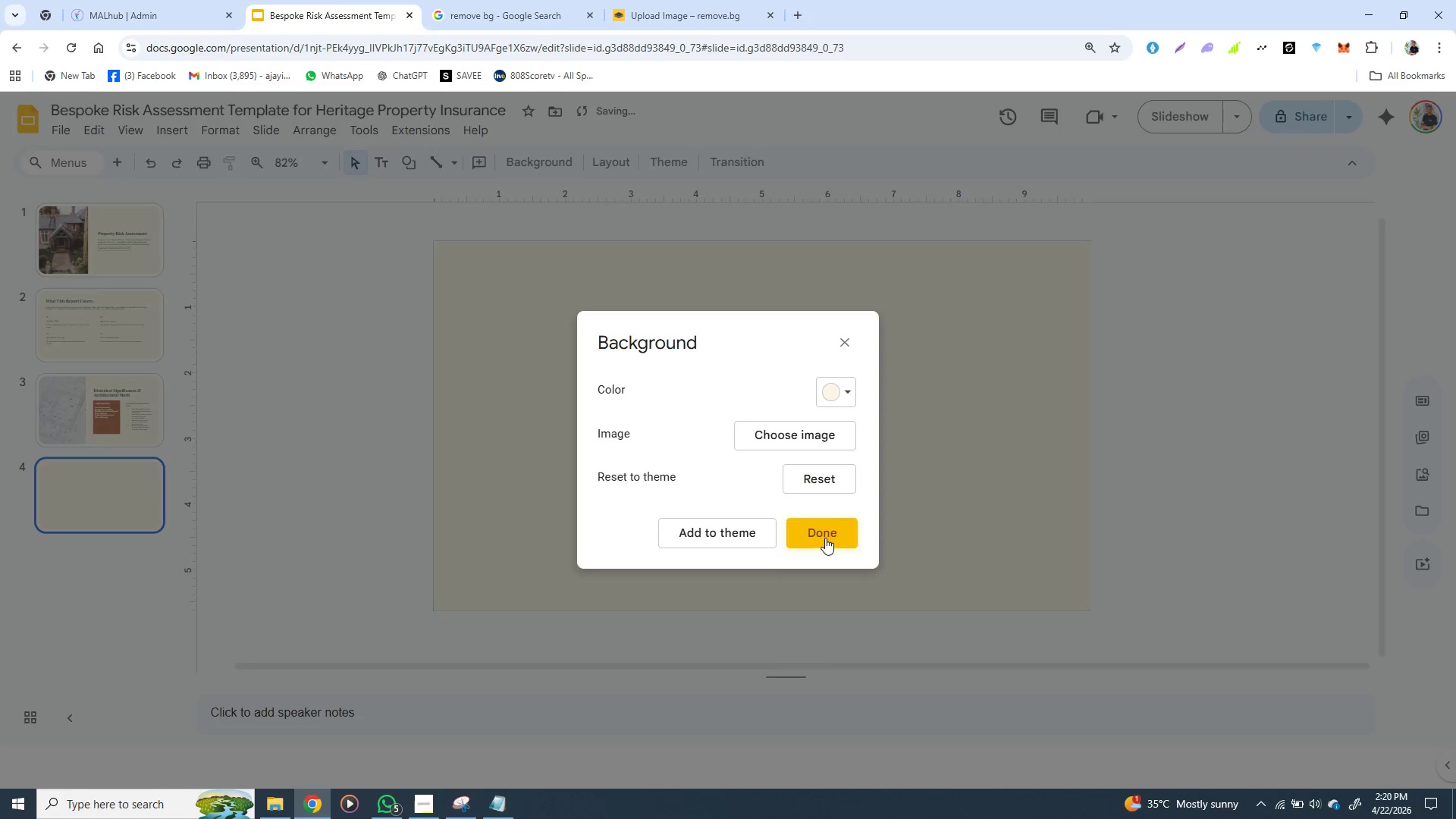 
left_click([825, 538])
 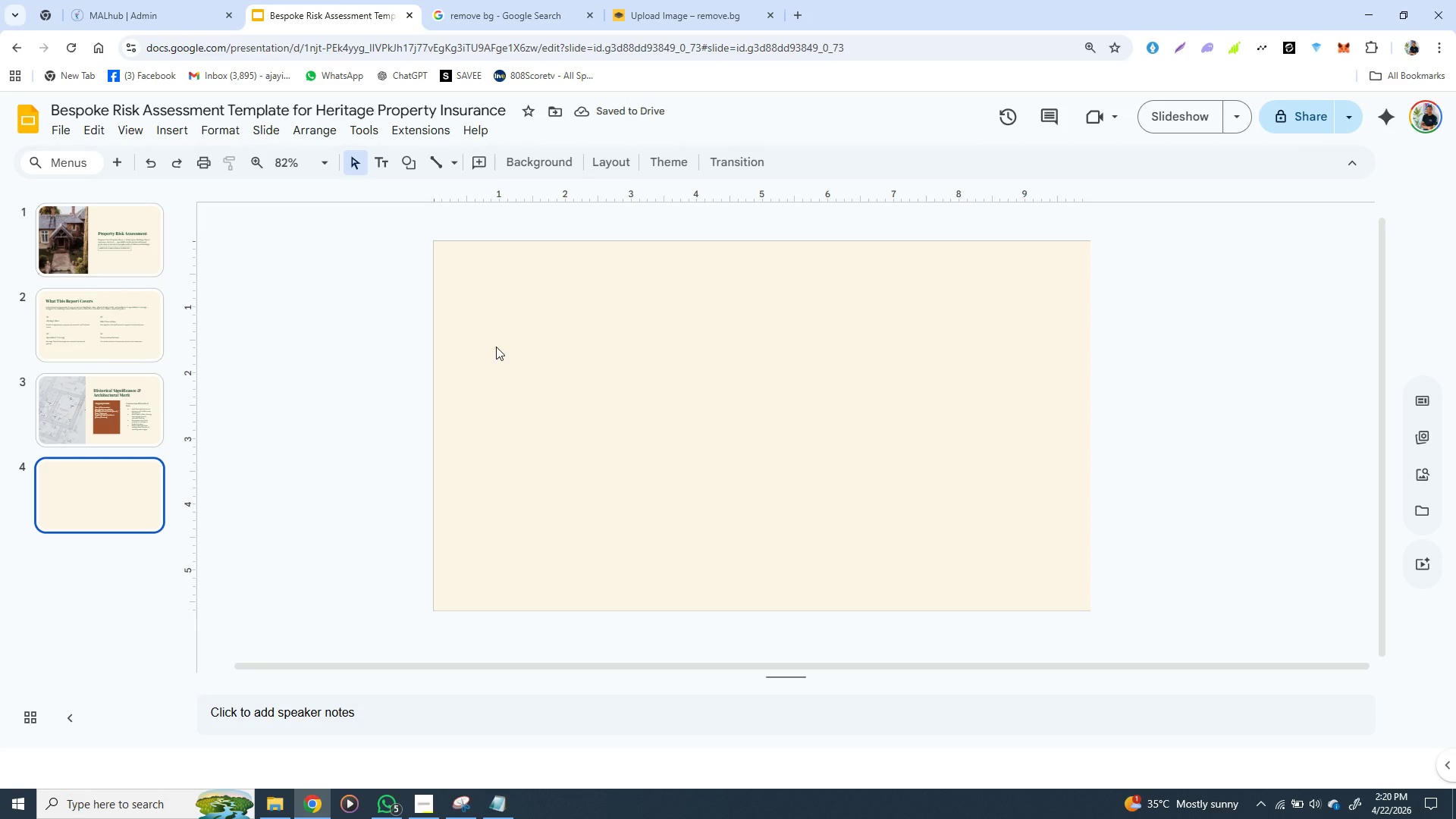 
key(Control+V)
 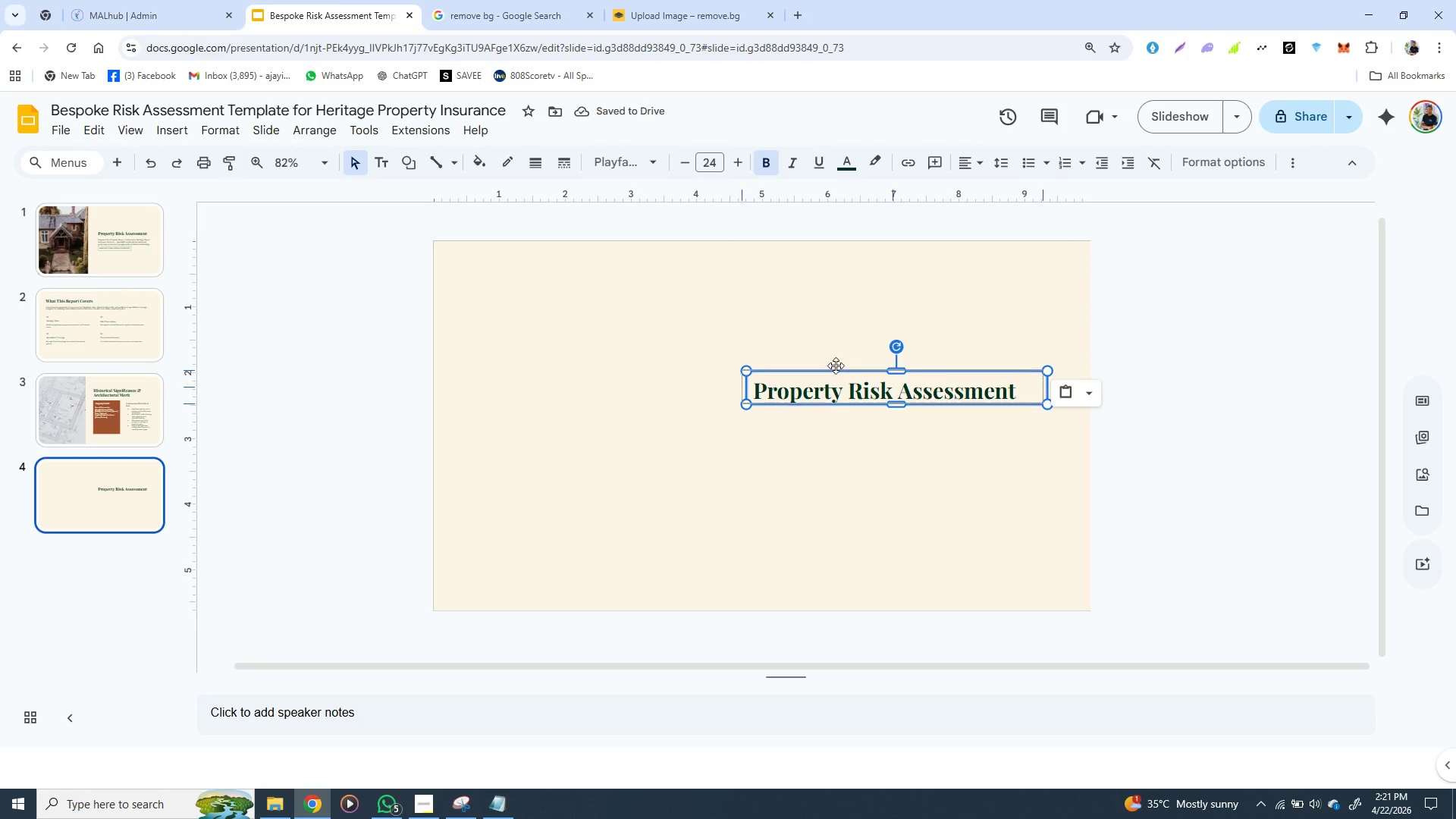 
left_click_drag(start_coordinate=[849, 369], to_coordinate=[563, 273])
 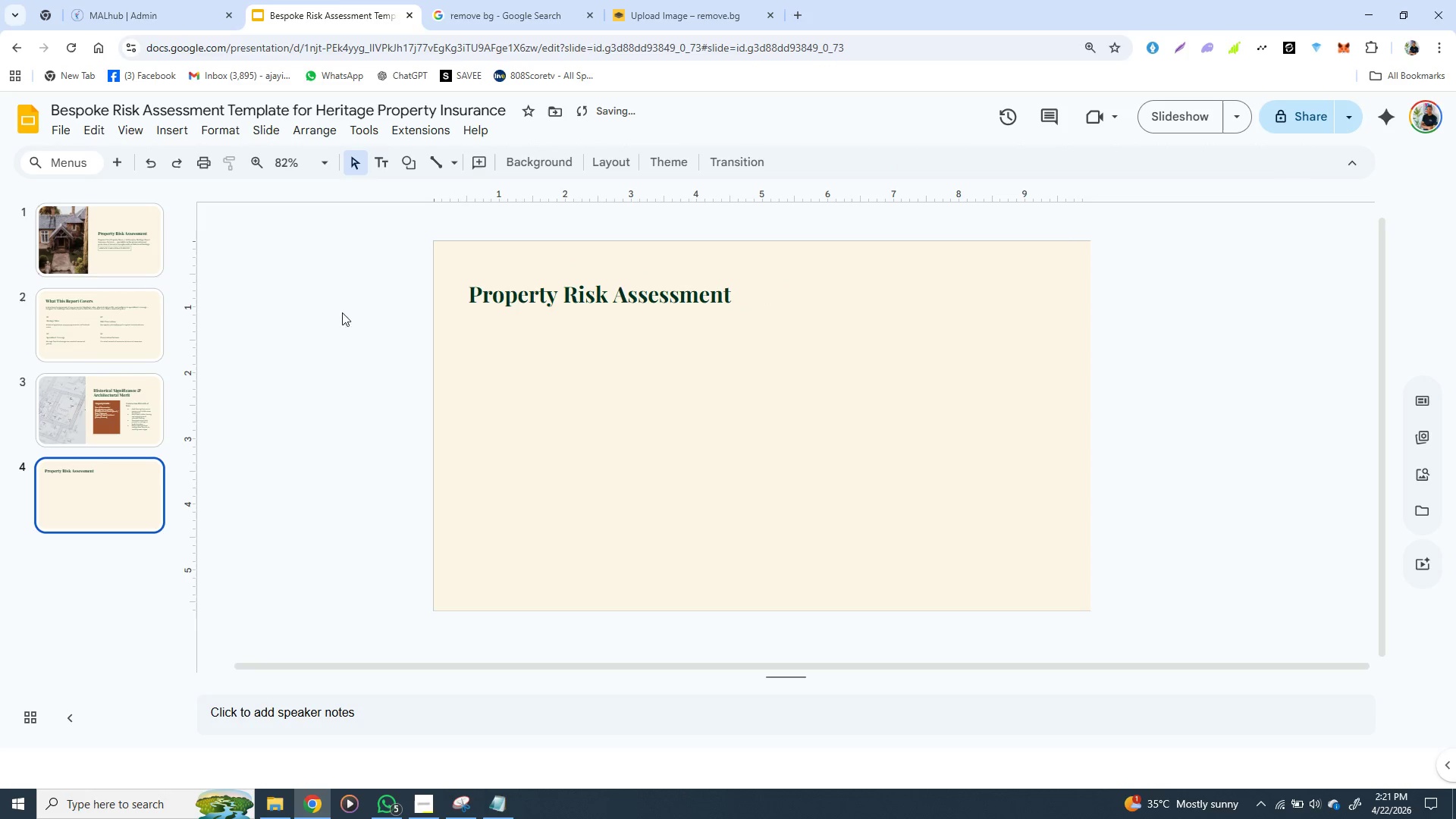 
left_click([579, 359])
 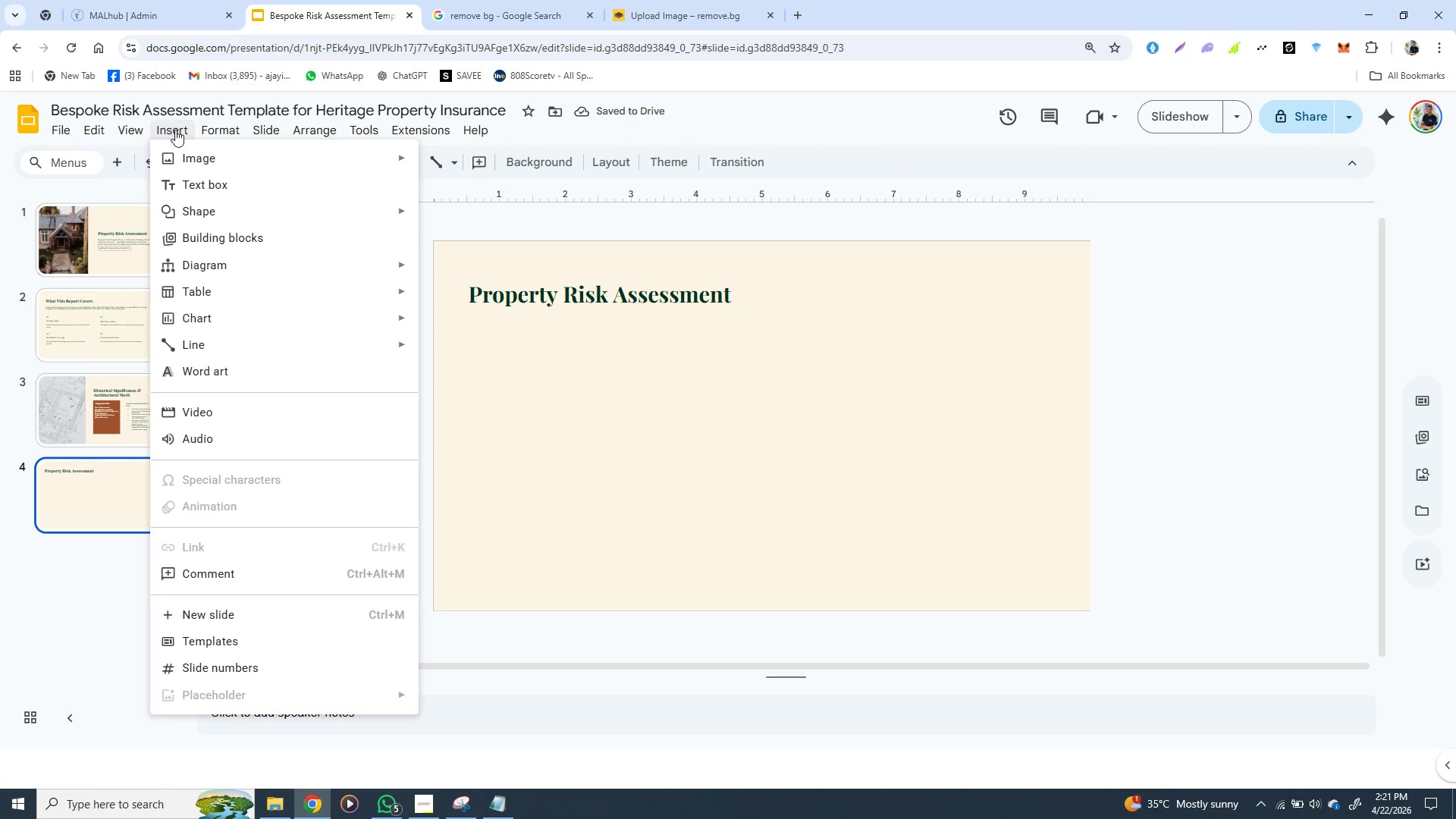 
left_click([171, 125])
 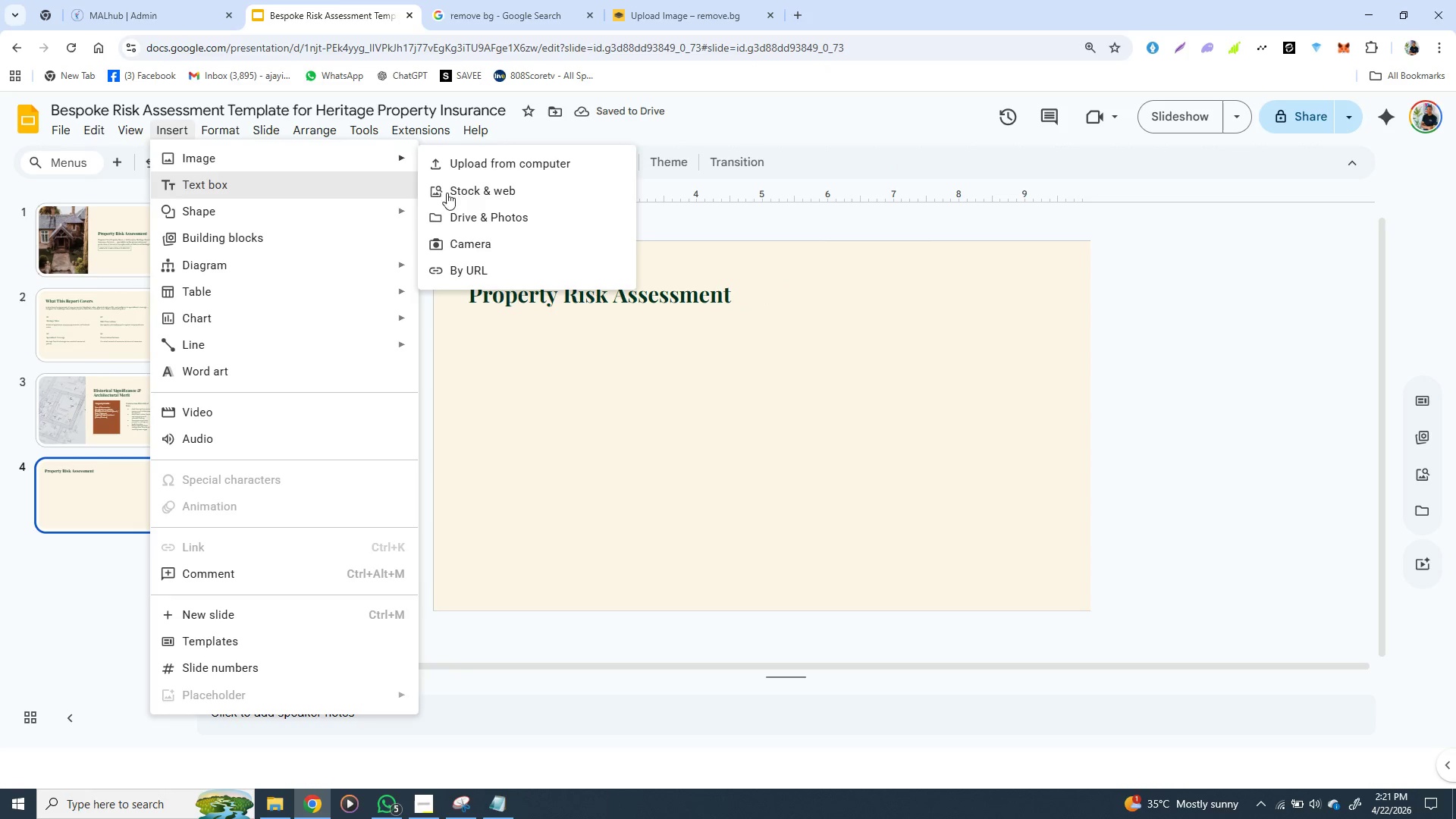 
left_click([285, 159])
 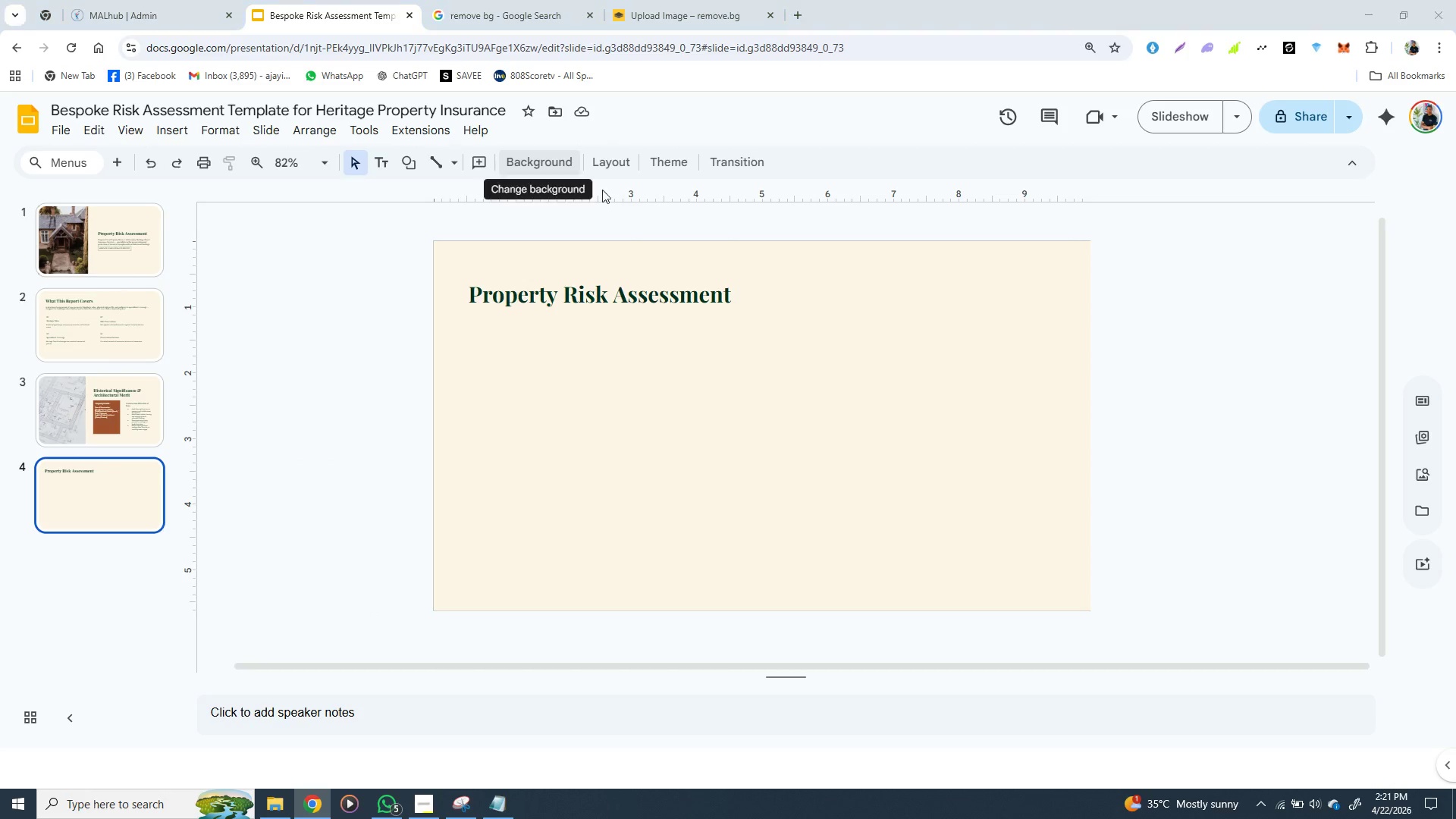 
left_click([532, 158])
 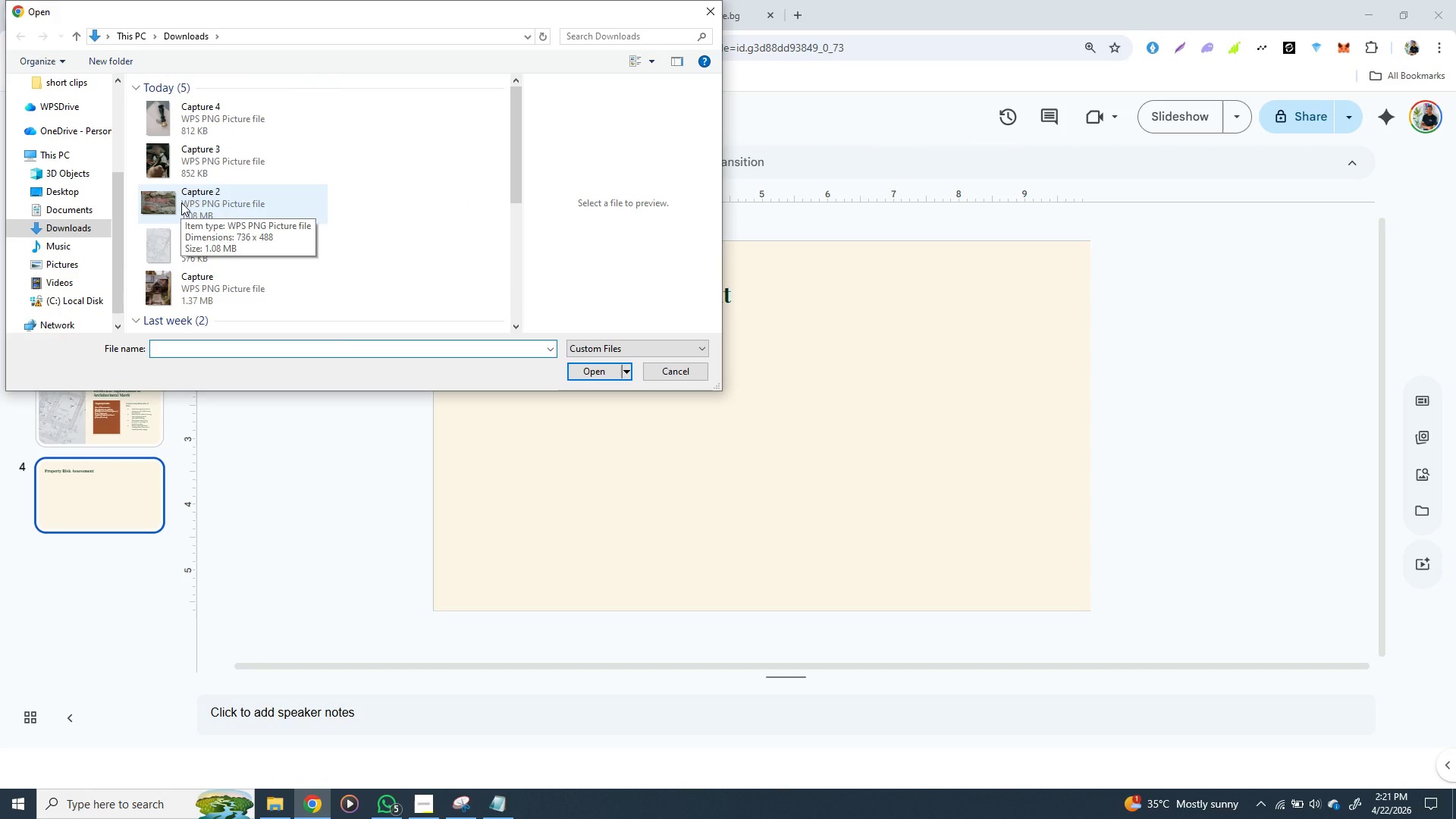 
wait(6.06)
 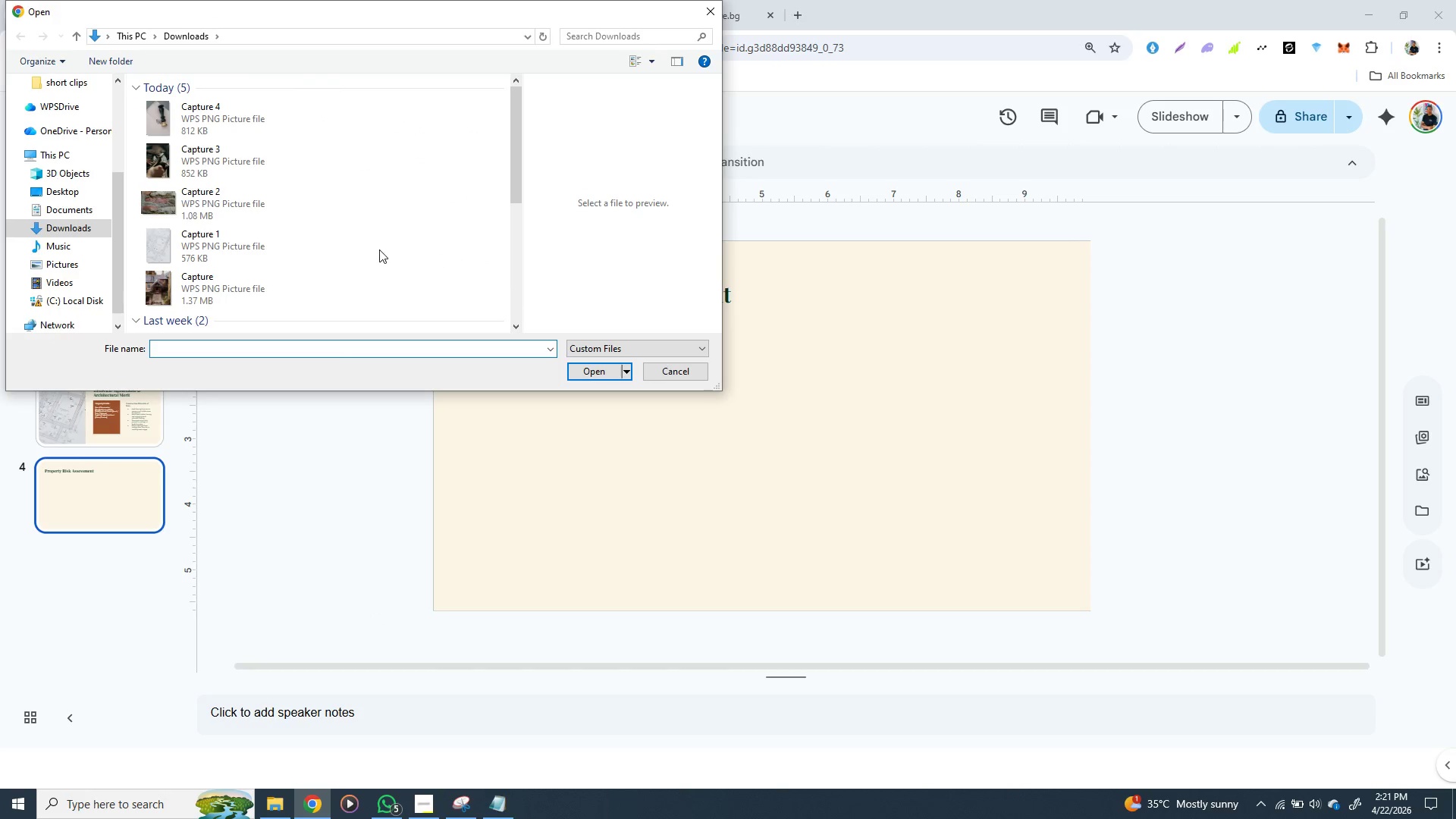 
left_click([183, 200])
 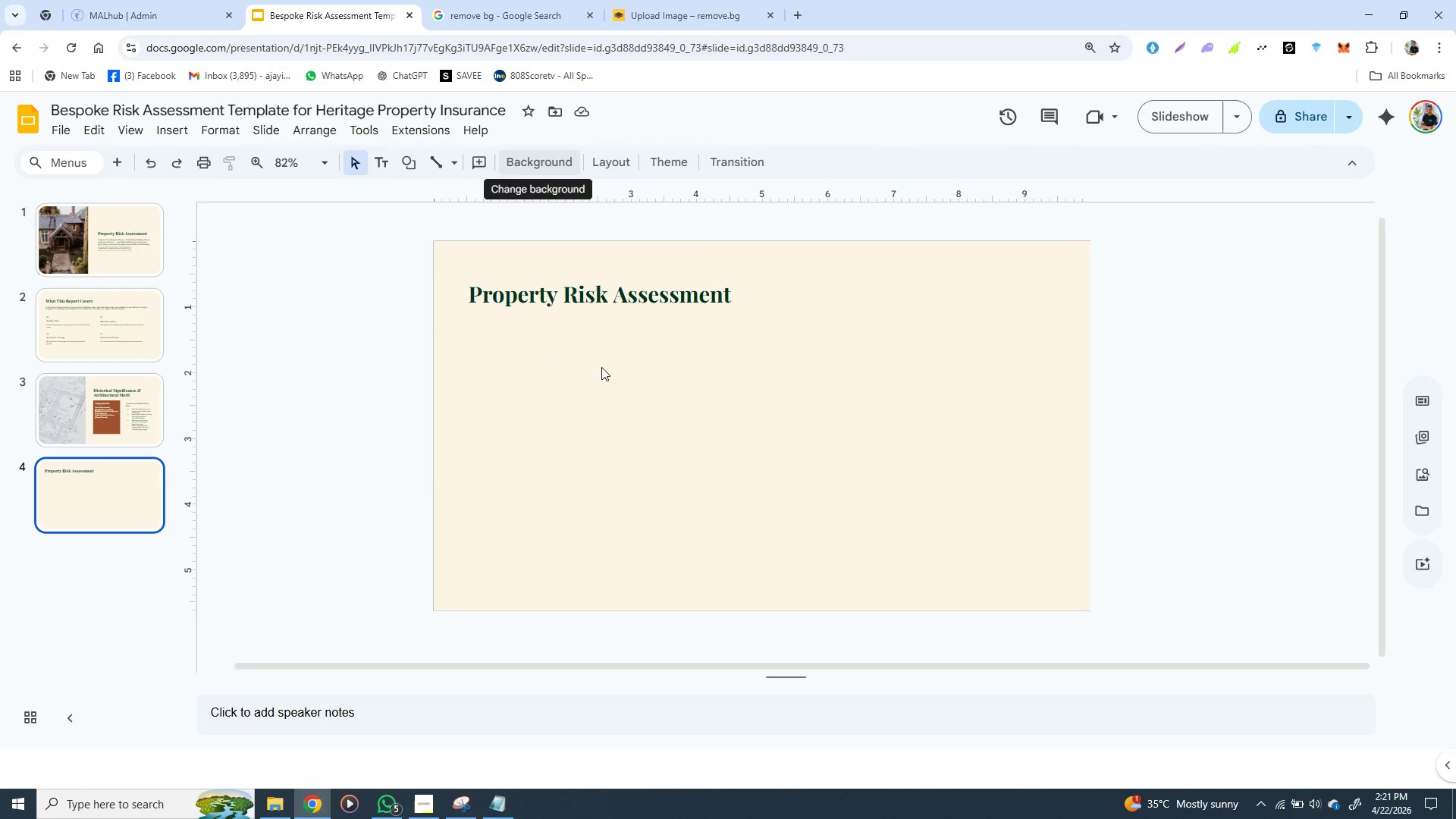 
left_click([602, 368])
 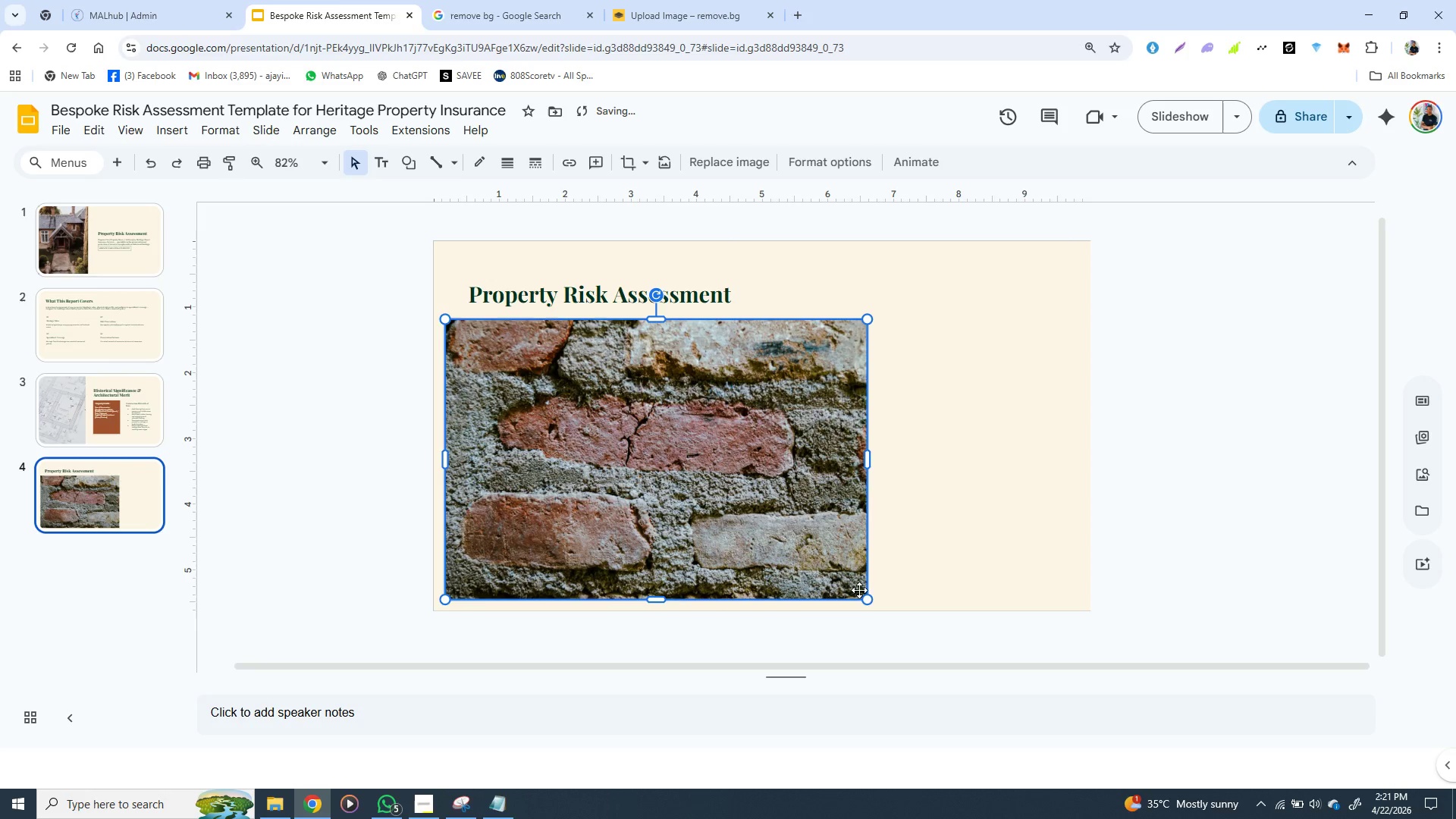 
hold_key(key=ShiftLeft, duration=1.5)
left_click_drag(start_coordinate=[871, 598], to_coordinate=[745, 532])
 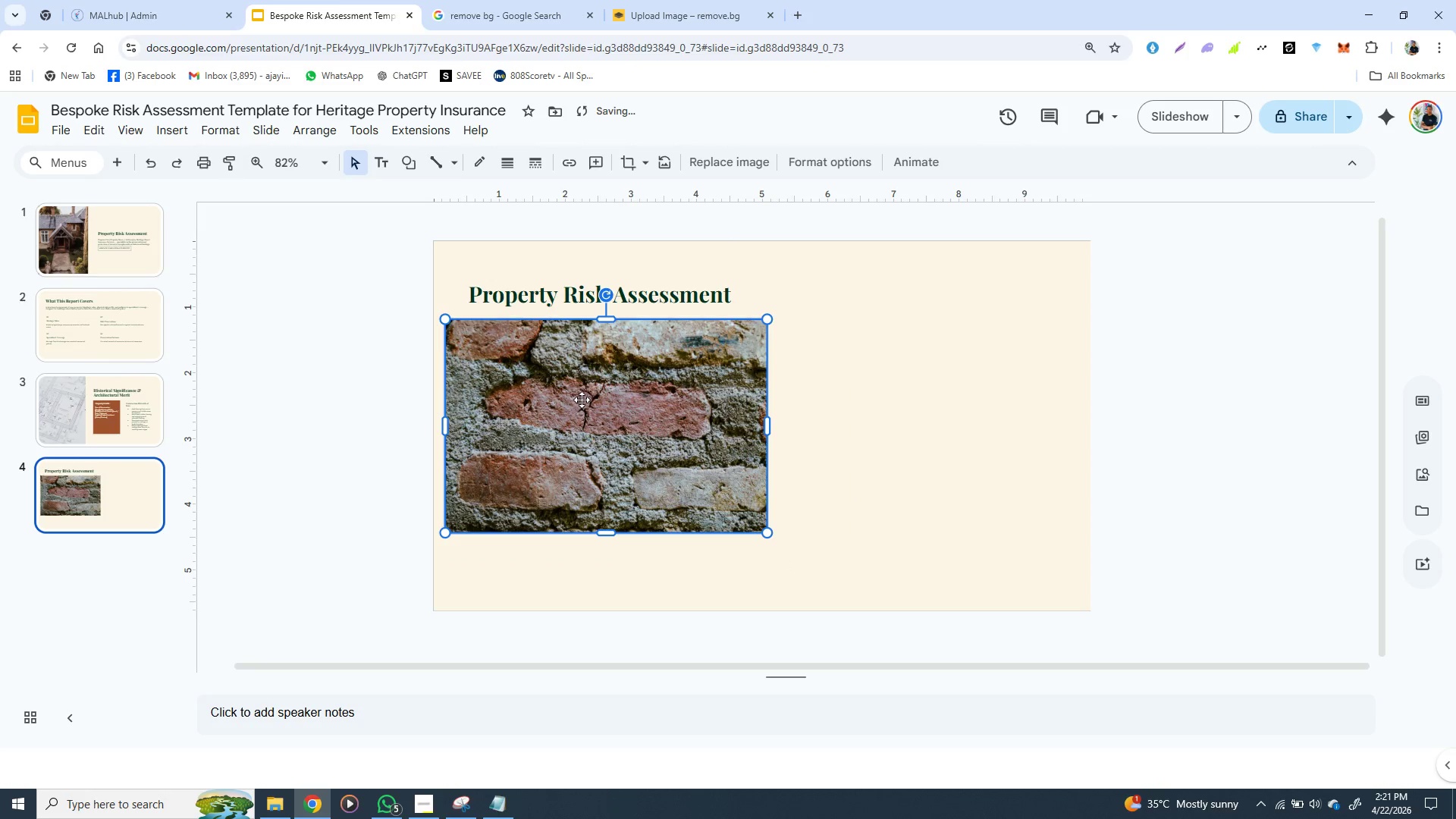 
hold_key(key=ShiftLeft, duration=1.5)
 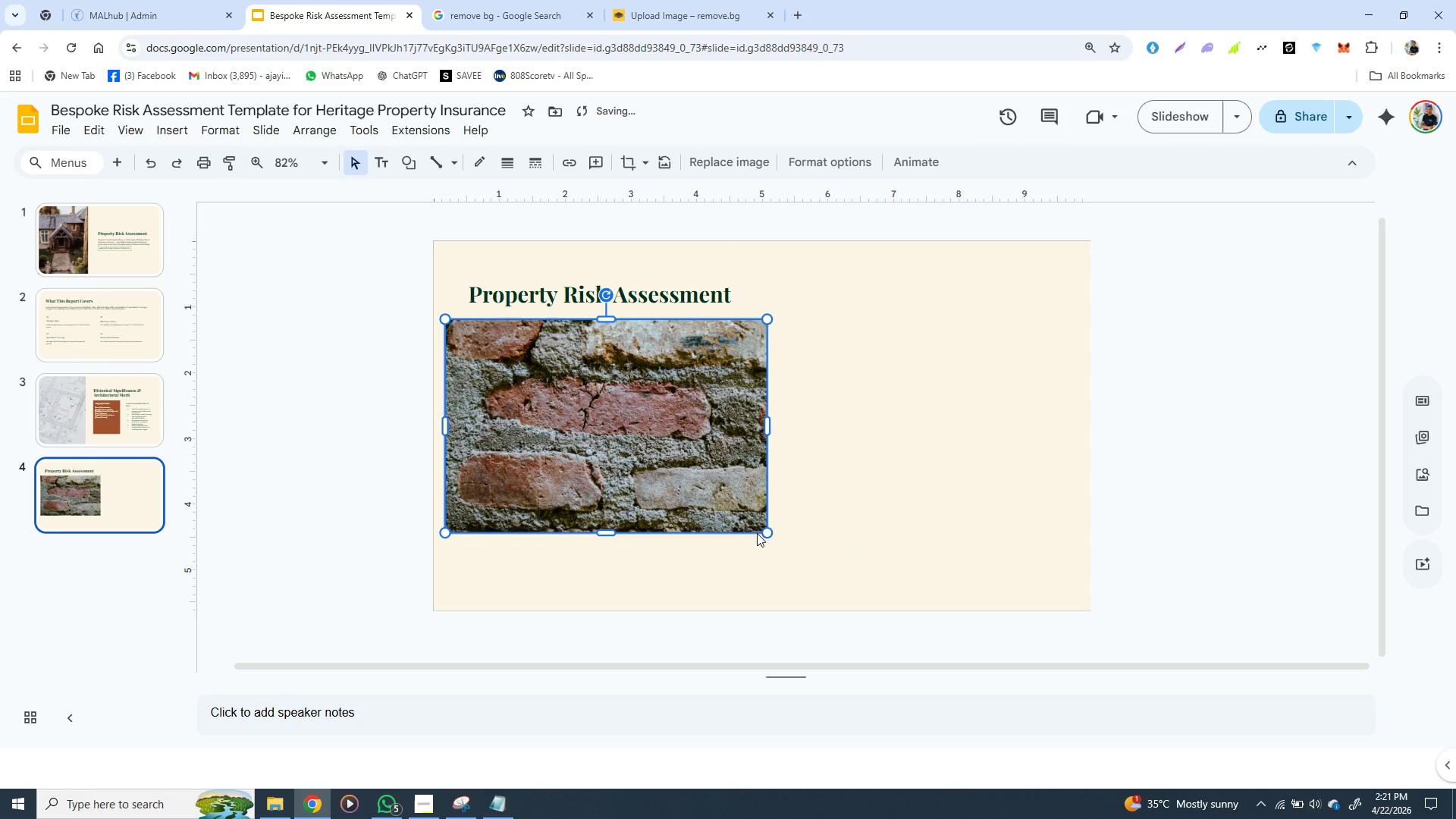 
hold_key(key=ShiftLeft, duration=1.41)
 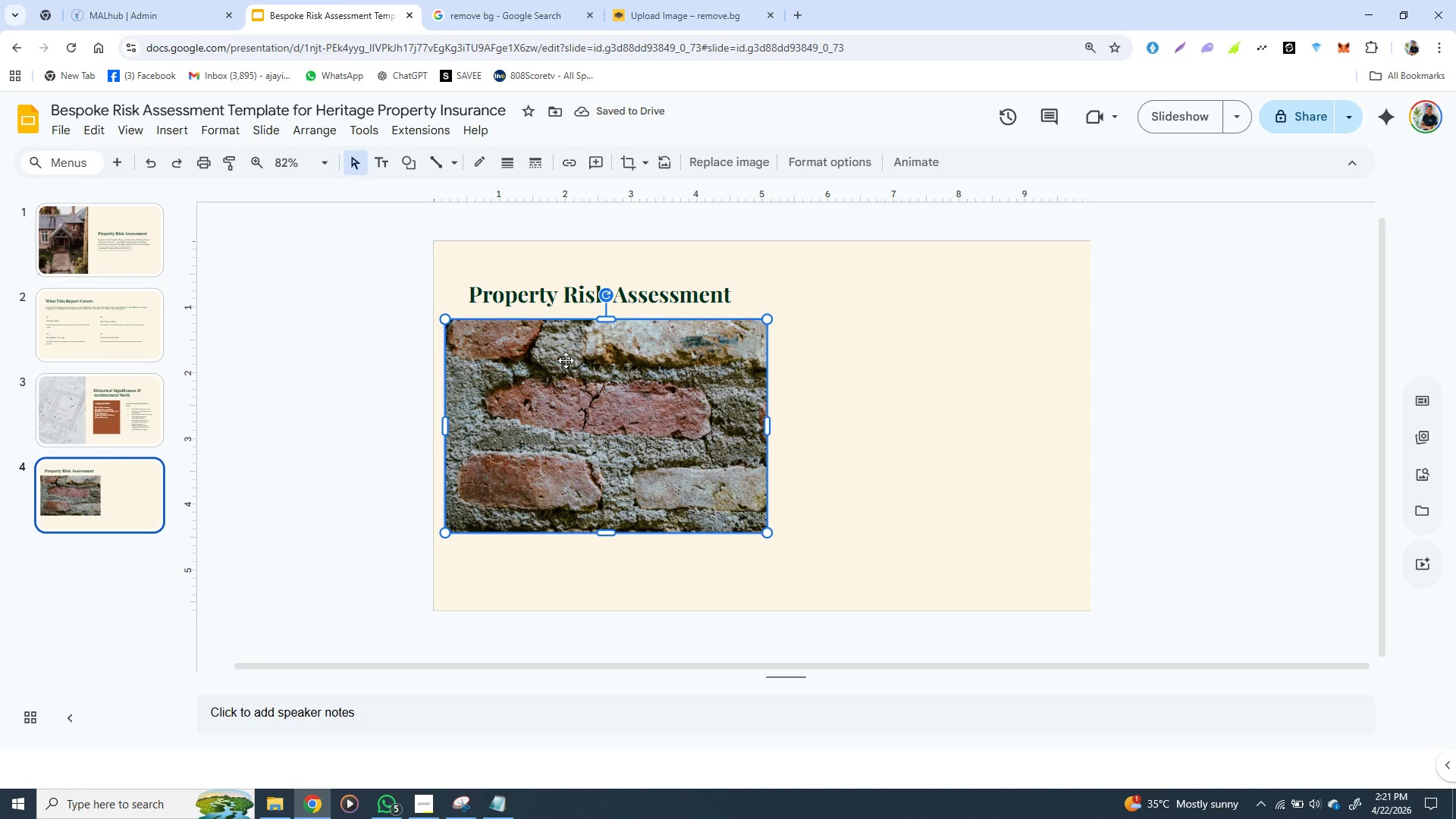 
left_click_drag(start_coordinate=[566, 360], to_coordinate=[586, 361])
 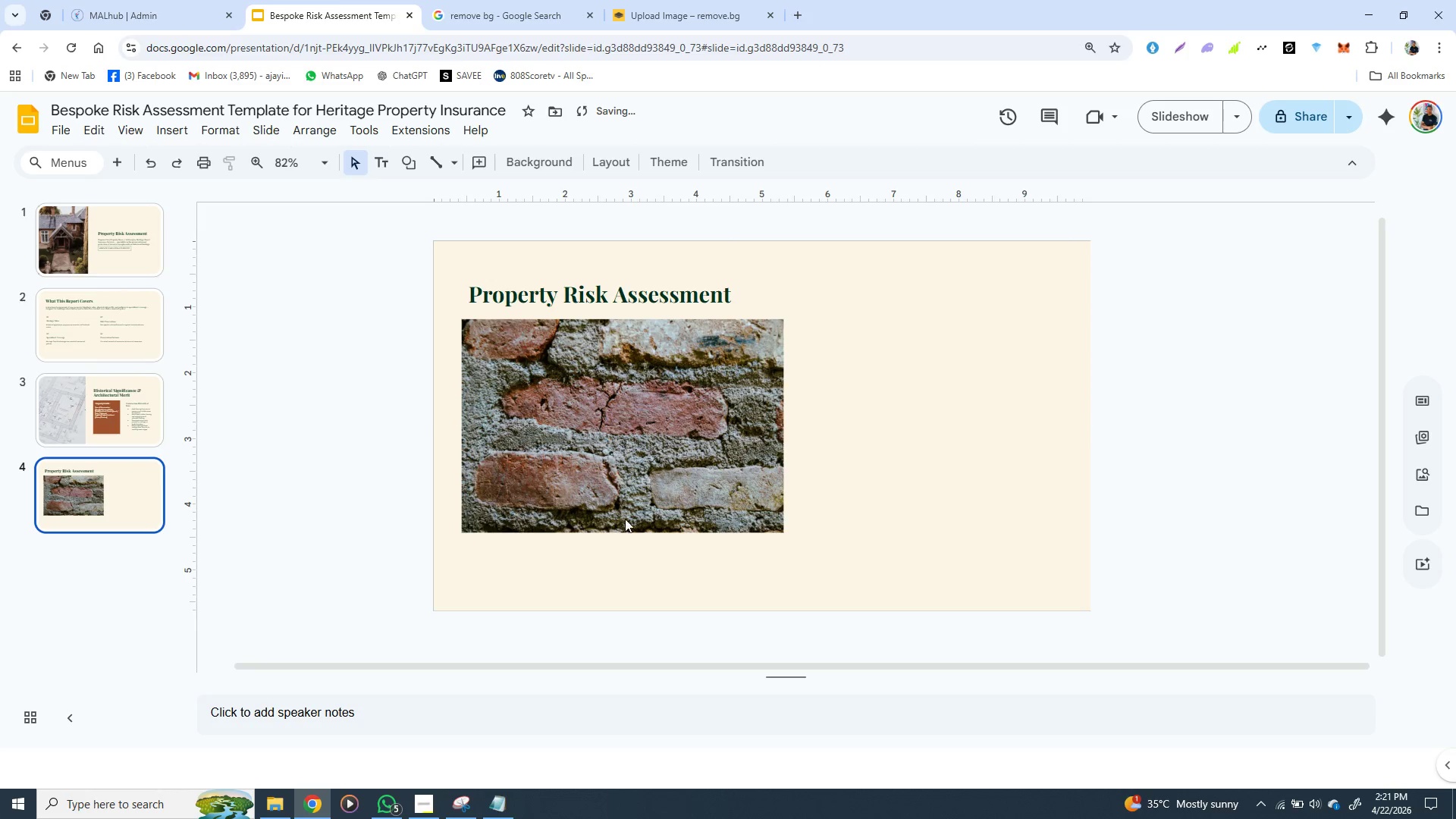 
left_click([629, 563])
 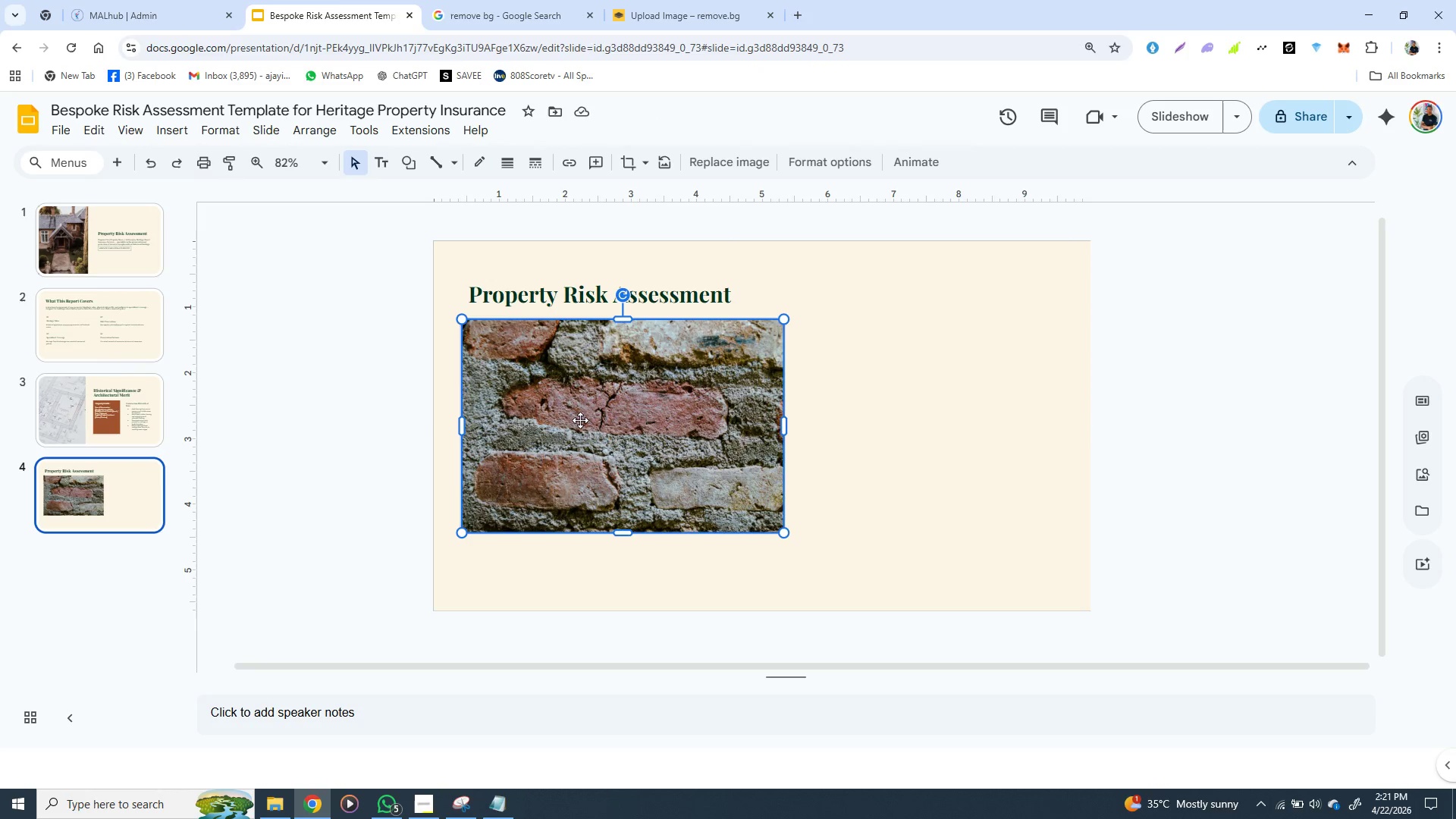 
wait(5.69)
 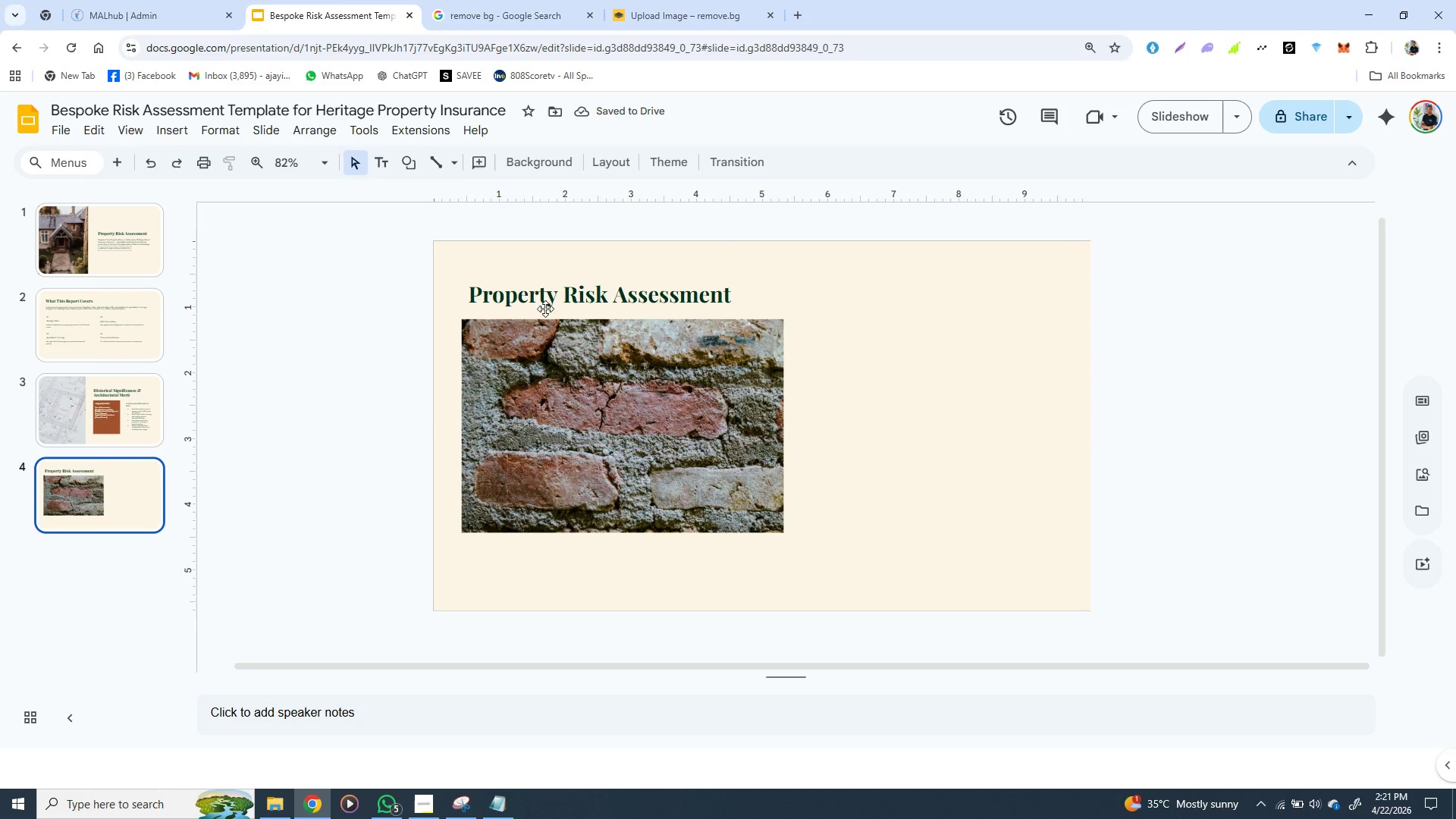 
left_click_drag(start_coordinate=[582, 421], to_coordinate=[595, 421])
 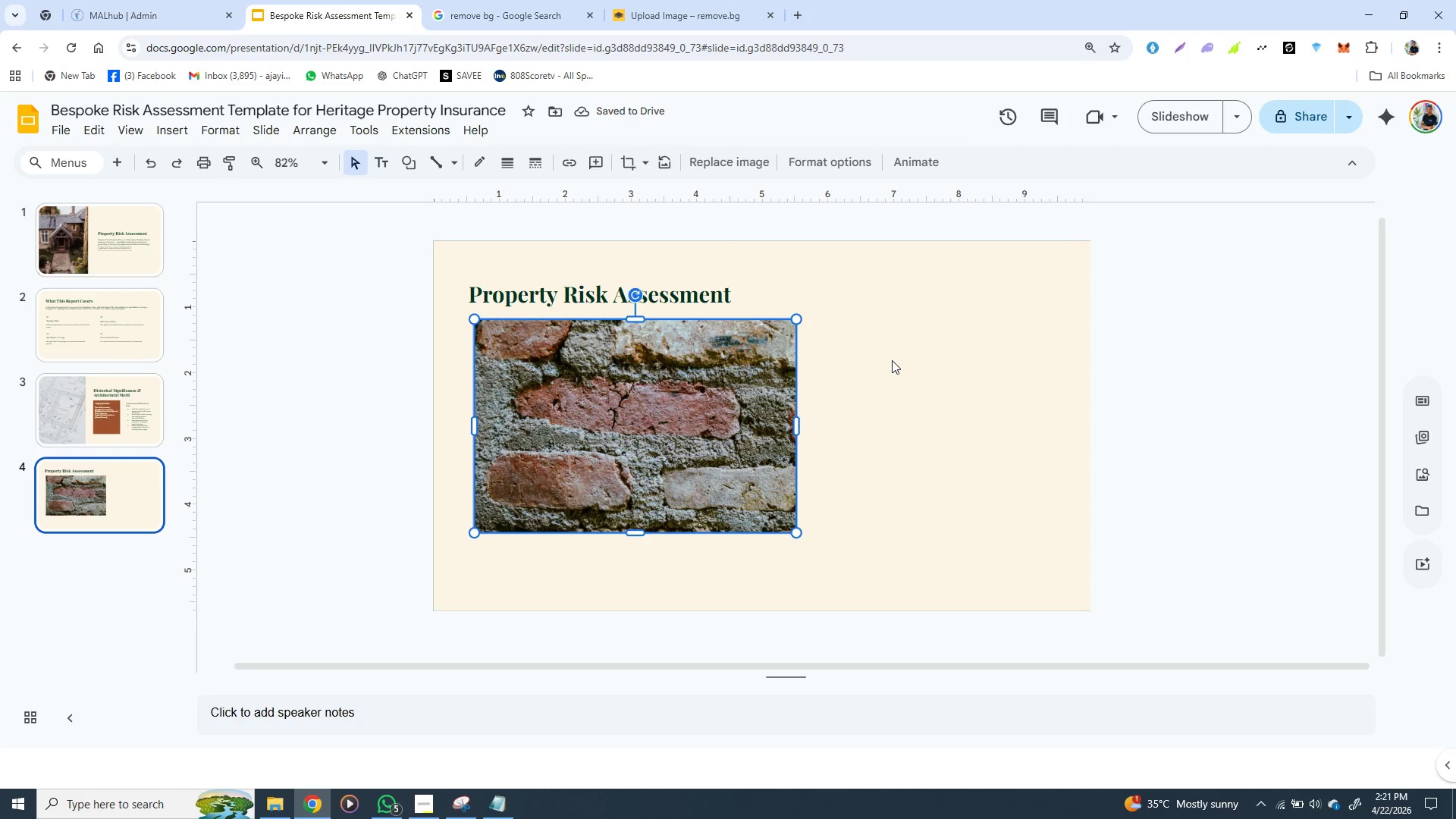 
left_click([892, 360])
 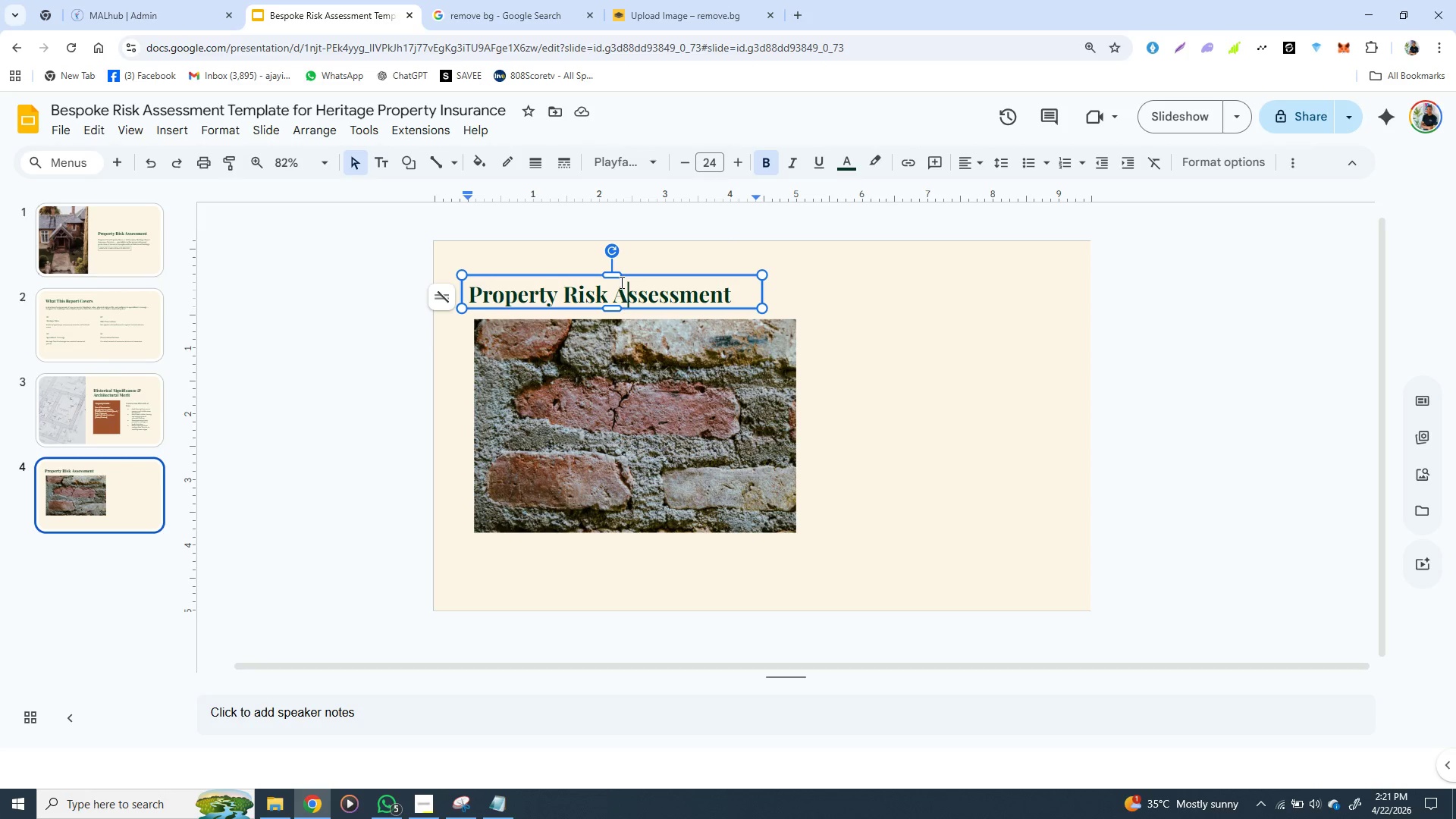 
left_click([620, 282])
 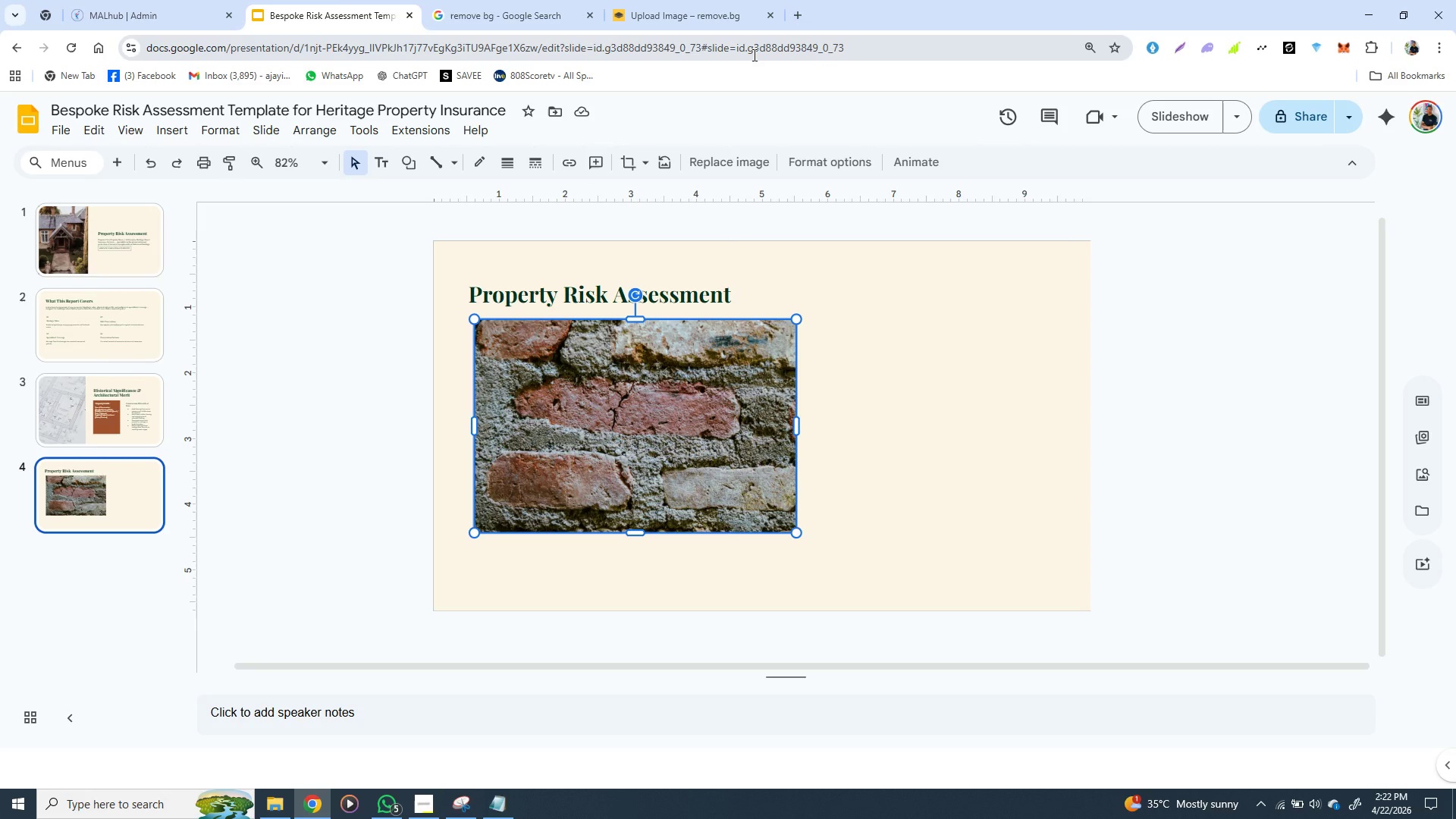 
wait(59.73)
 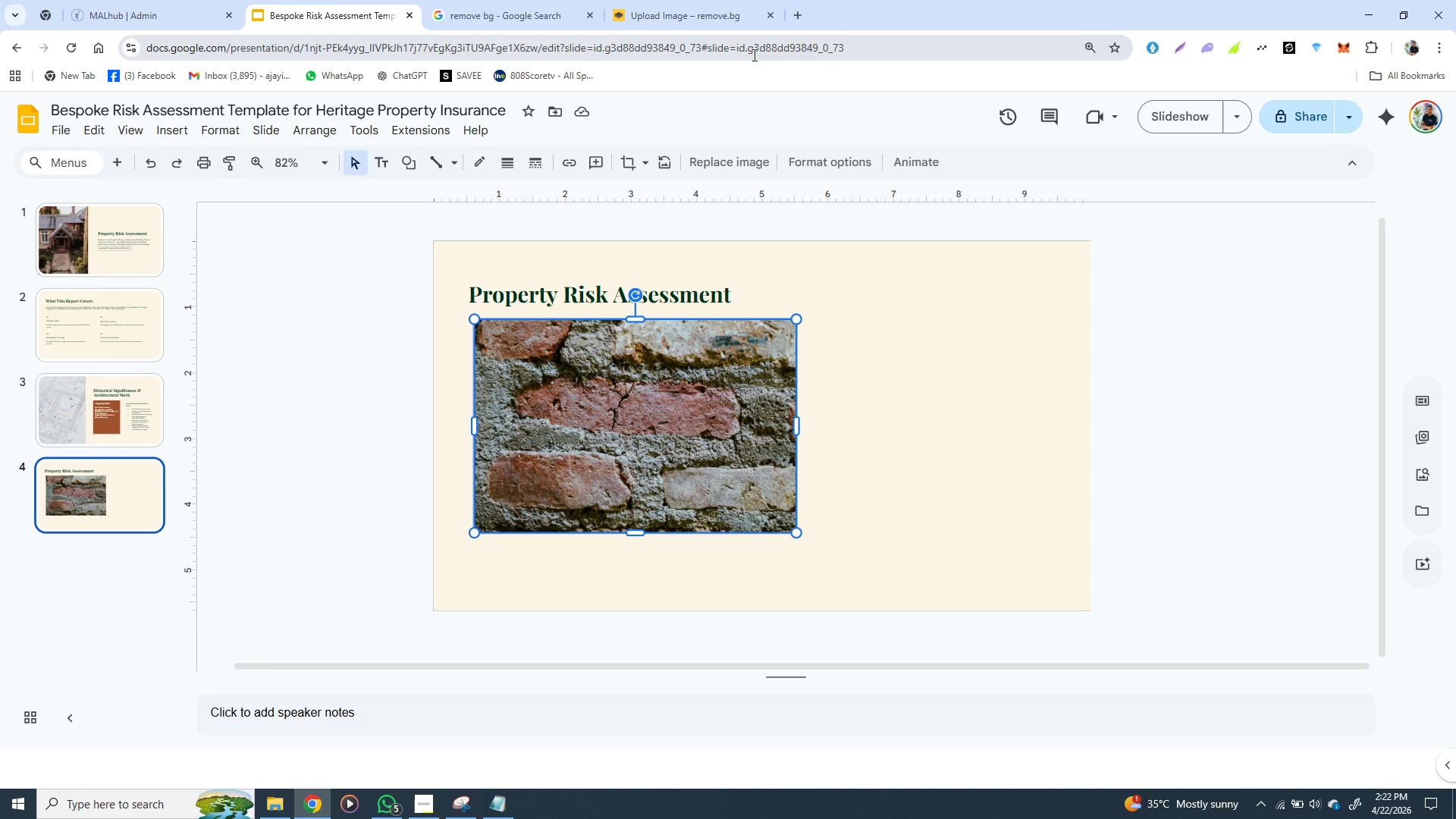 
left_click_drag(start_coordinate=[601, 401], to_coordinate=[599, 411])
 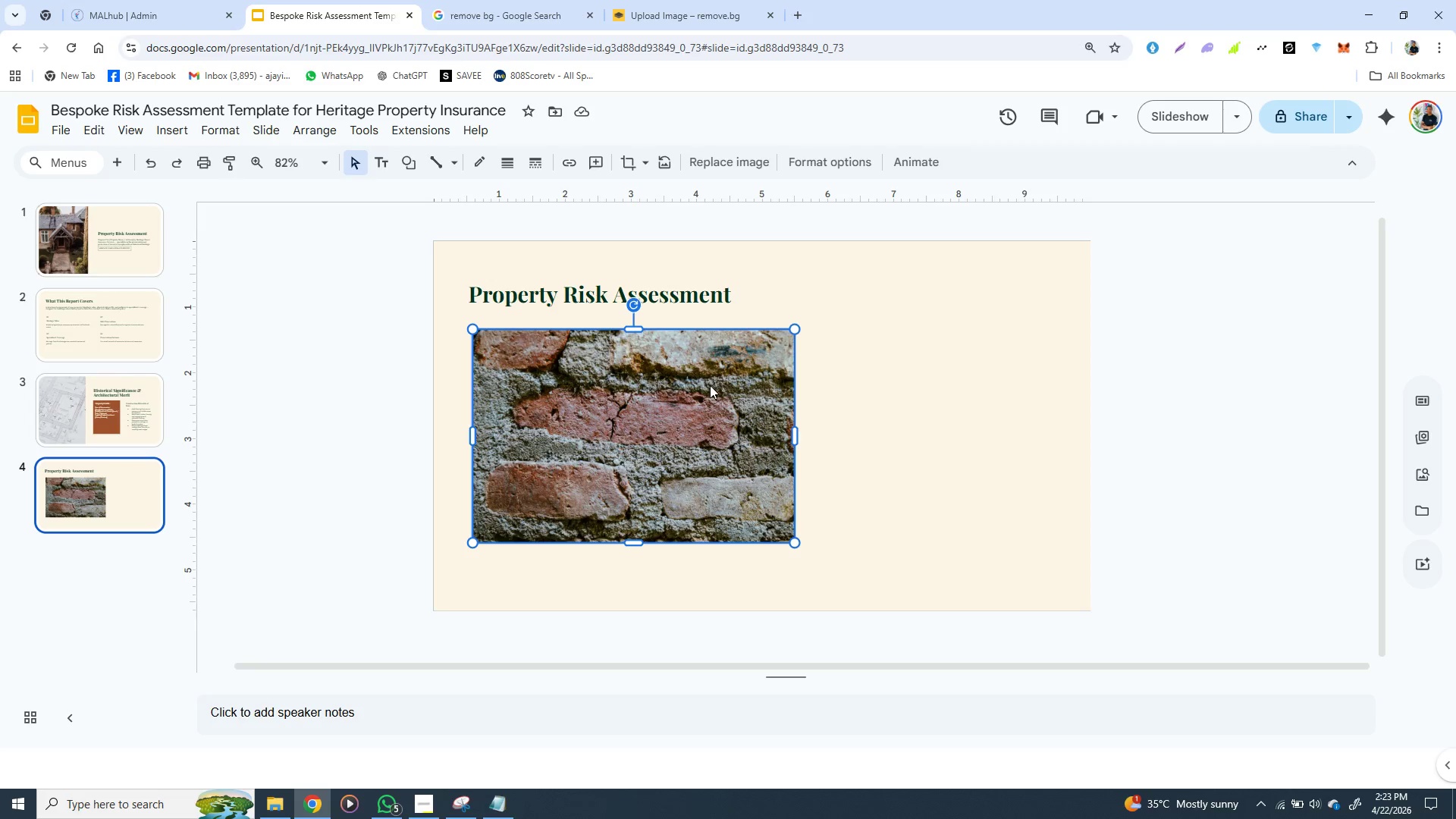 
wait(15.75)
 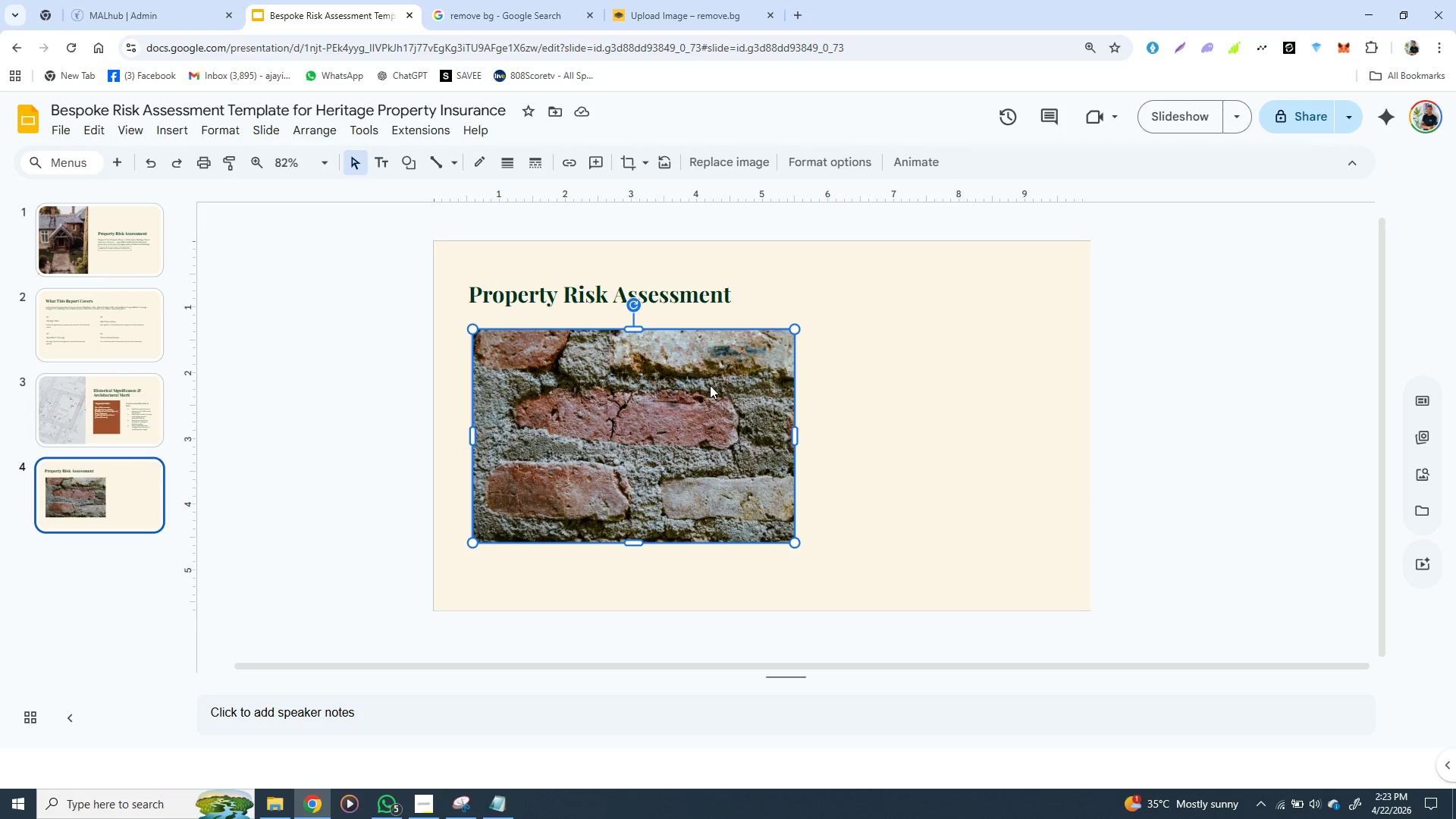 
hold_key(key=ShiftLeft, duration=1.5)
left_click_drag(start_coordinate=[795, 541], to_coordinate=[758, 513])
 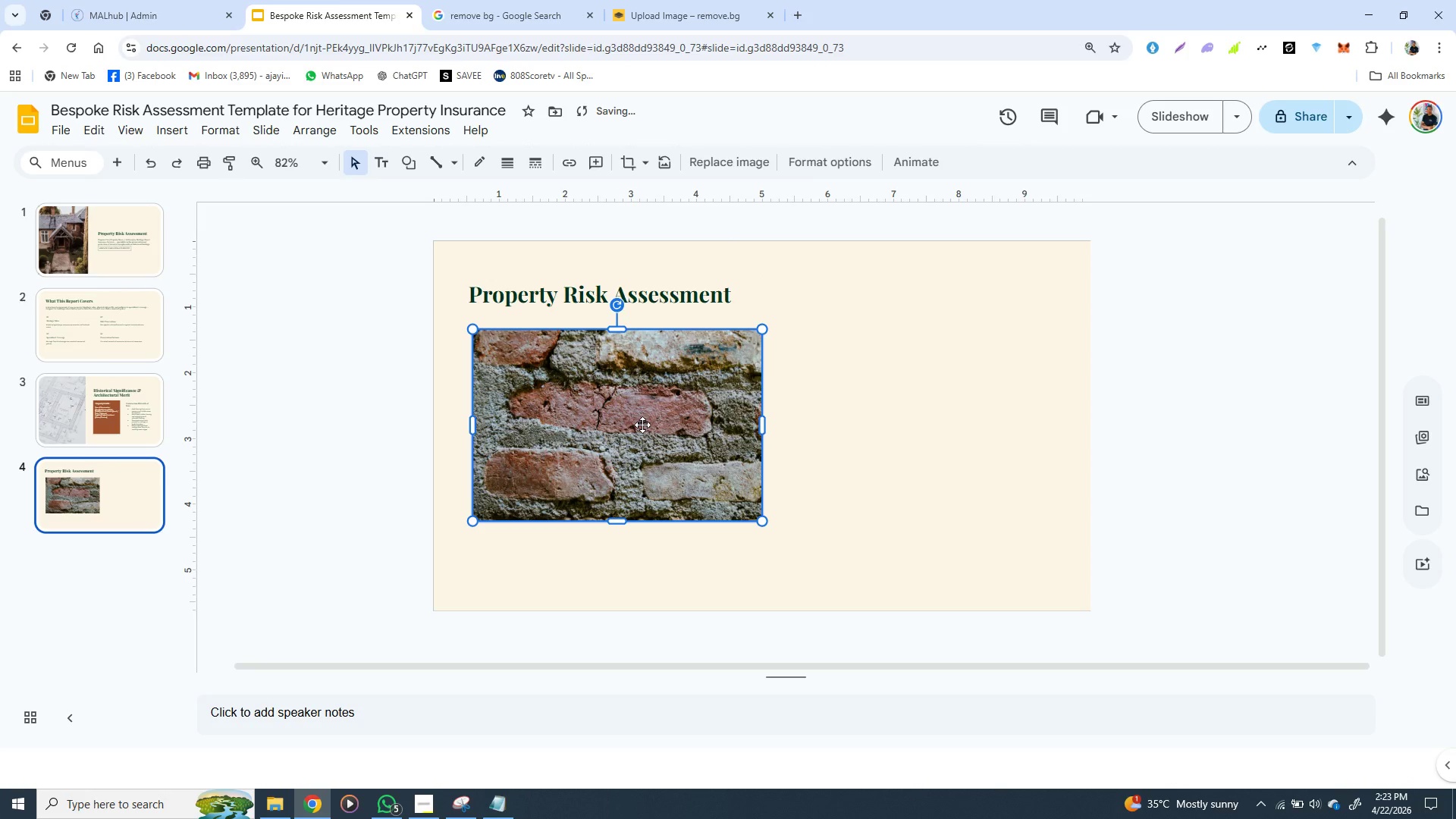 
hold_key(key=ShiftLeft, duration=0.52)
 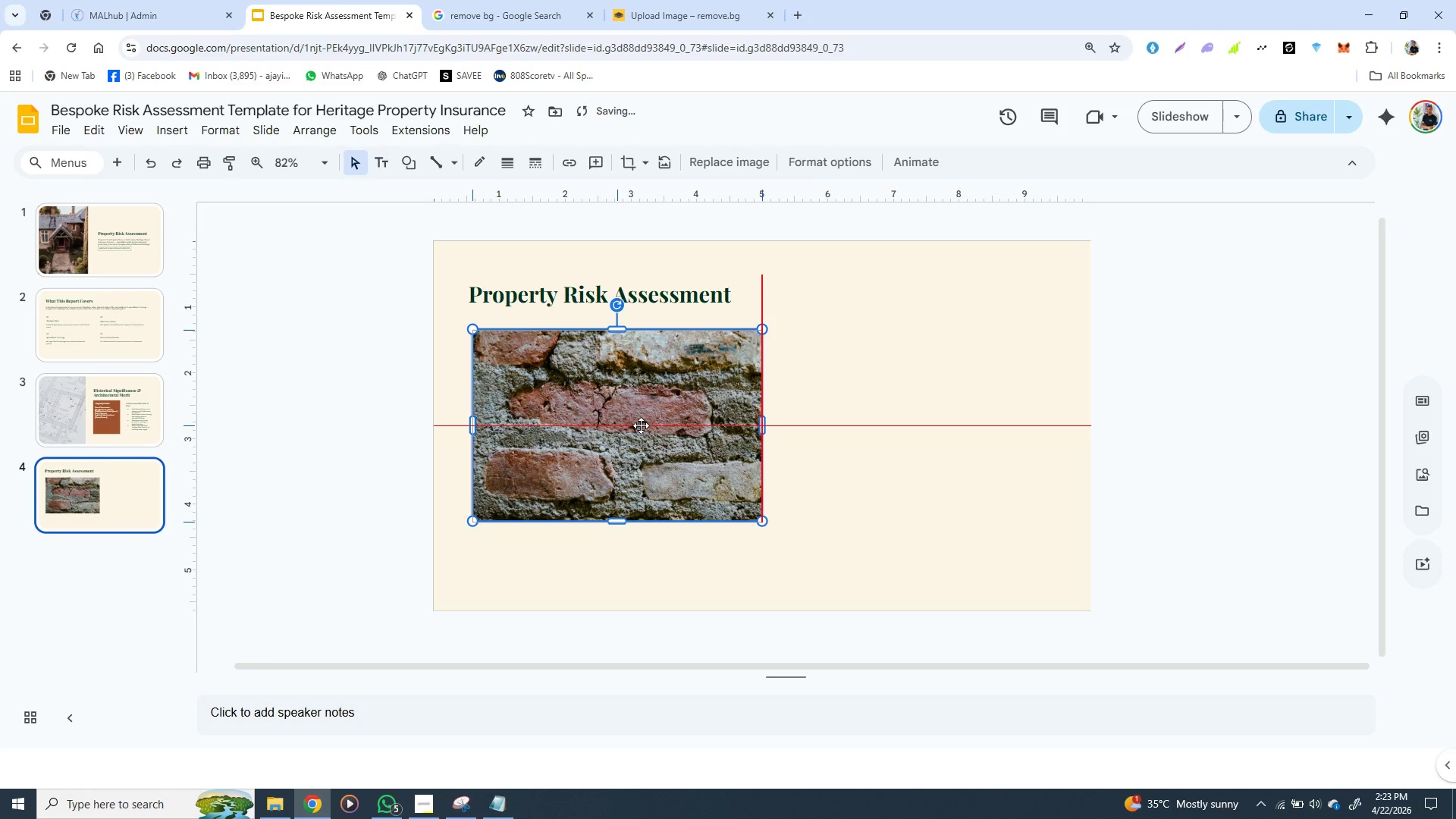 
left_click_drag(start_coordinate=[642, 424], to_coordinate=[639, 431])
 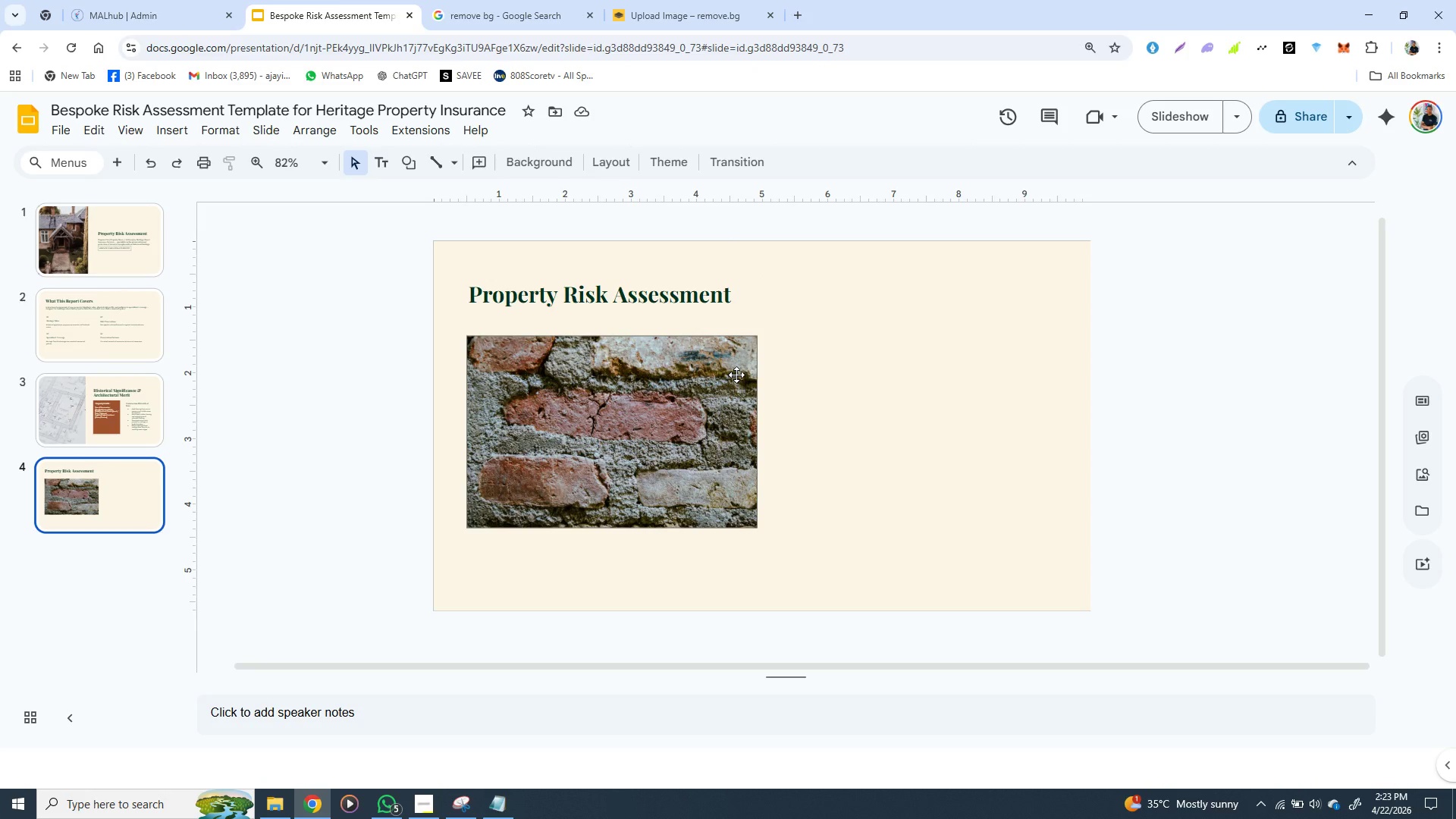 
wait(9.94)
 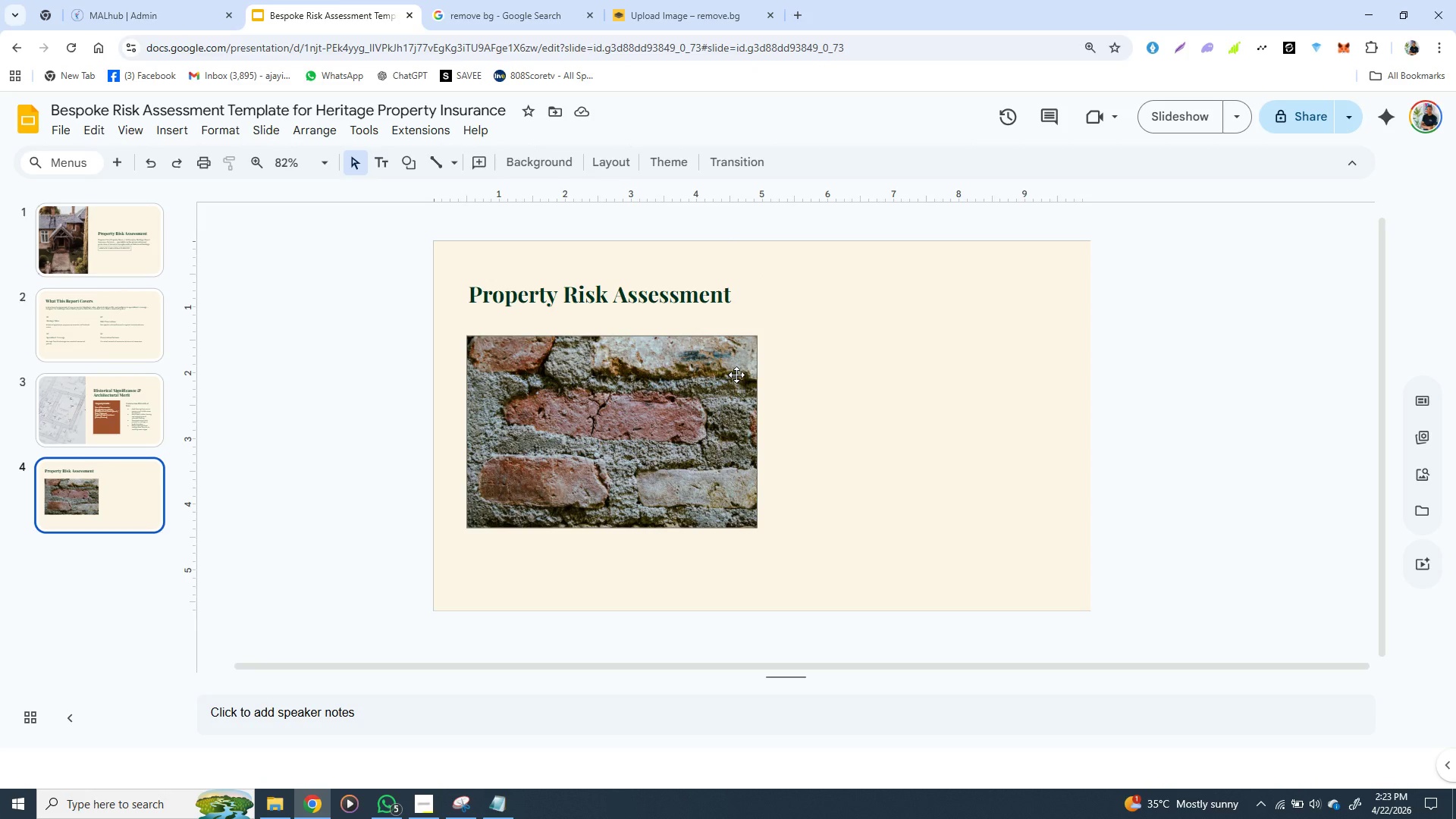 
left_click([132, 392])
 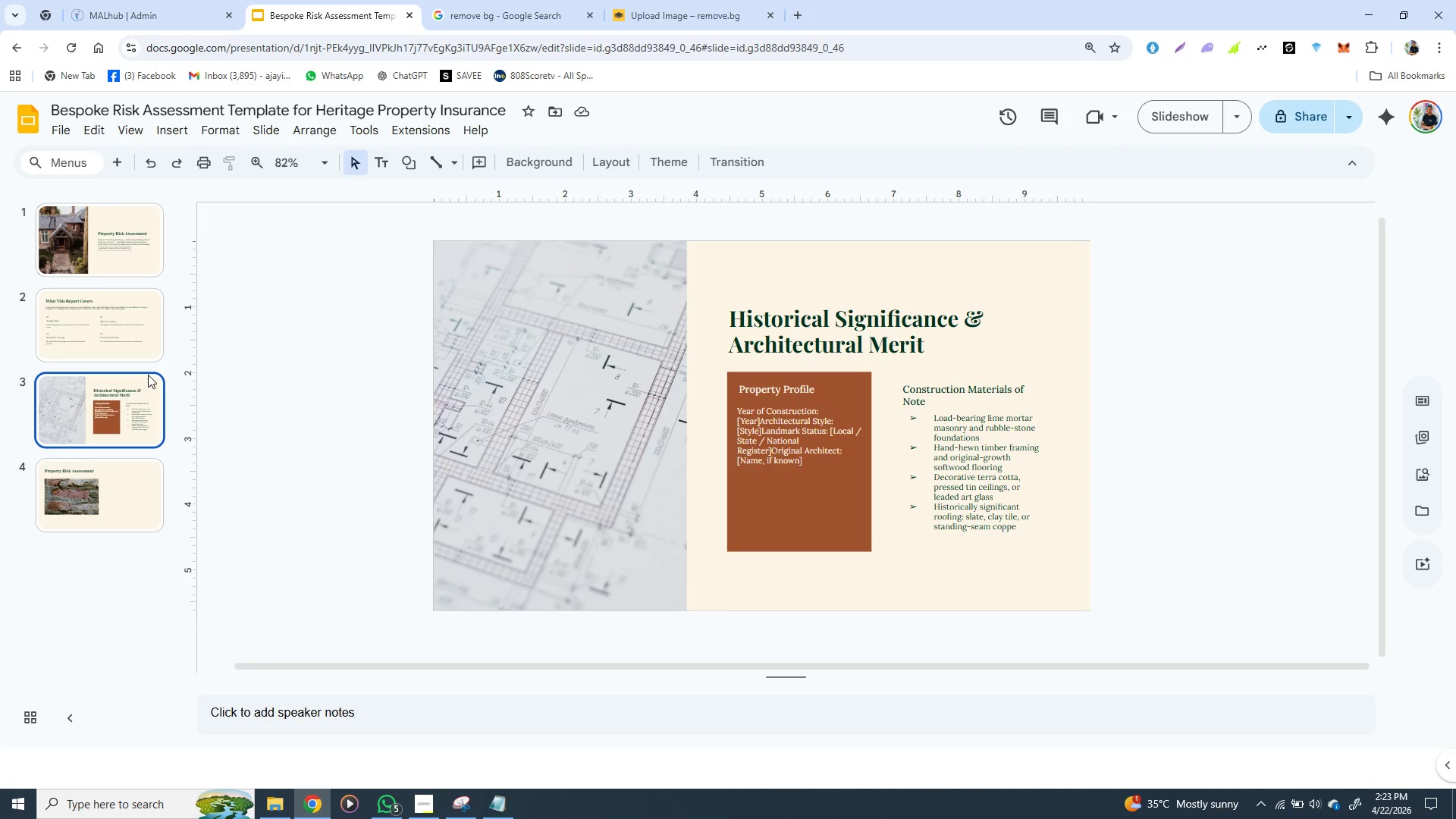 
wait(8.53)
 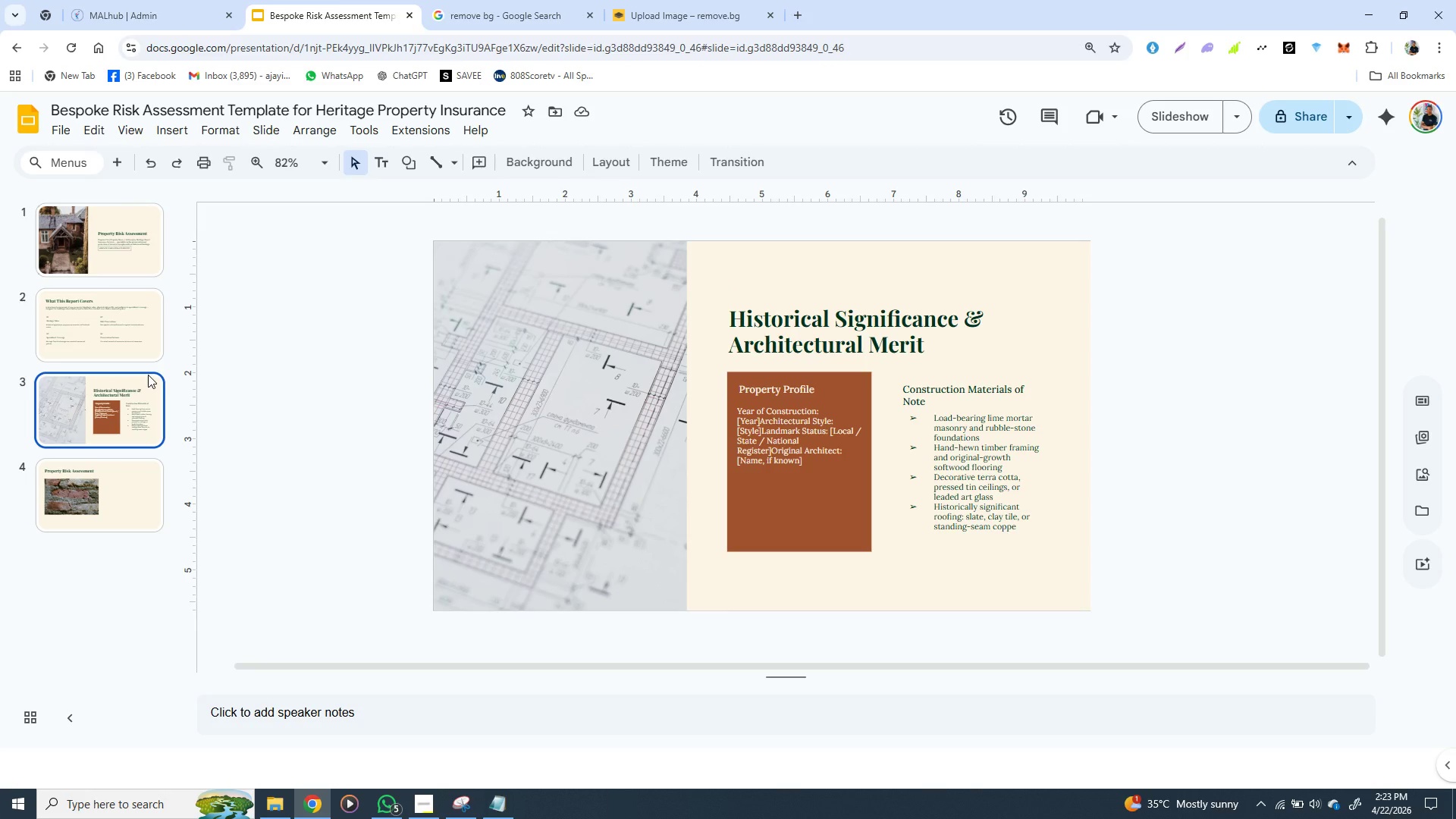 
hold_key(key=ShiftLeft, duration=1.5)
 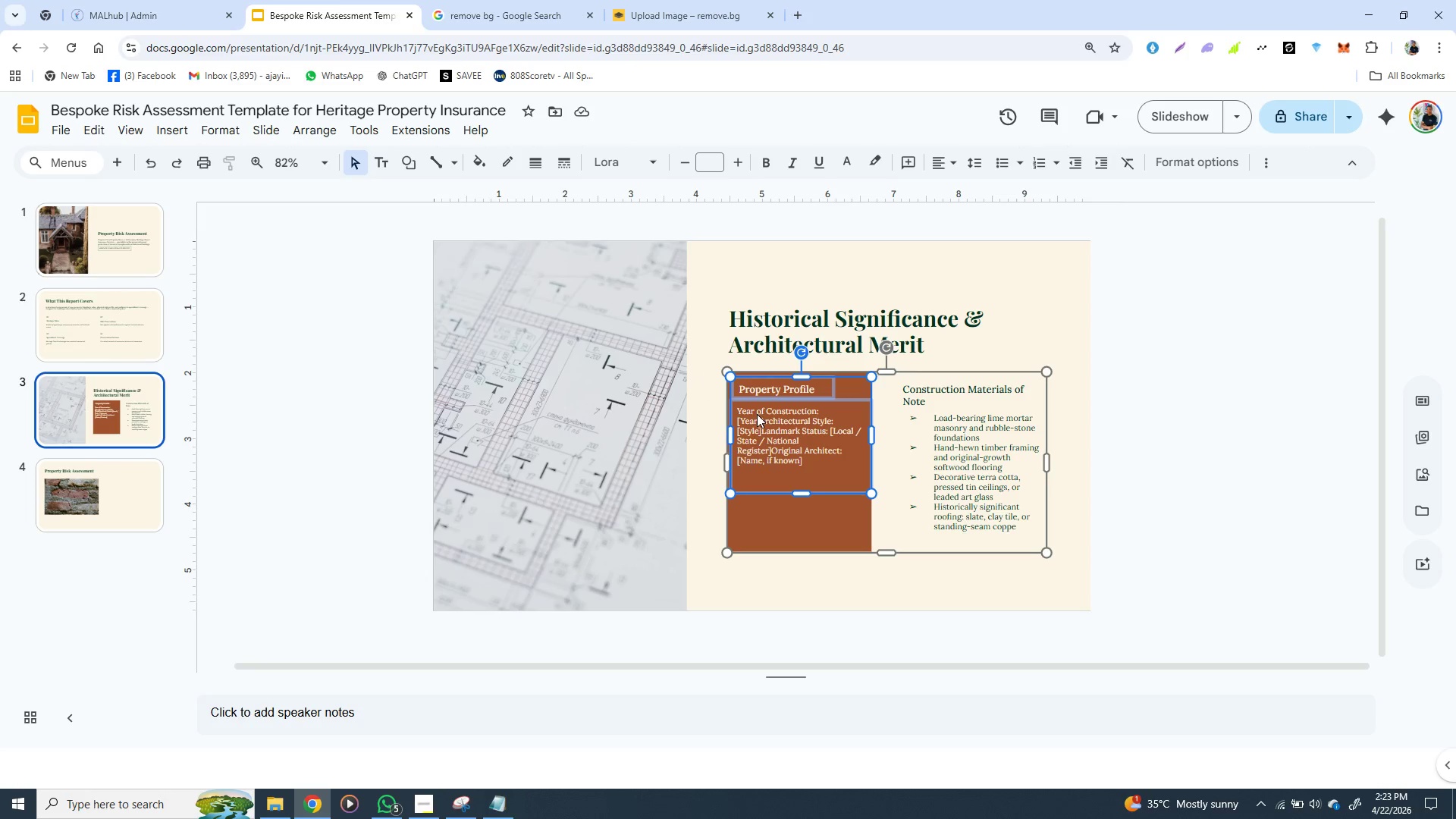 
hold_key(key=ShiftLeft, duration=1.24)
left_click([738, 414])
 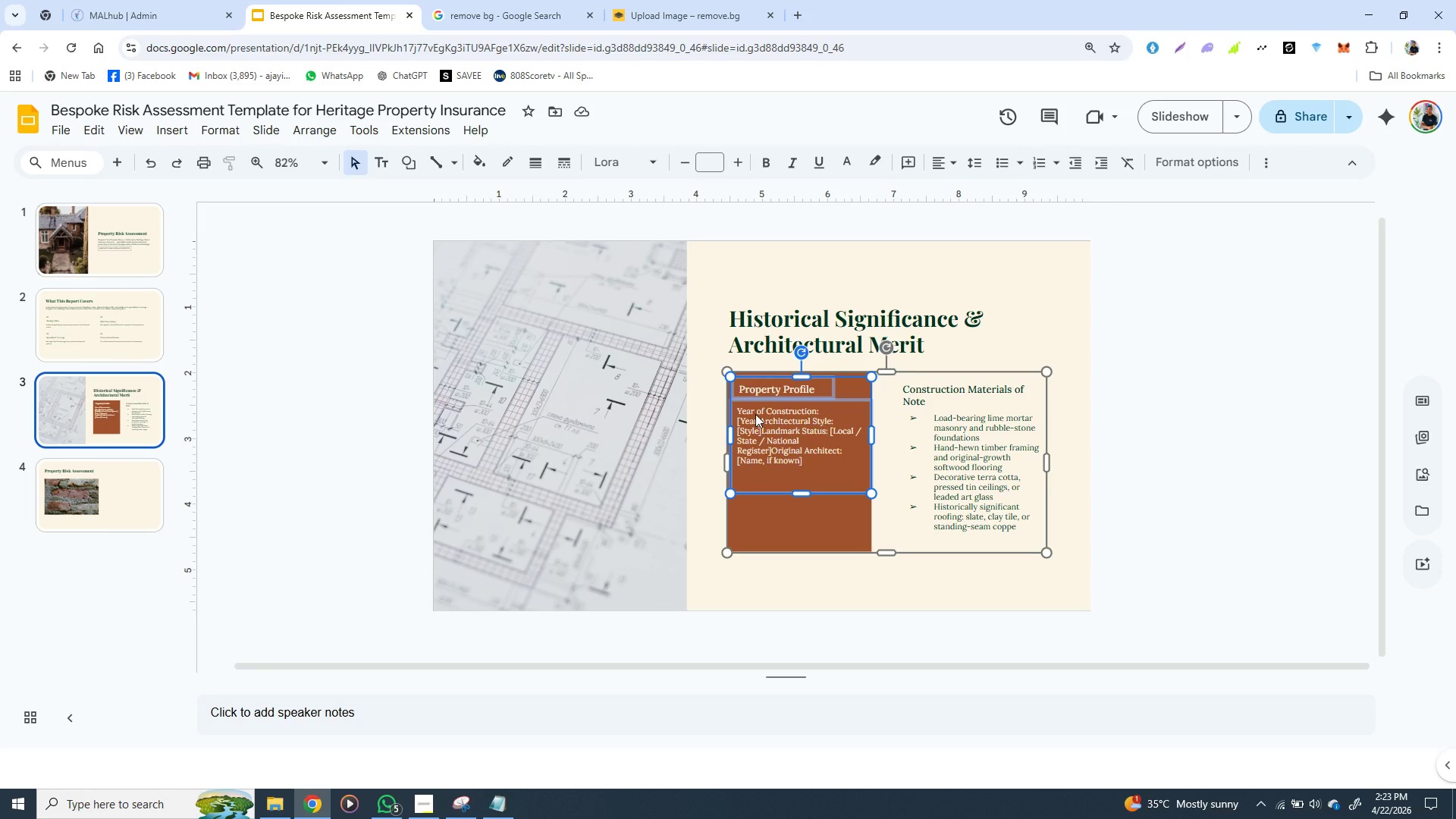 
key(Control+C)
 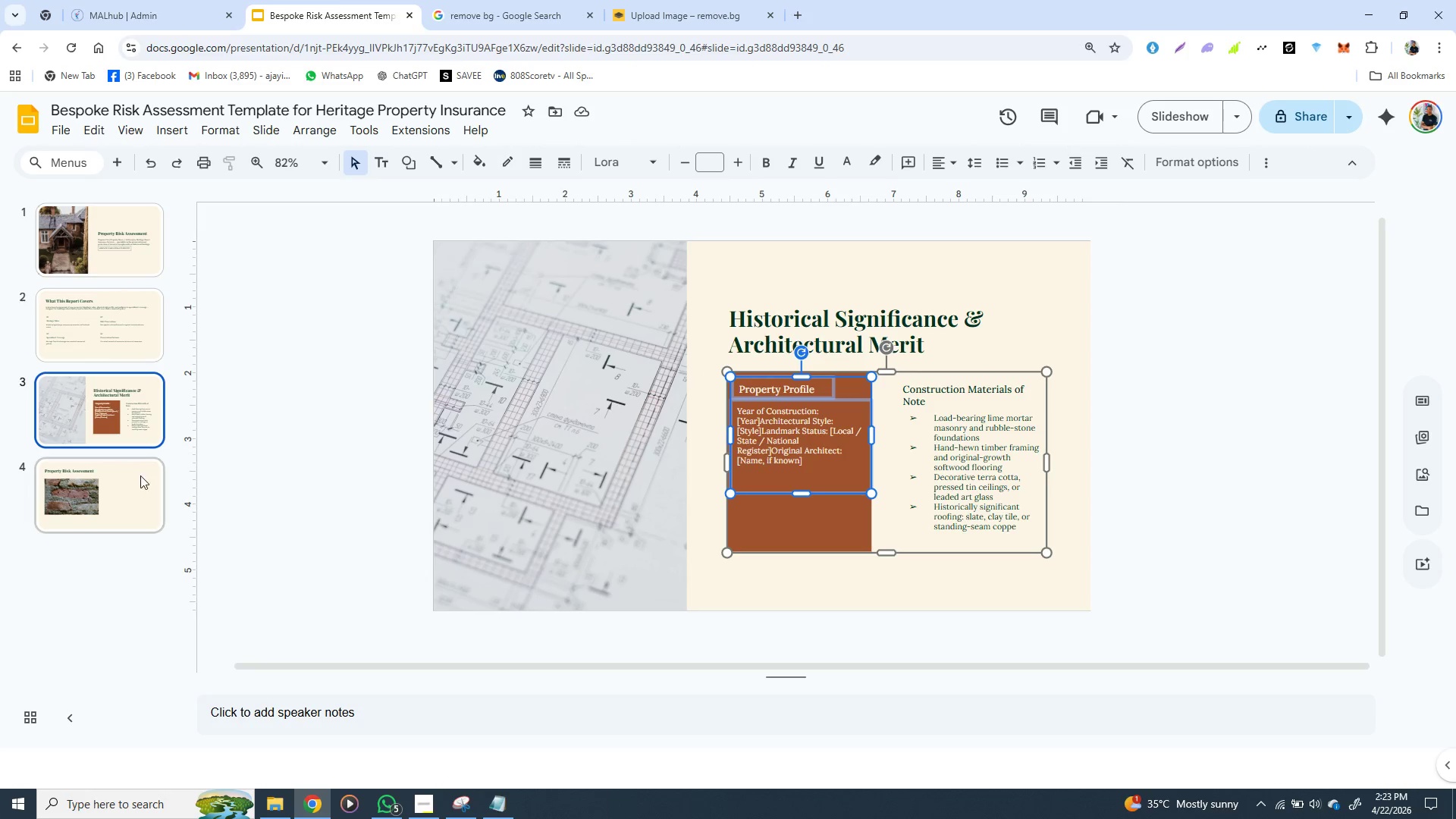 
key(Control+C)
 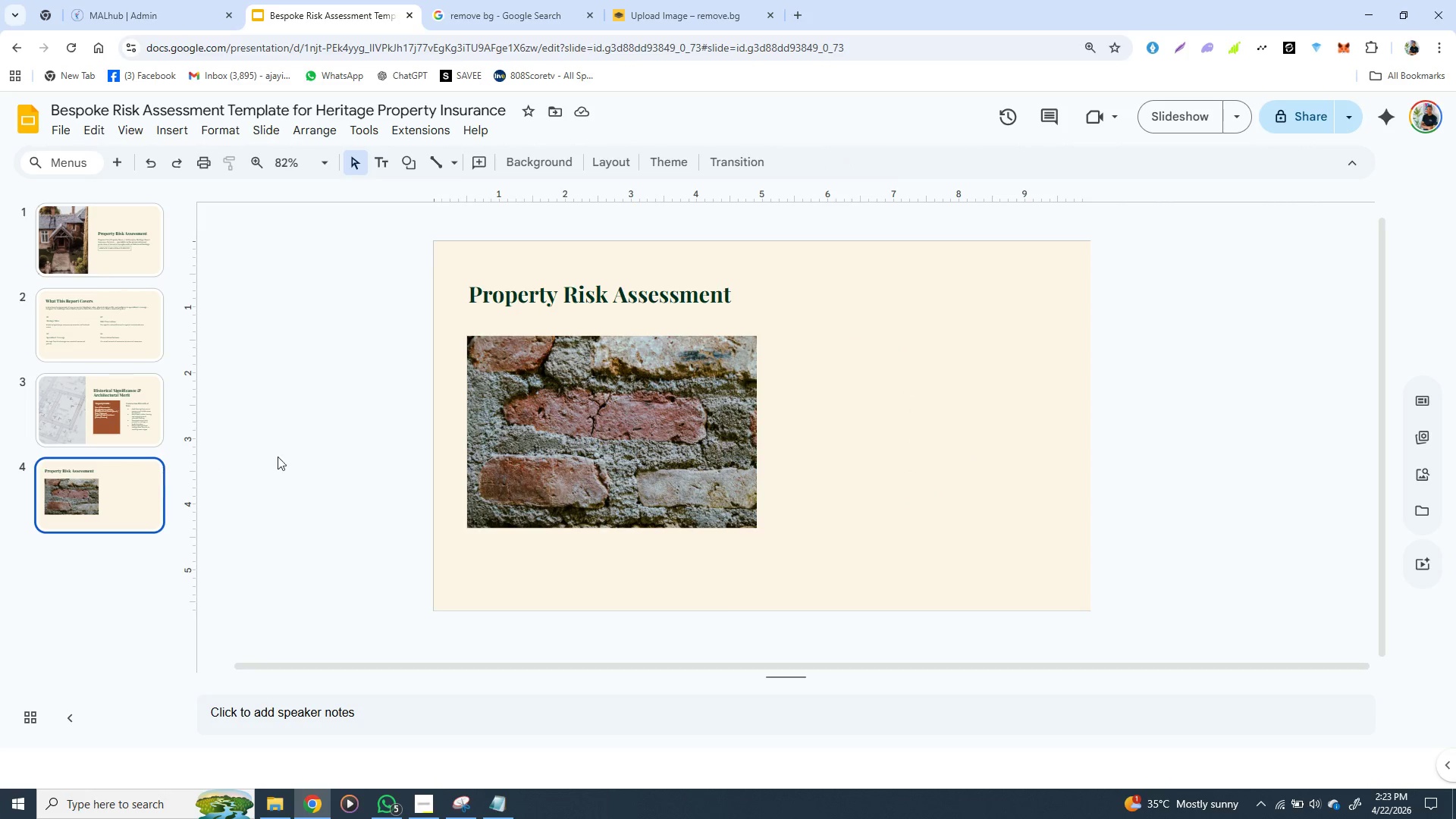 
left_click([117, 488])
 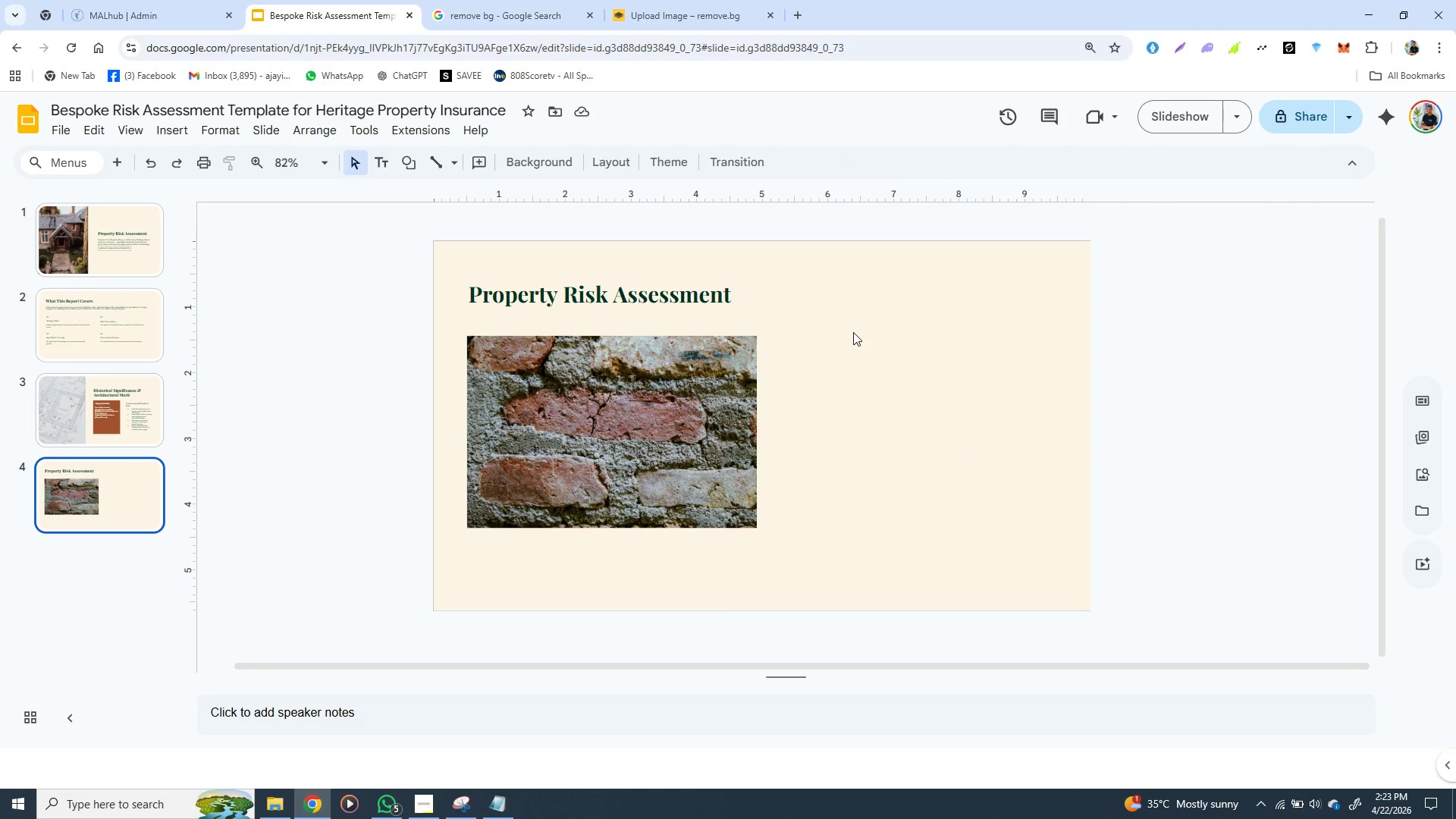 
key(Control+V)
 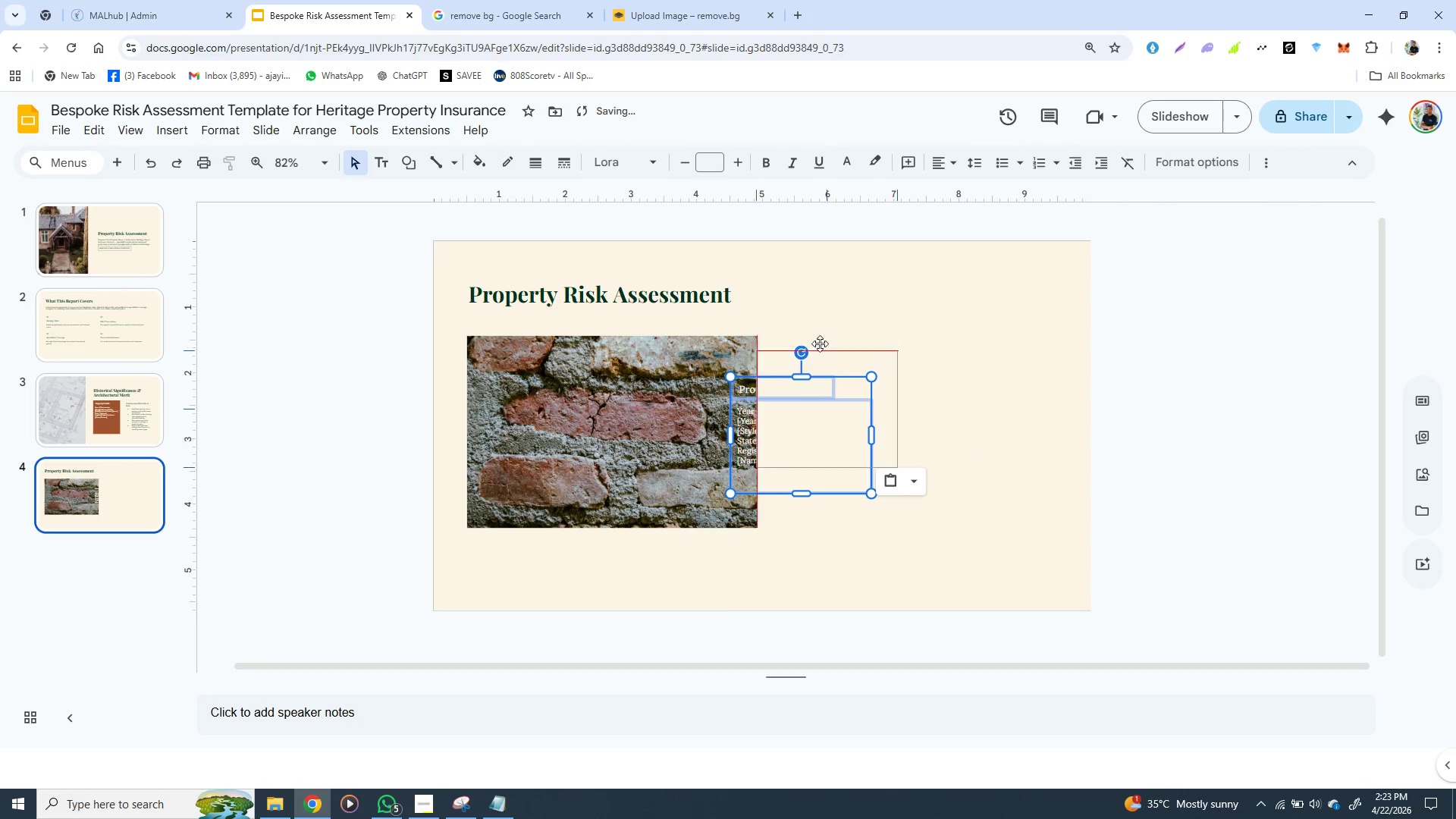 
left_click_drag(start_coordinate=[780, 380], to_coordinate=[867, 300])
 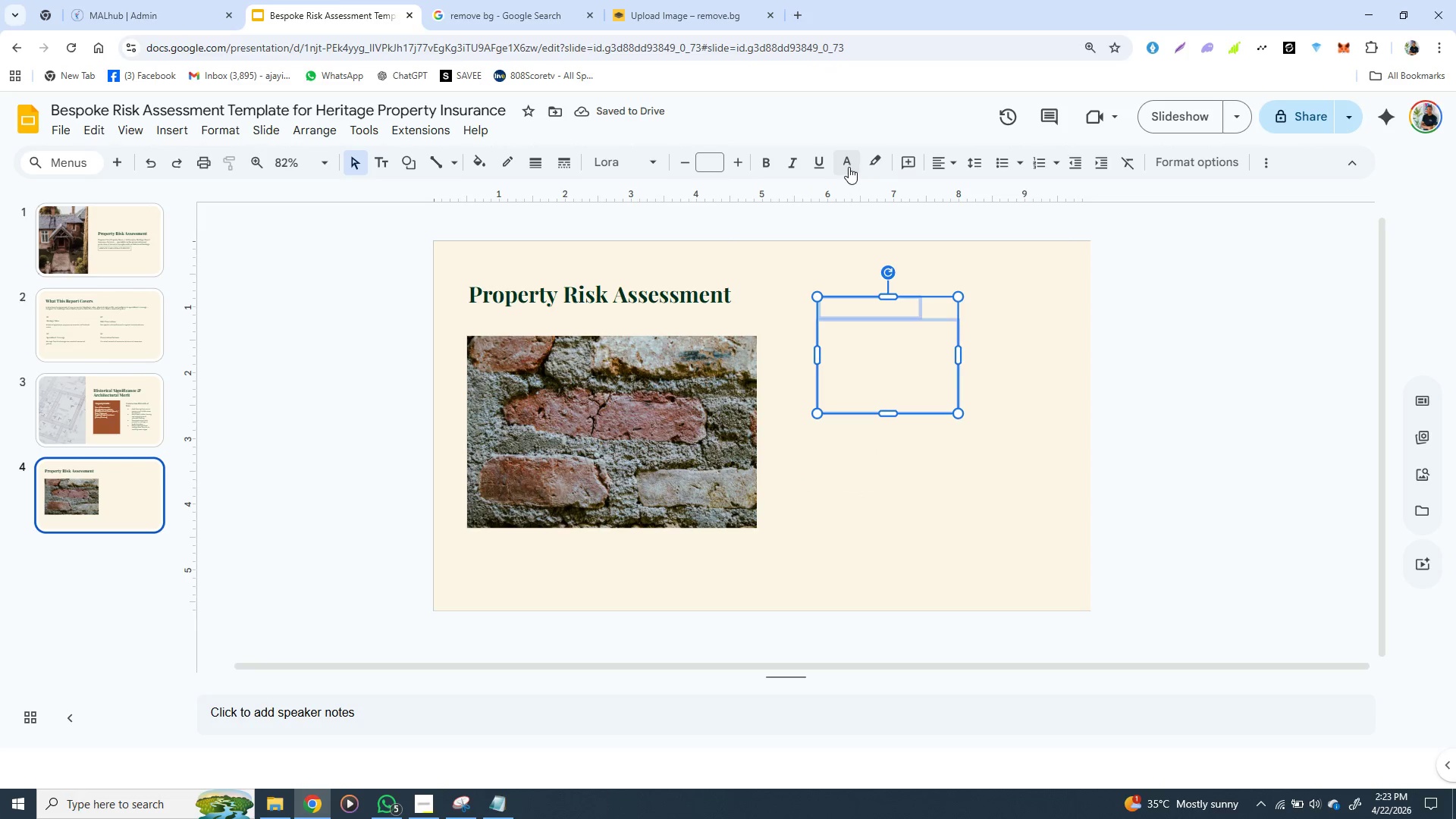 
left_click([847, 166])
 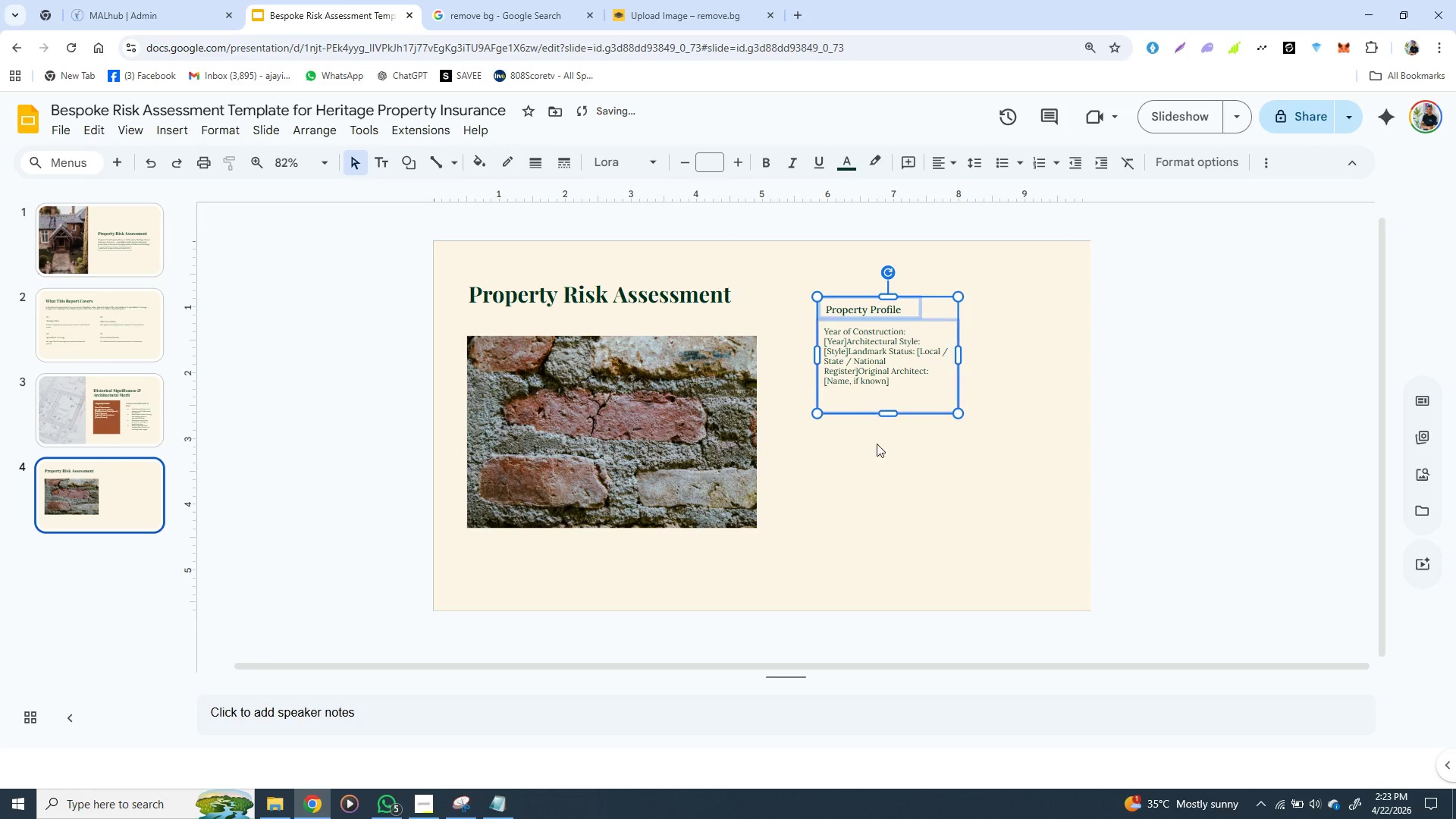 
left_click([876, 459])
 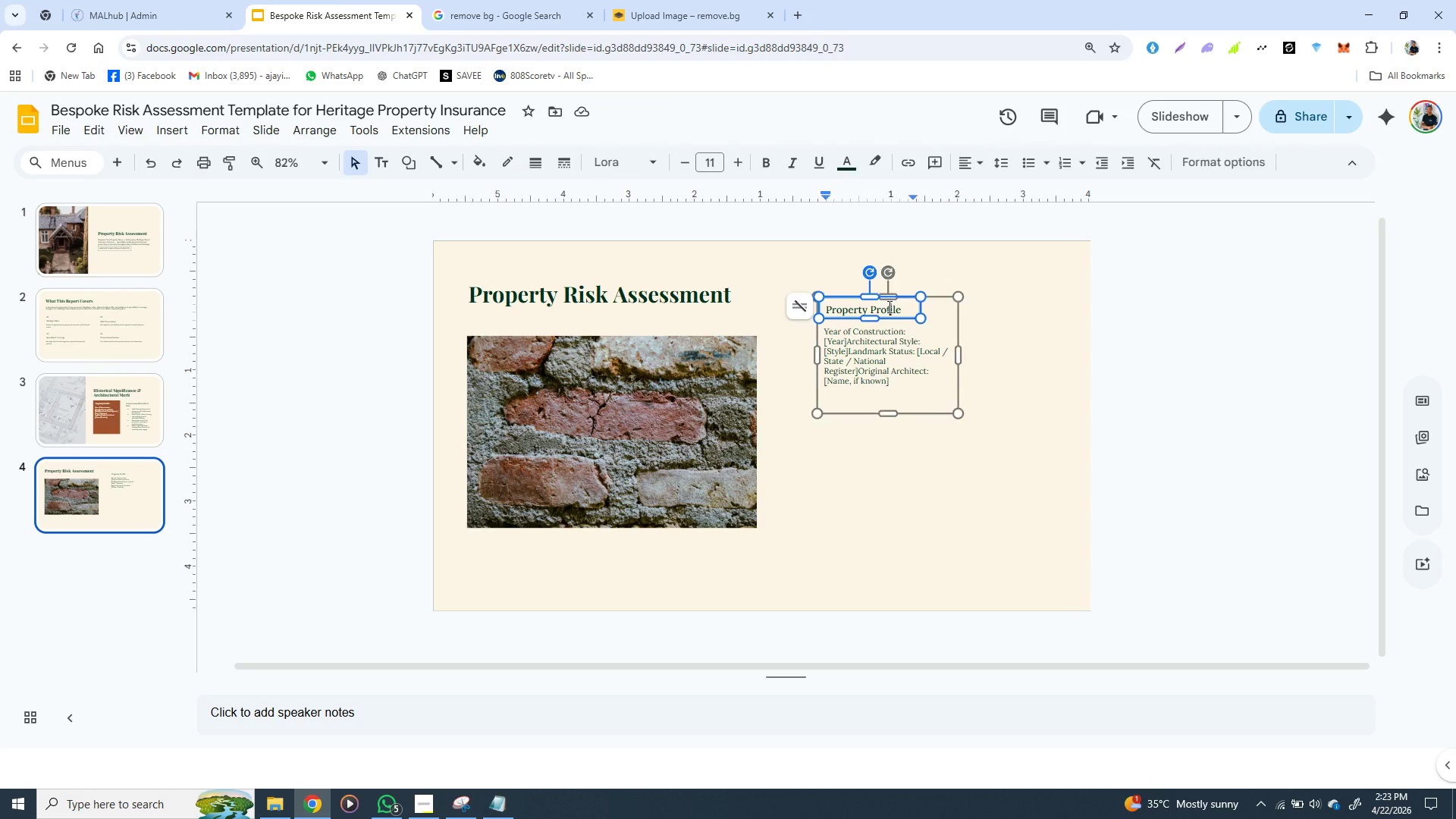 
double_click([888, 306])
 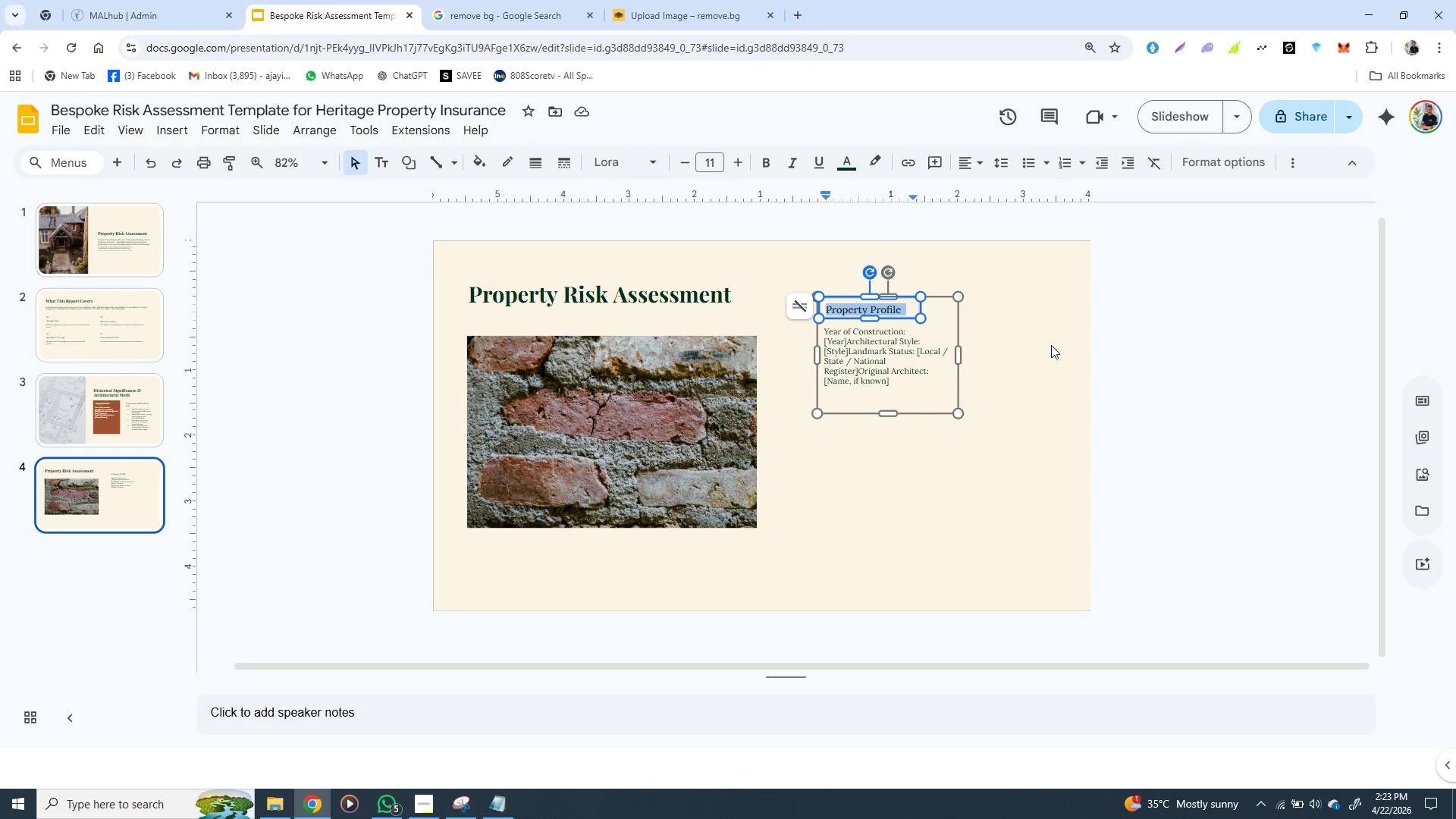 
triple_click([888, 306])
 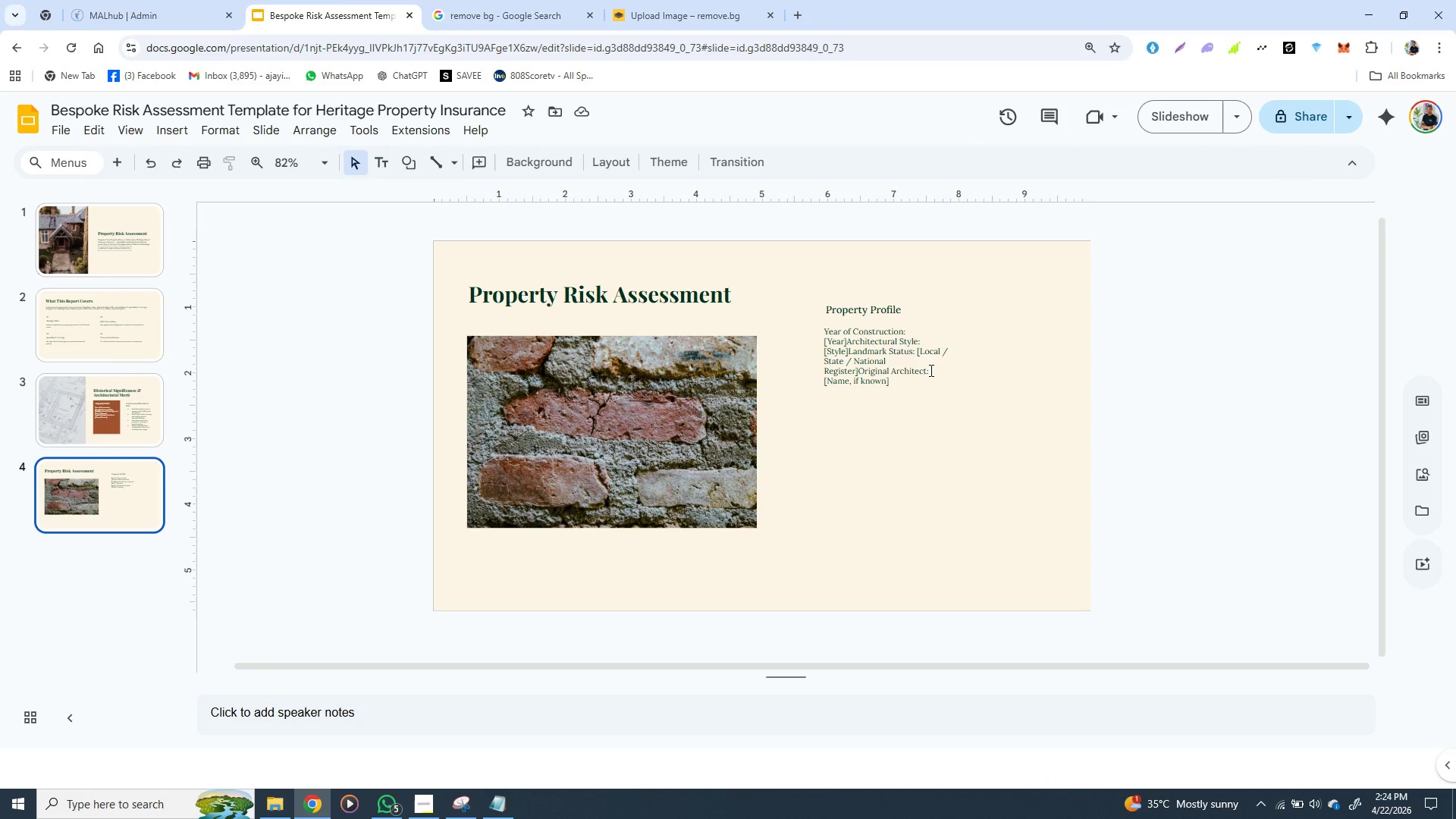 
left_click([1051, 345])
 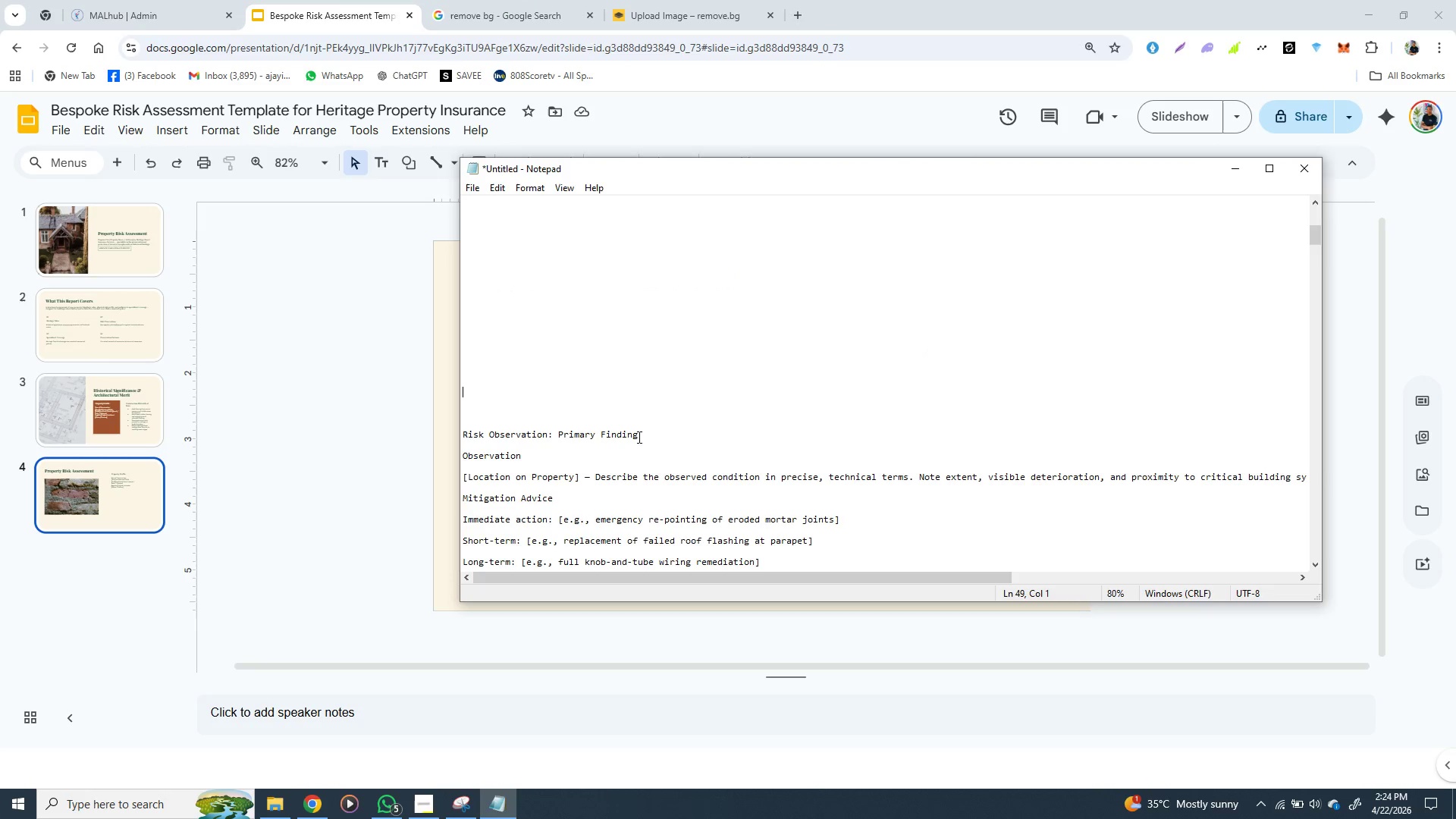 
wait(10.42)
 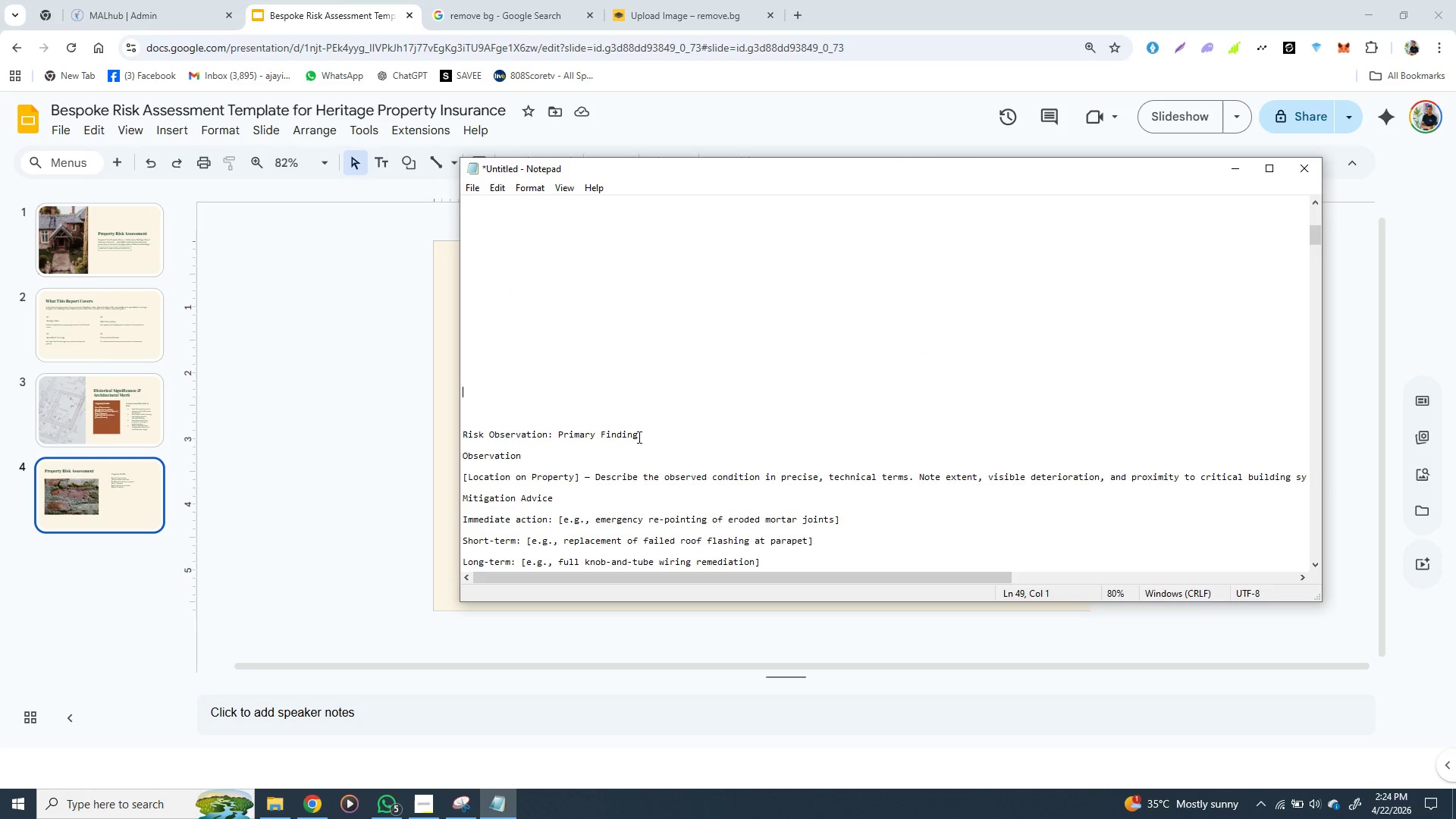 
left_click_drag(start_coordinate=[639, 432], to_coordinate=[462, 432])
 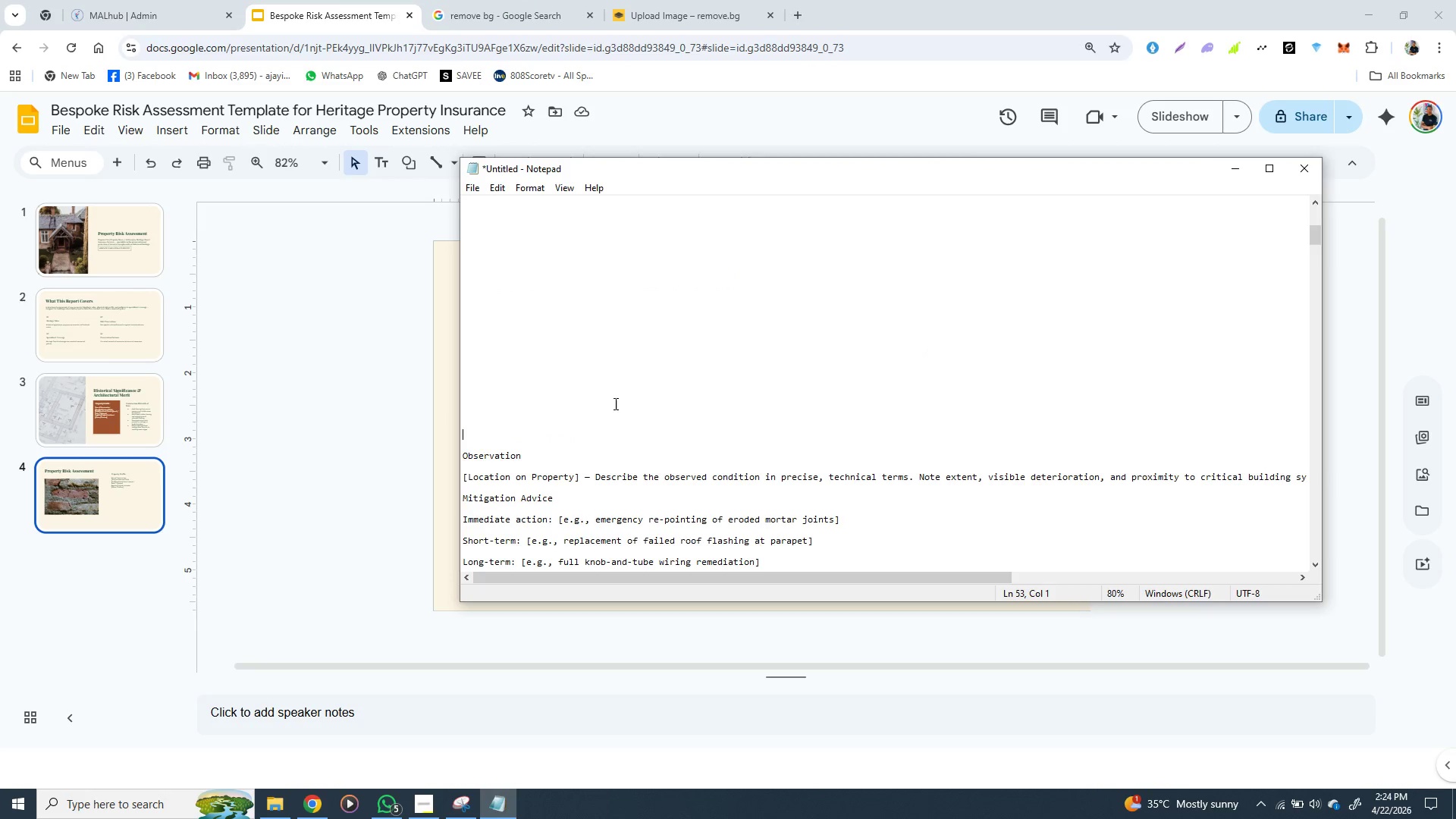 
key(Control+X)
 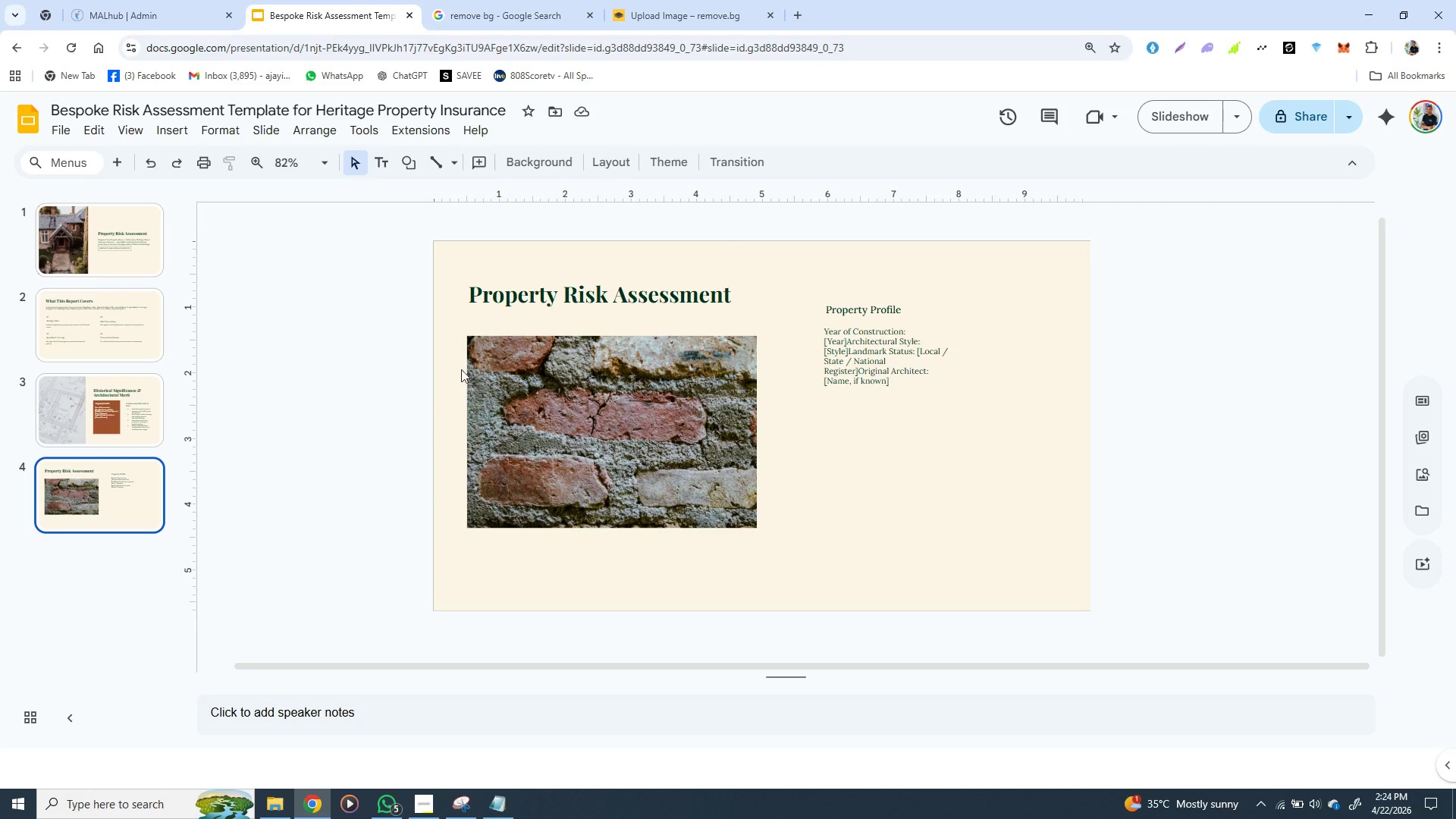 
left_click([147, 495])
 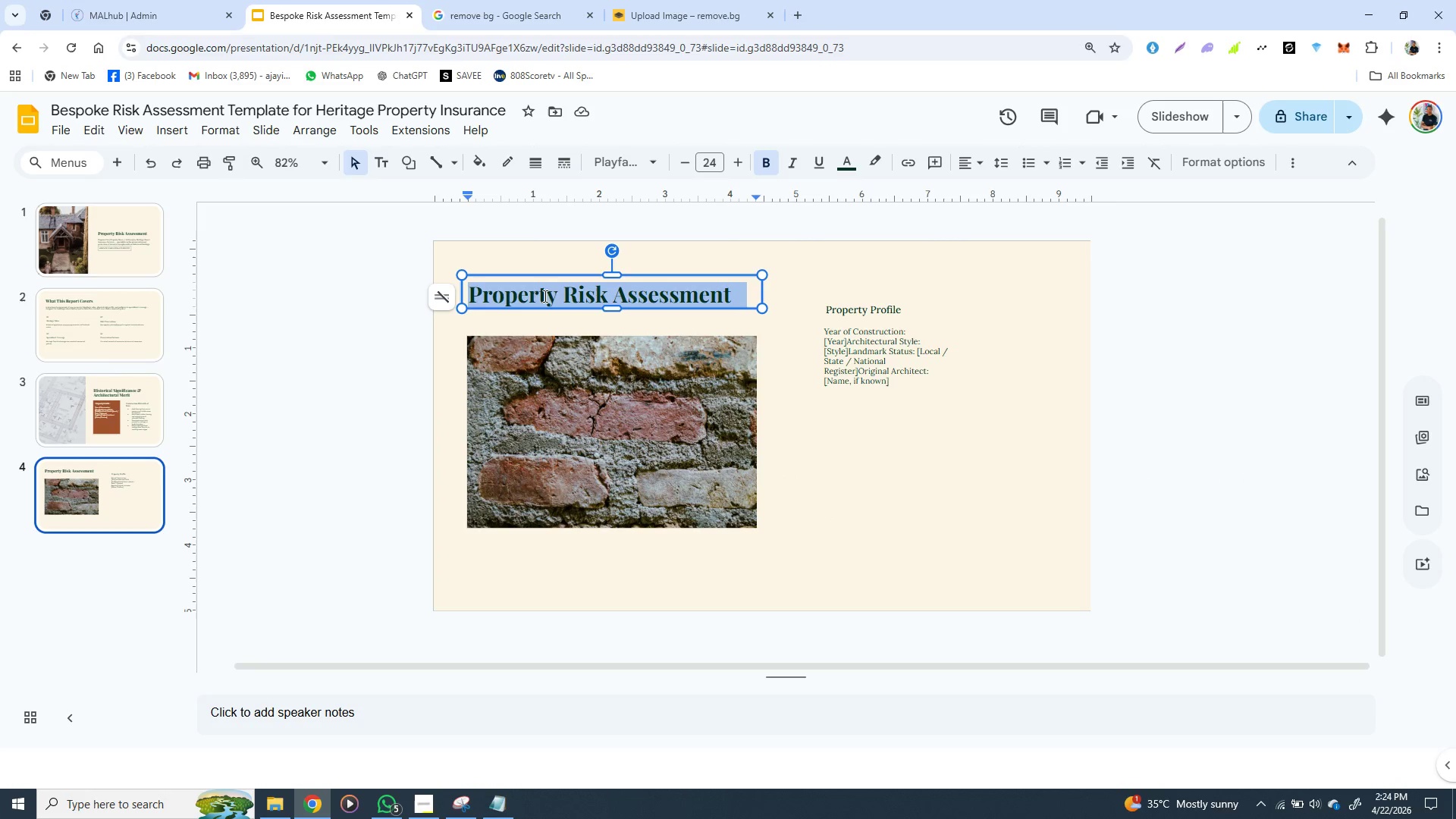 
double_click([544, 296])
 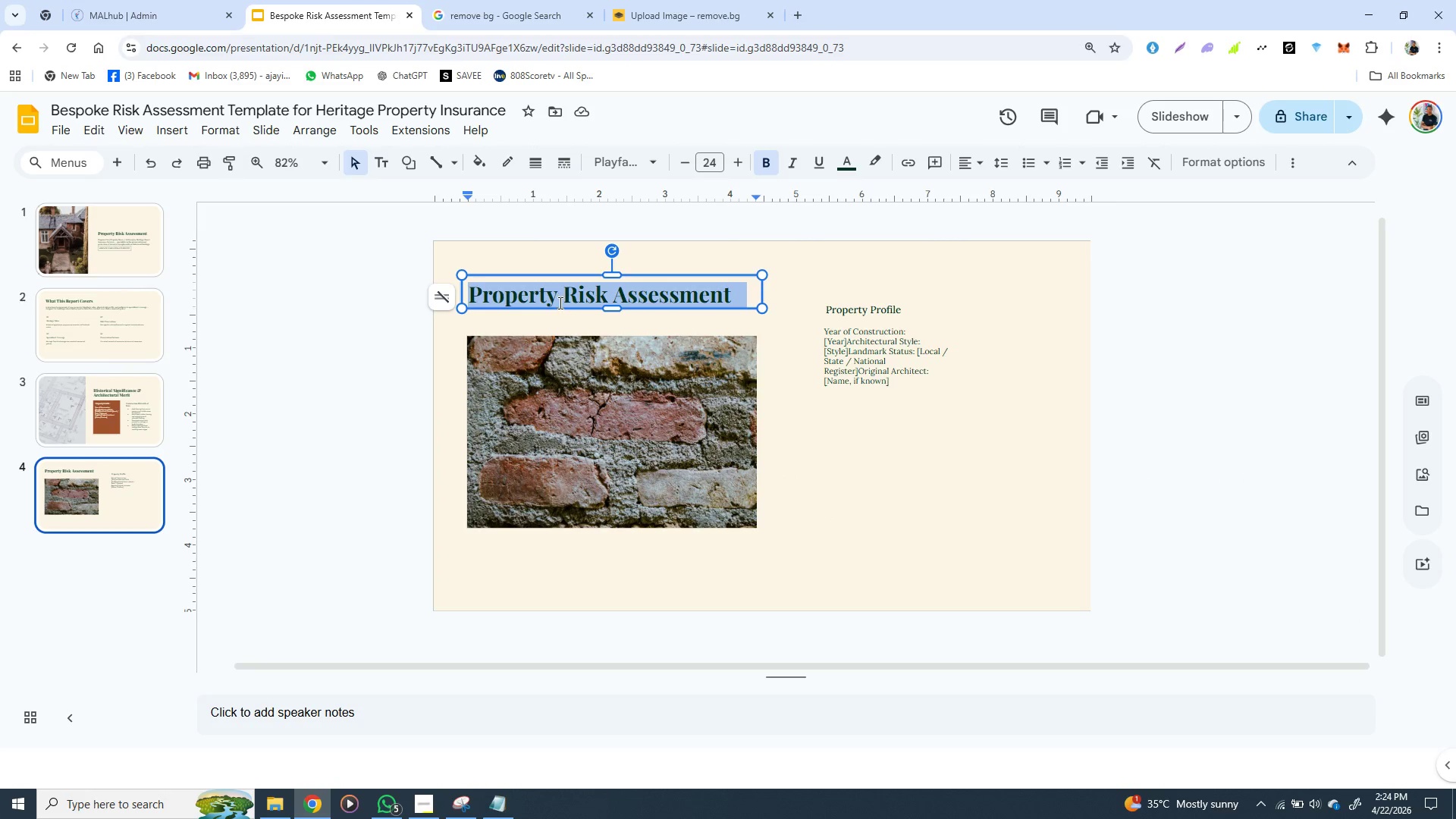 
triple_click([544, 296])
 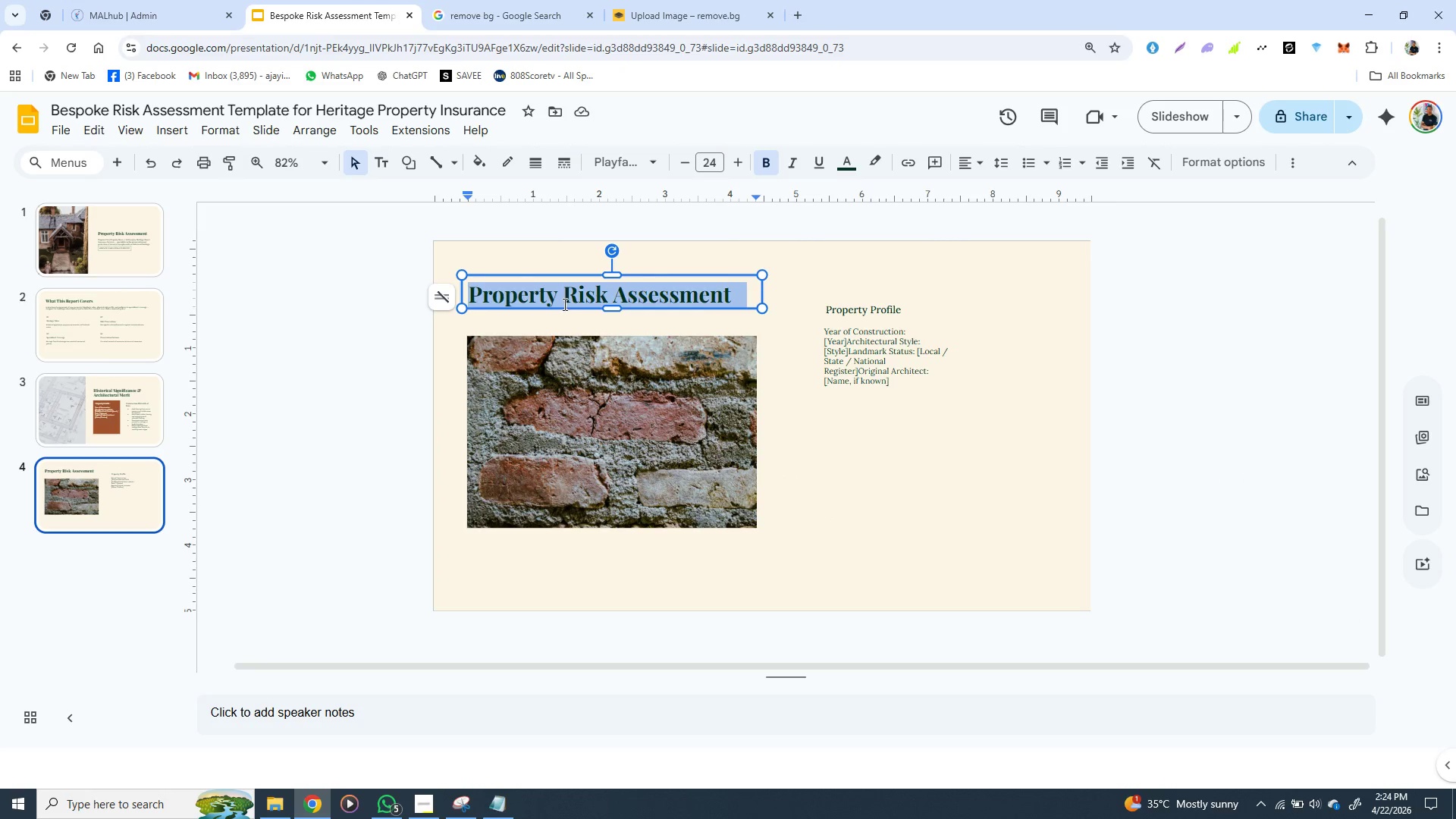 
key(Control+V)
 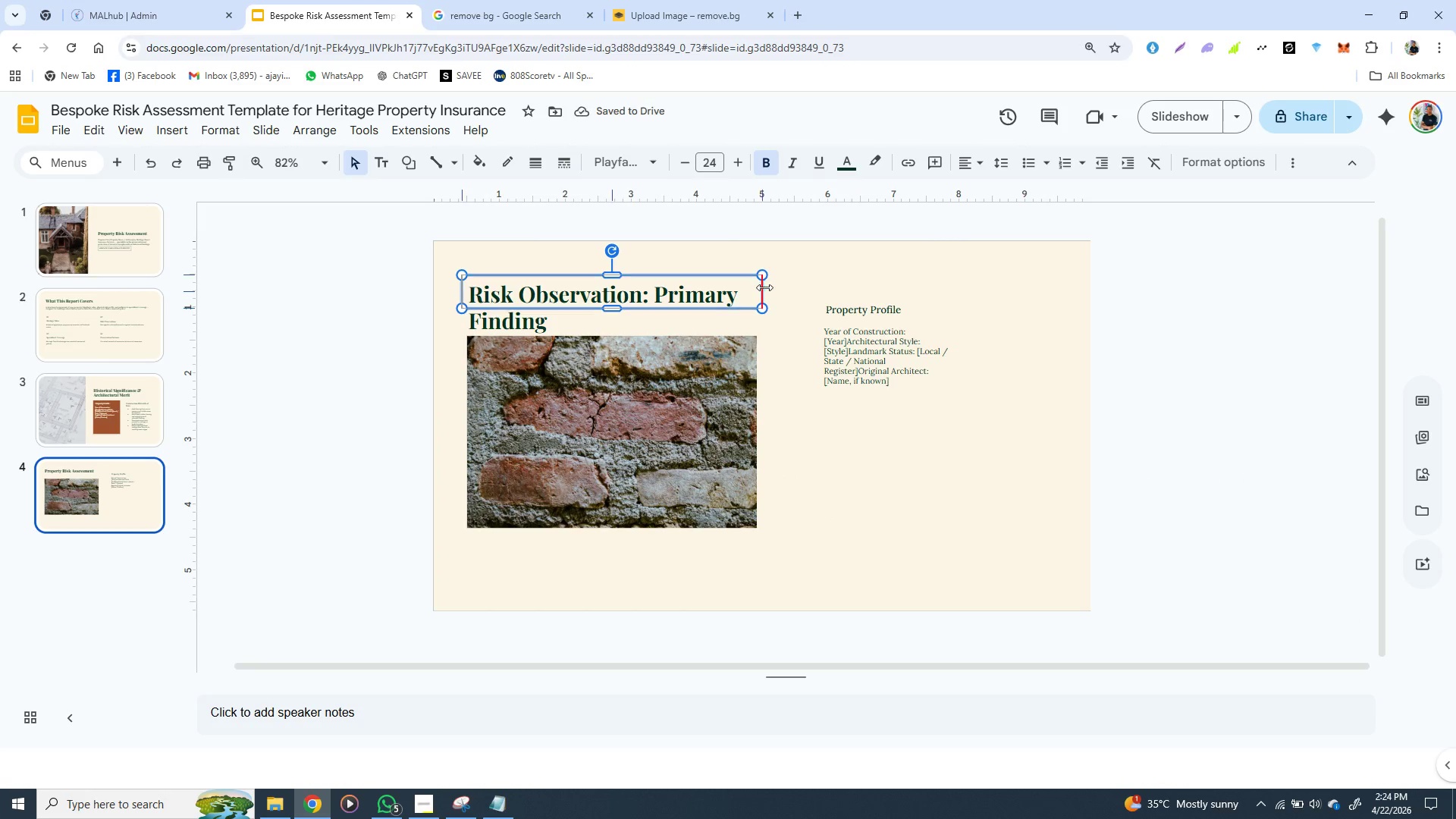 
left_click_drag(start_coordinate=[761, 287], to_coordinate=[789, 290])
 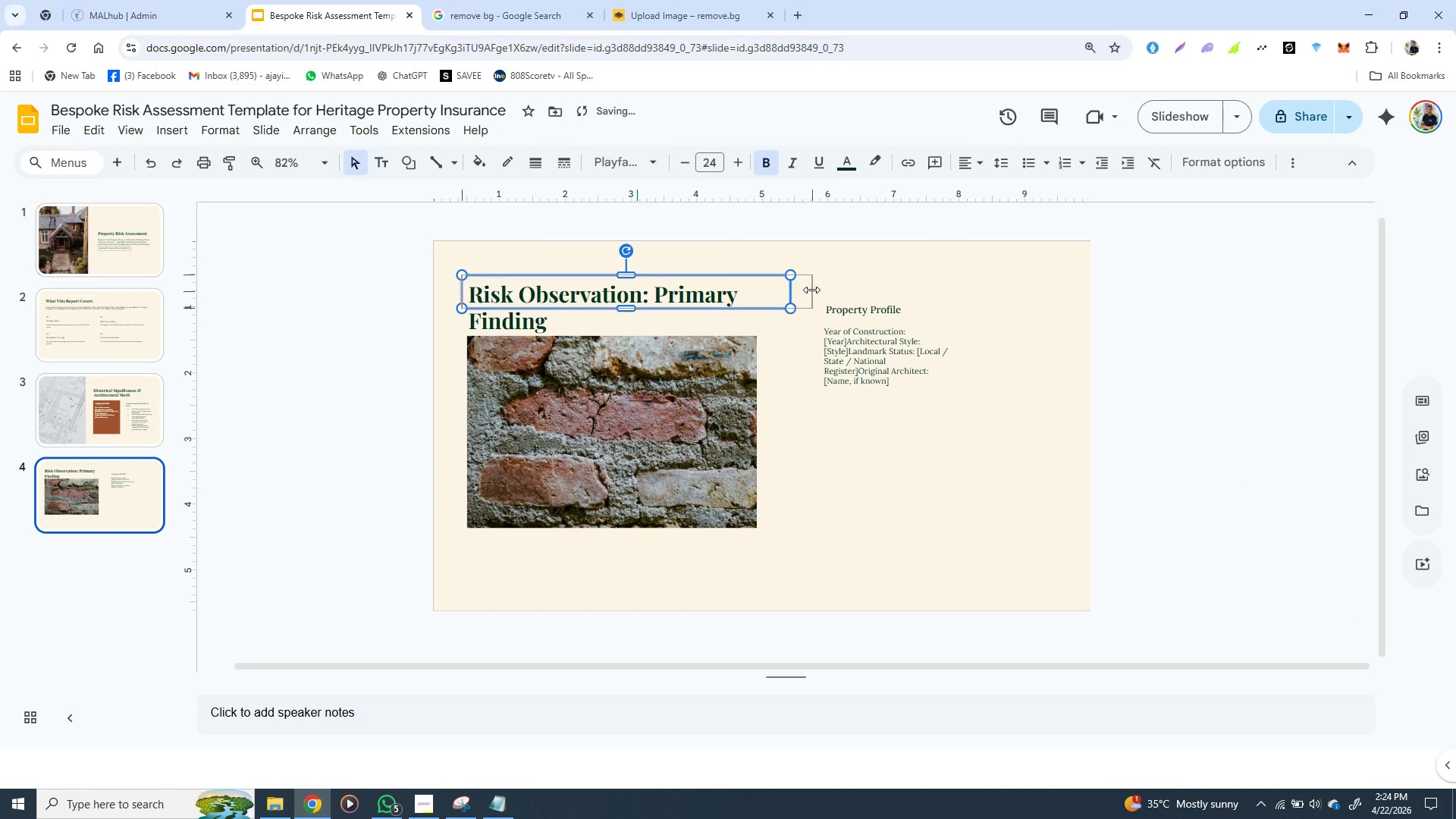 
left_click_drag(start_coordinate=[790, 290], to_coordinate=[813, 290])
 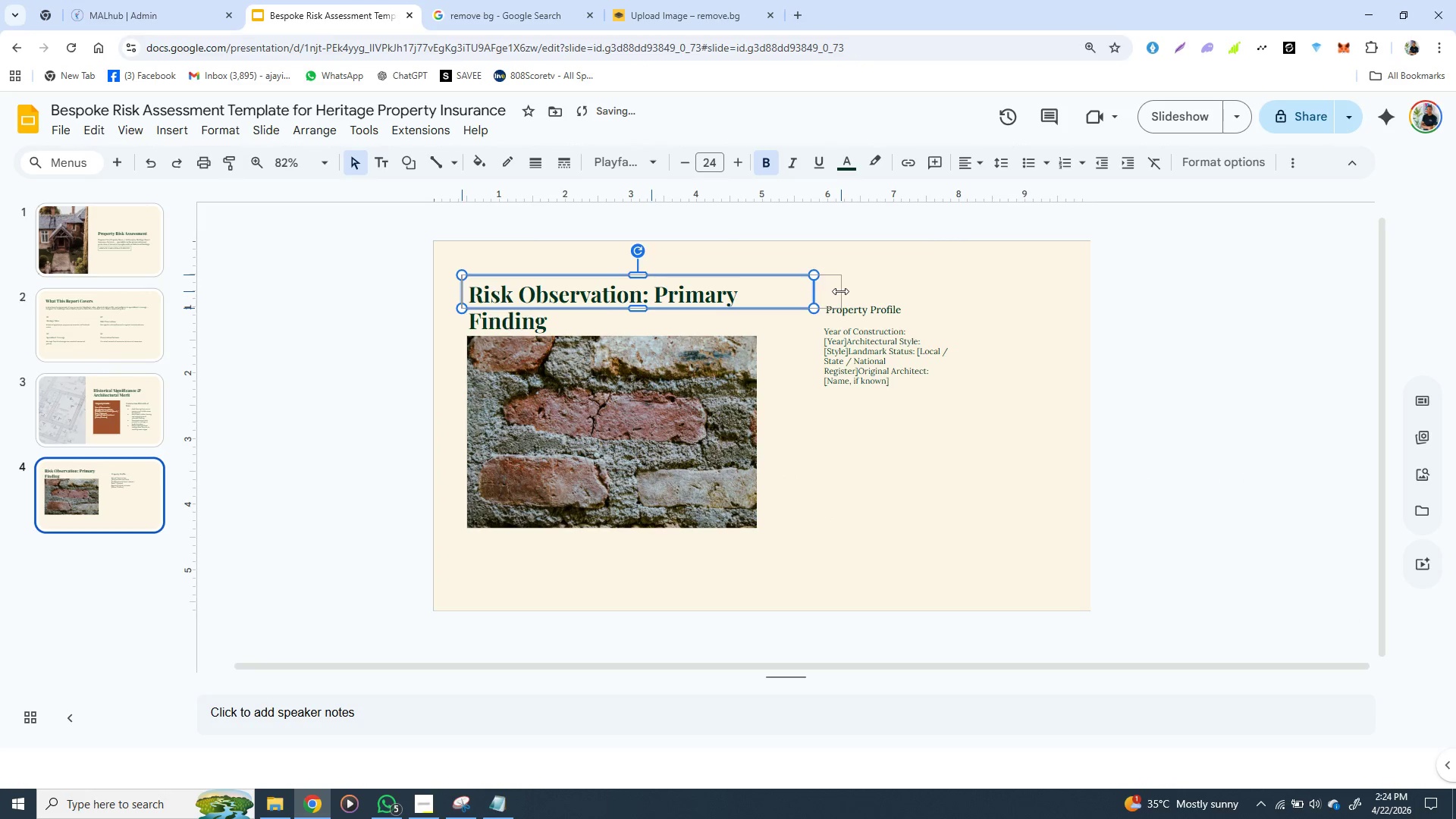 
left_click_drag(start_coordinate=[813, 291], to_coordinate=[840, 291])
 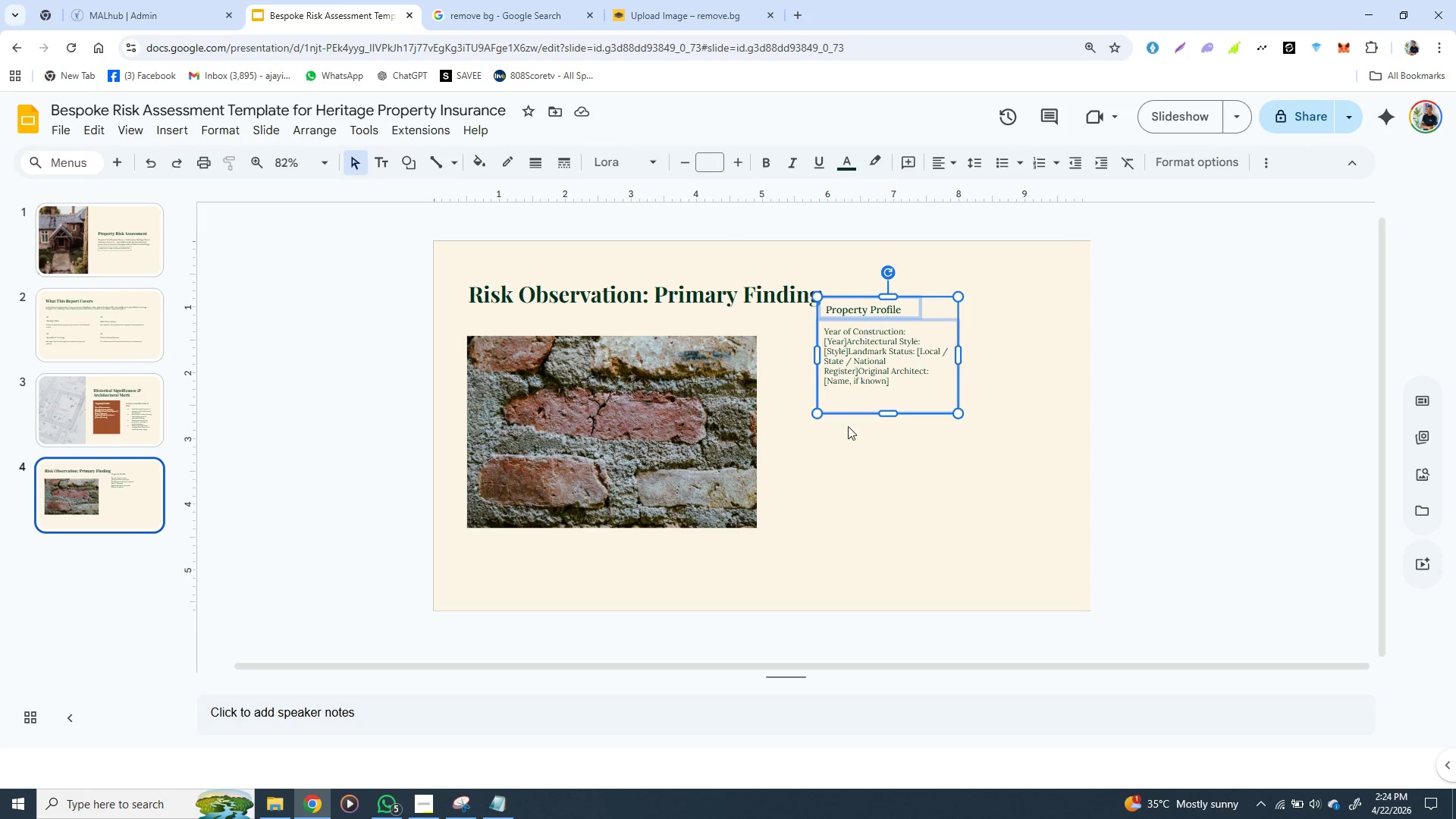 
wait(6.67)
 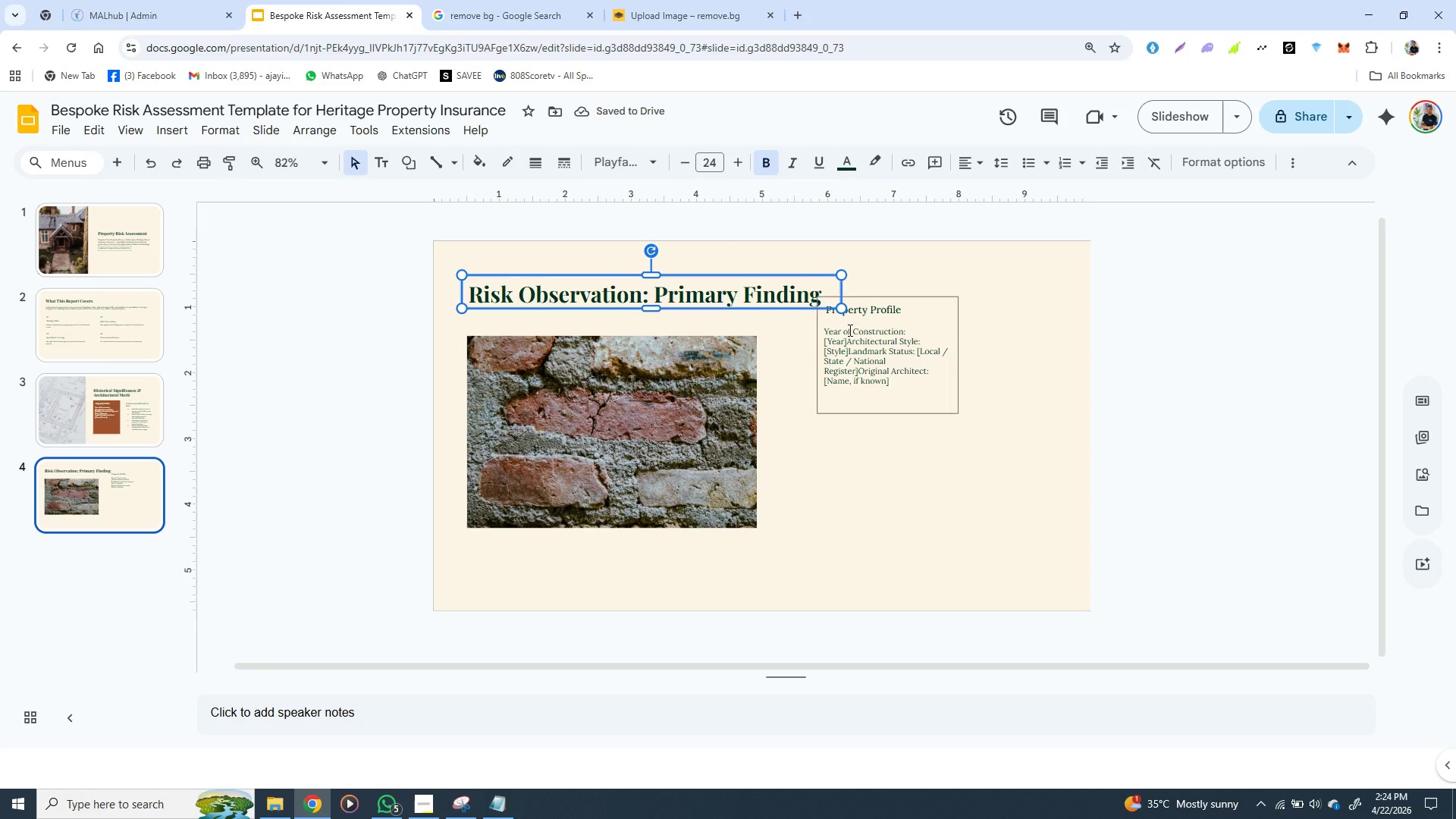 
hold_key(key=ArrowDown, duration=1.5)
 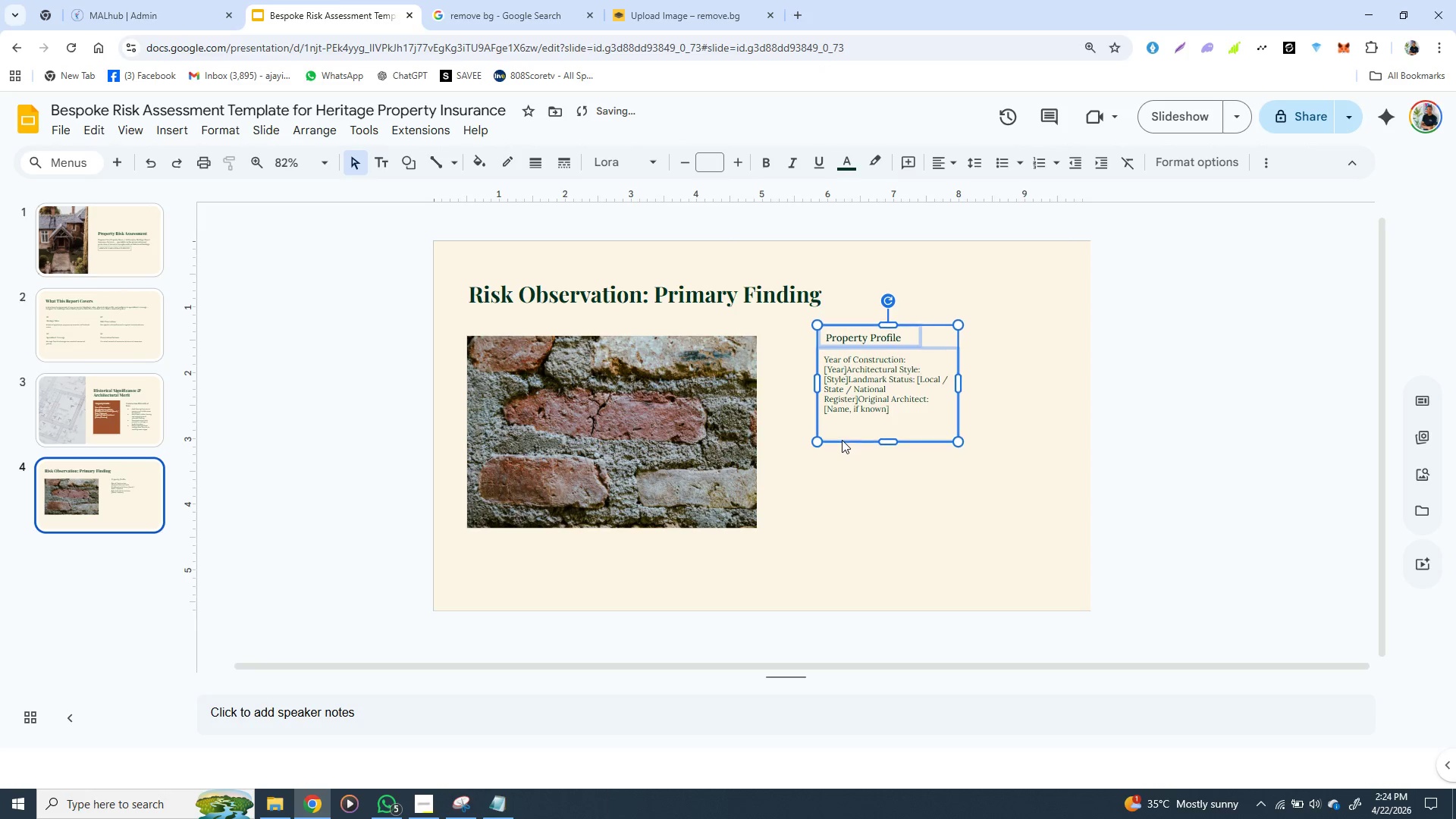 
key(ArrowDown)
 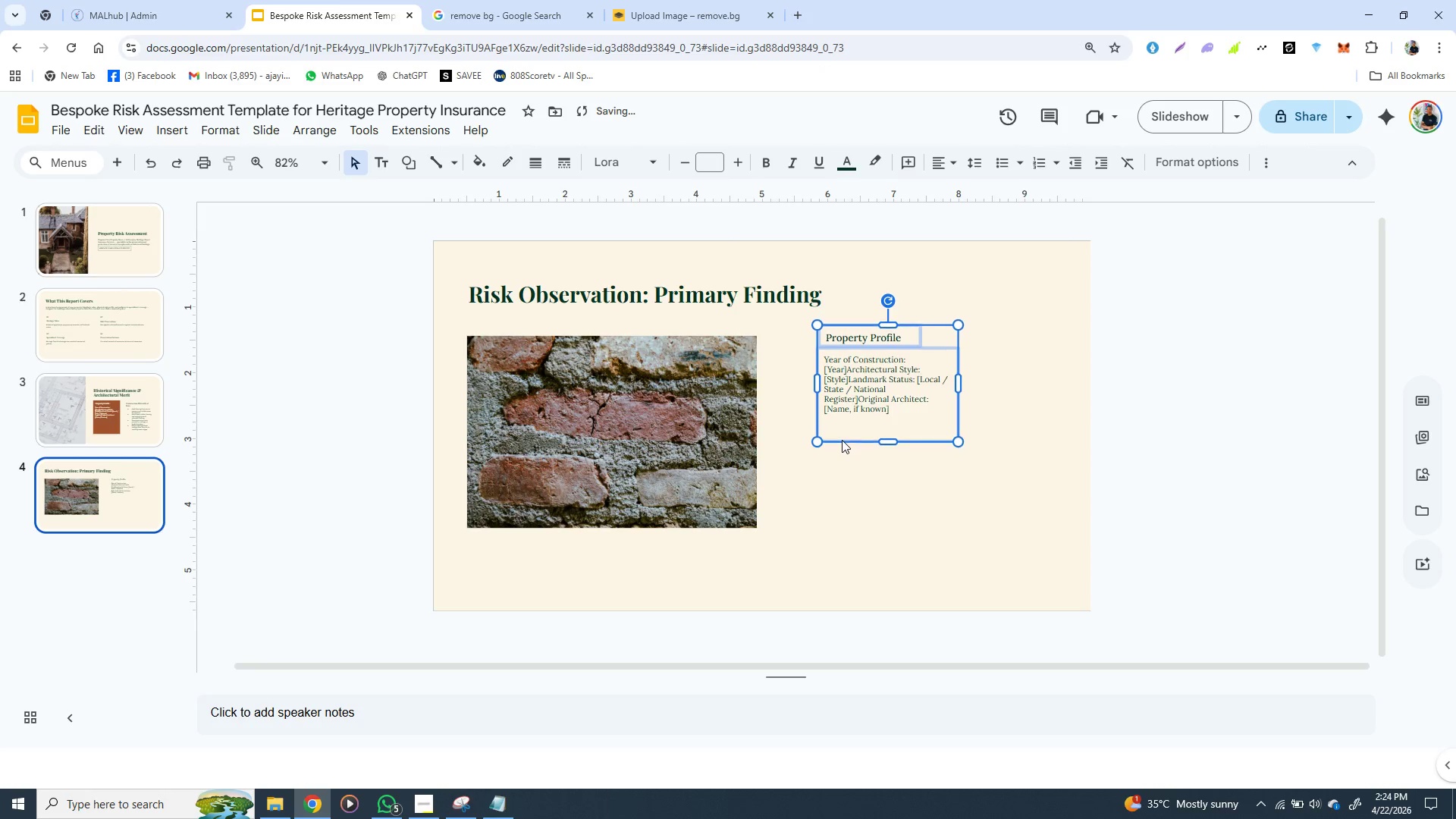 
key(ArrowDown)
 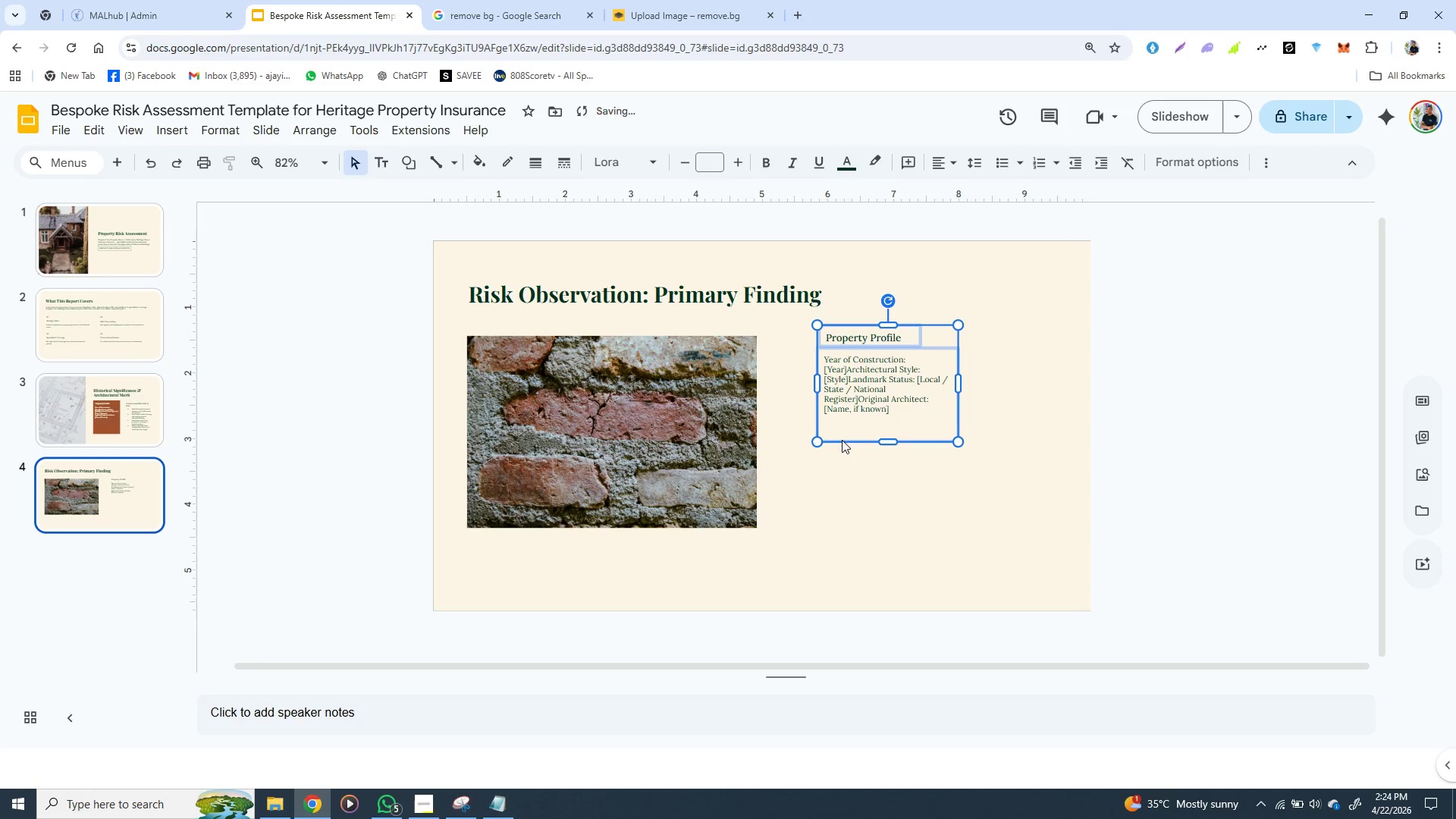 
key(ArrowDown)
 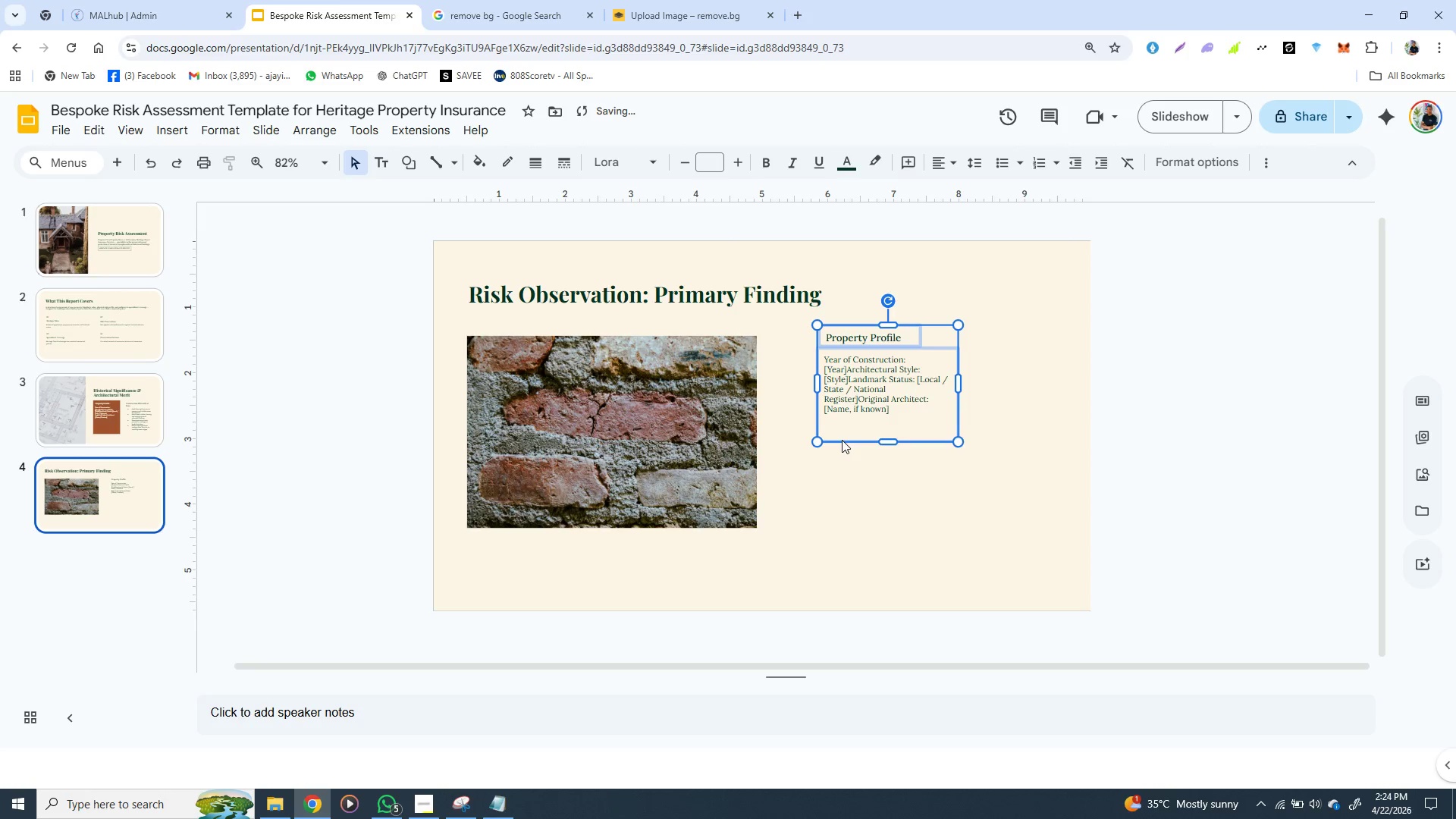 
key(ArrowDown)
 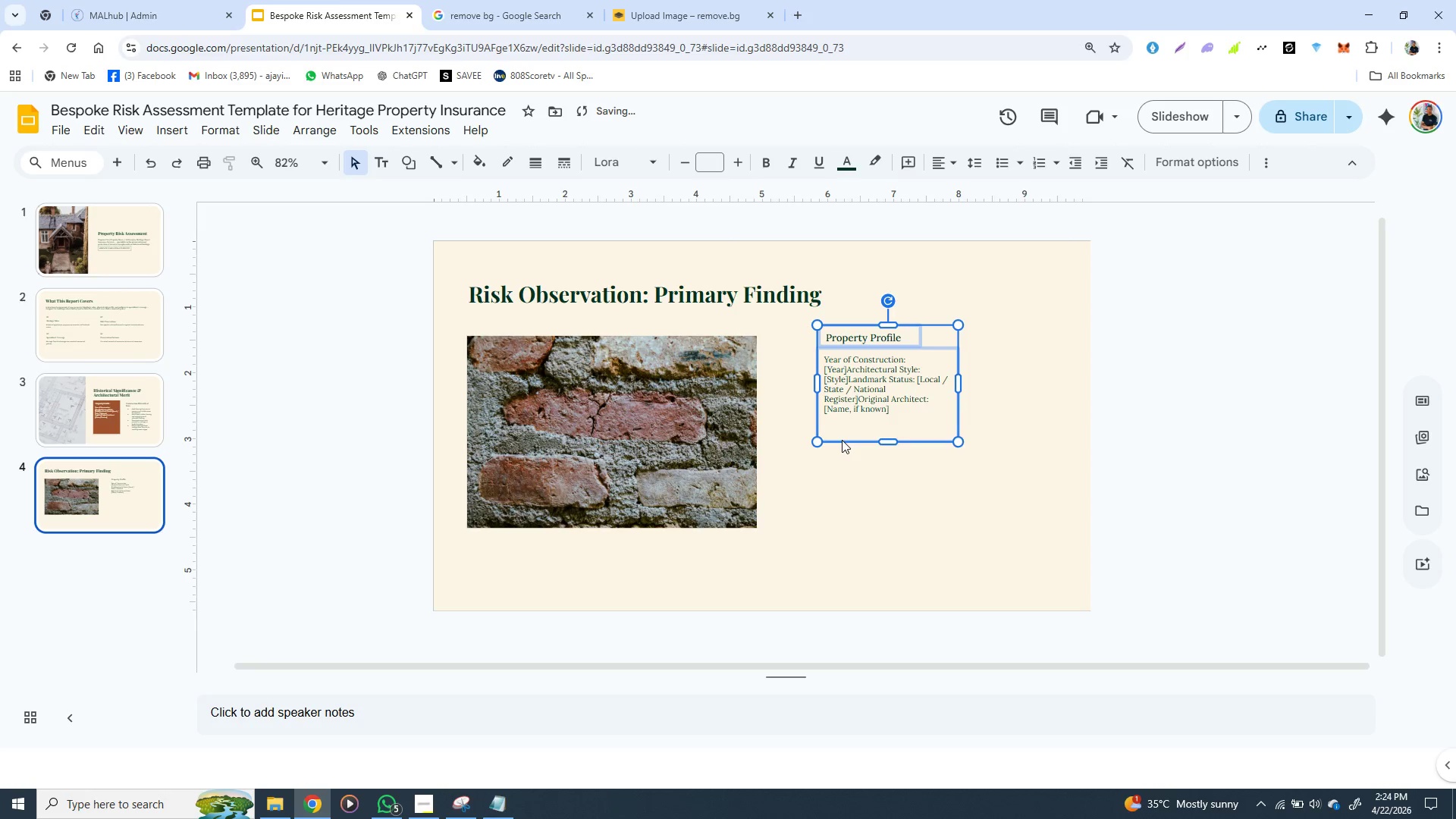 
key(ArrowDown)
 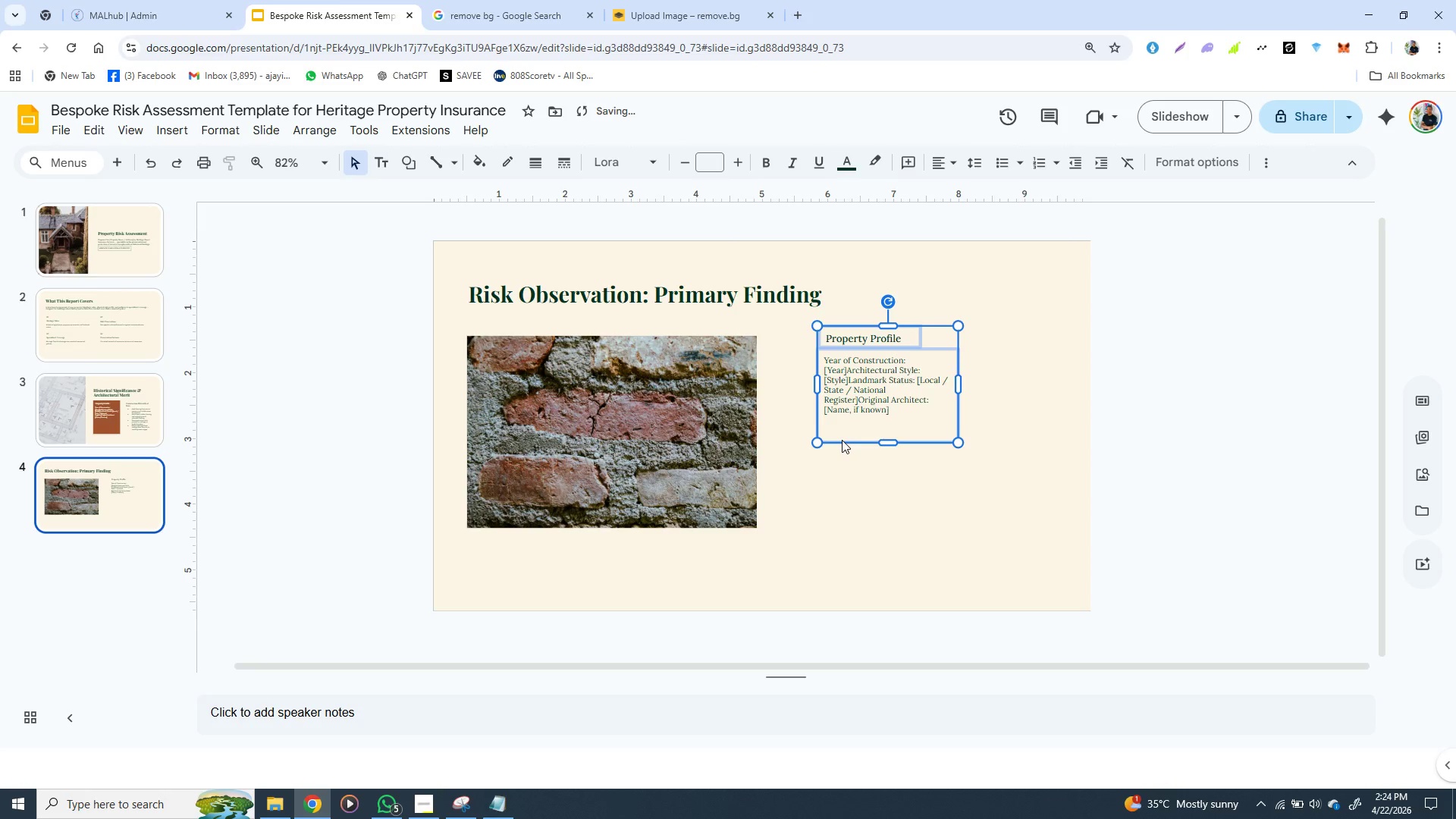 
key(ArrowDown)
 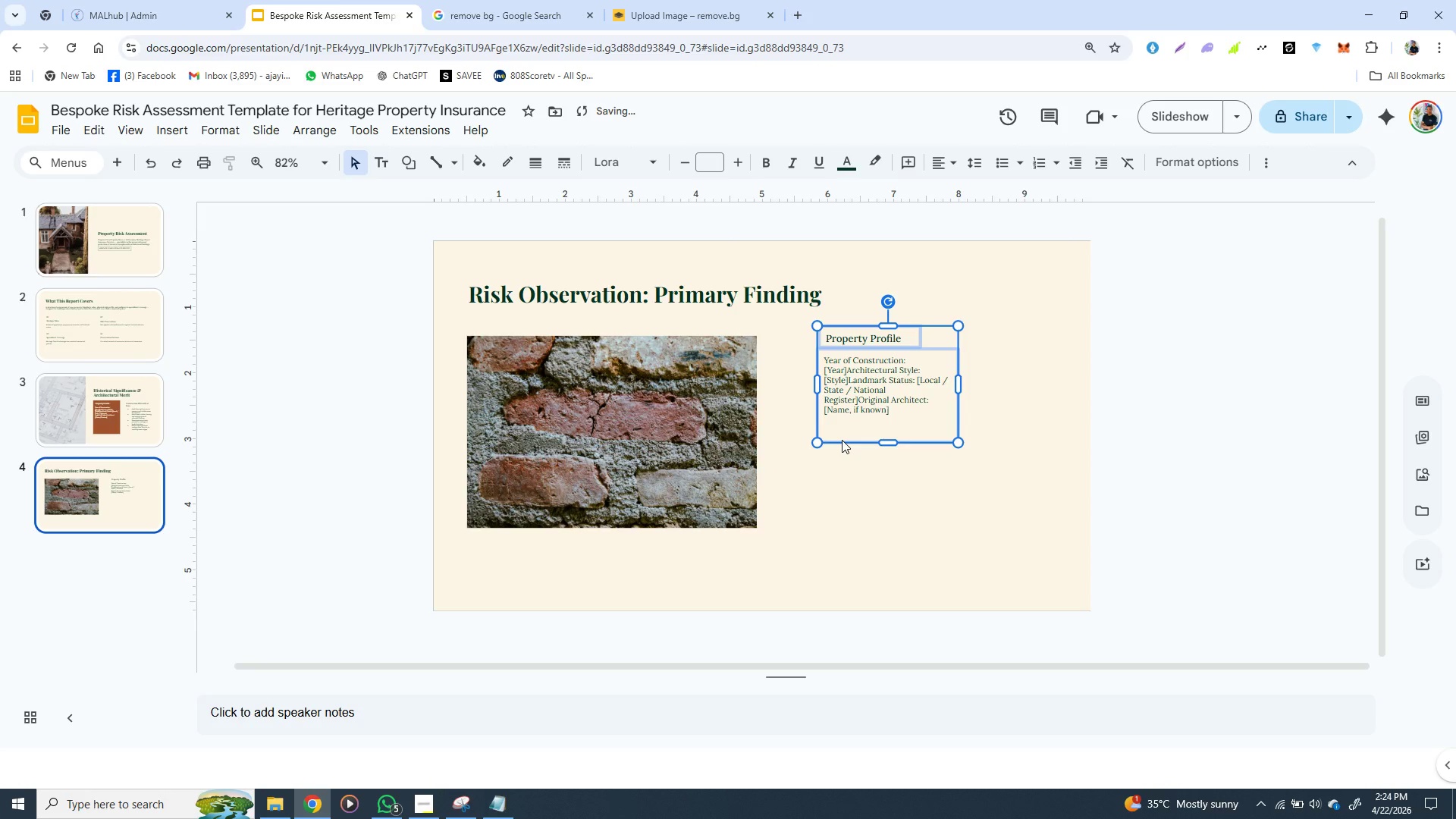 
key(ArrowDown)
 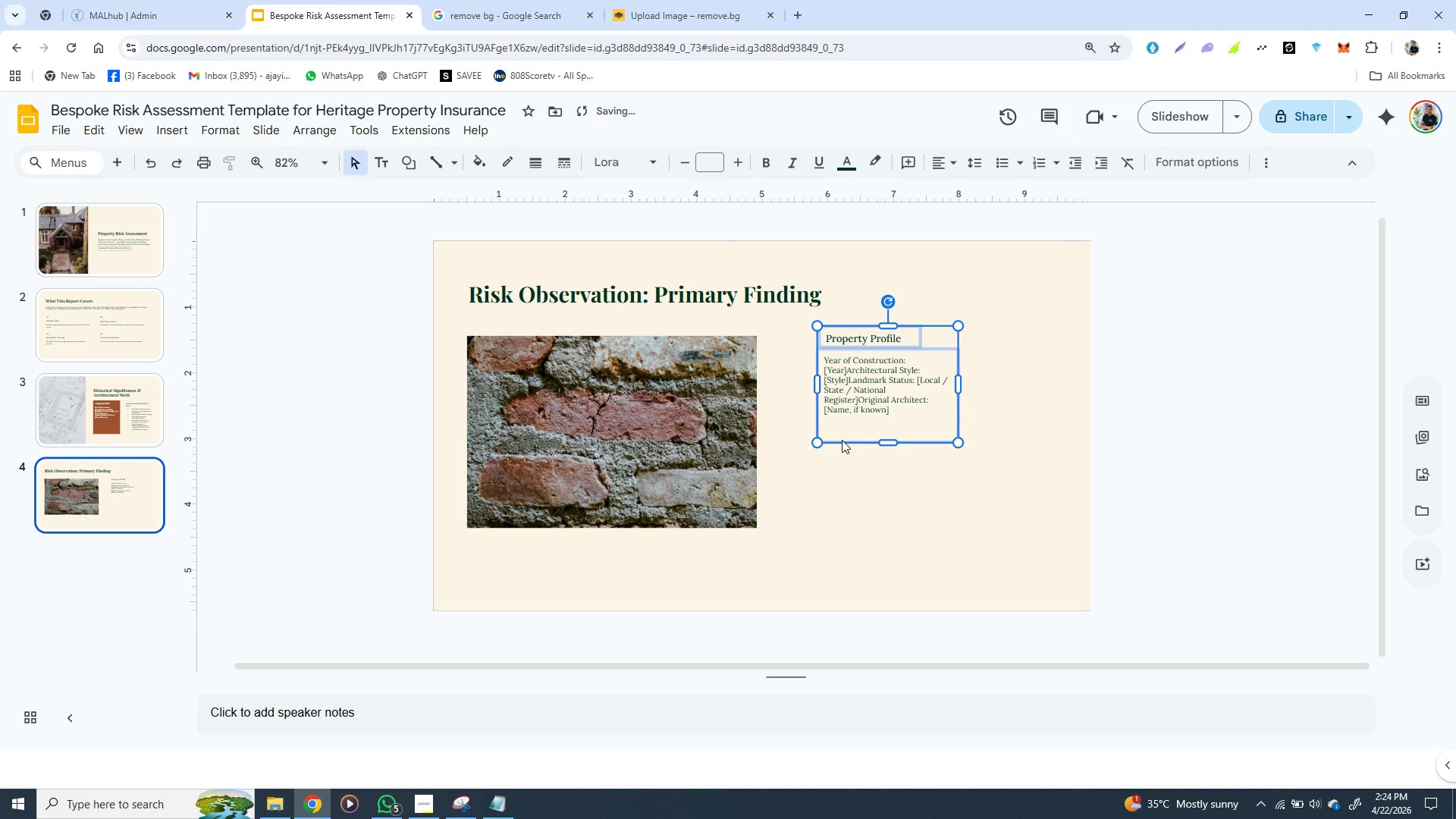 
key(ArrowDown)
 